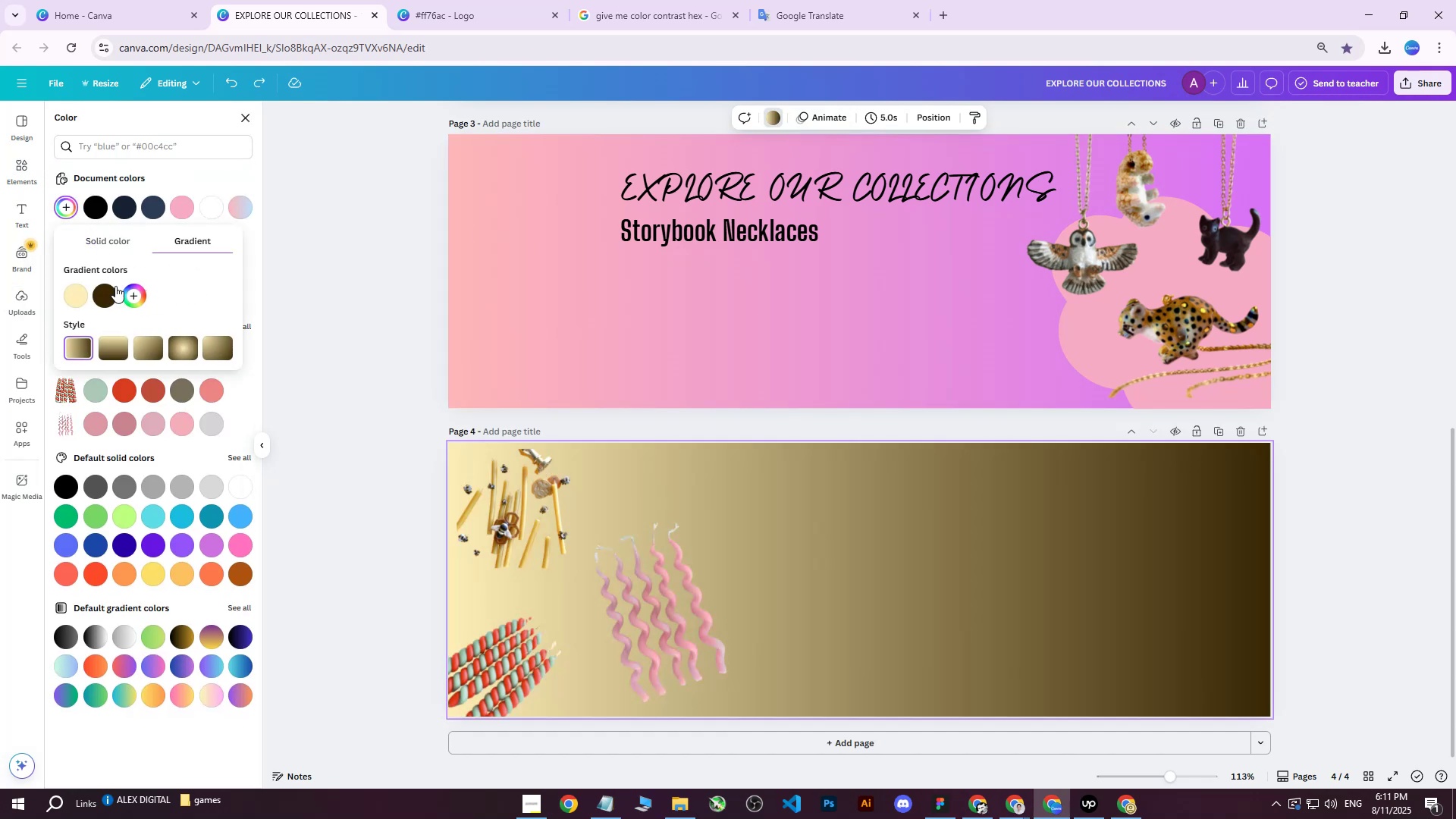 
left_click([111, 290])
 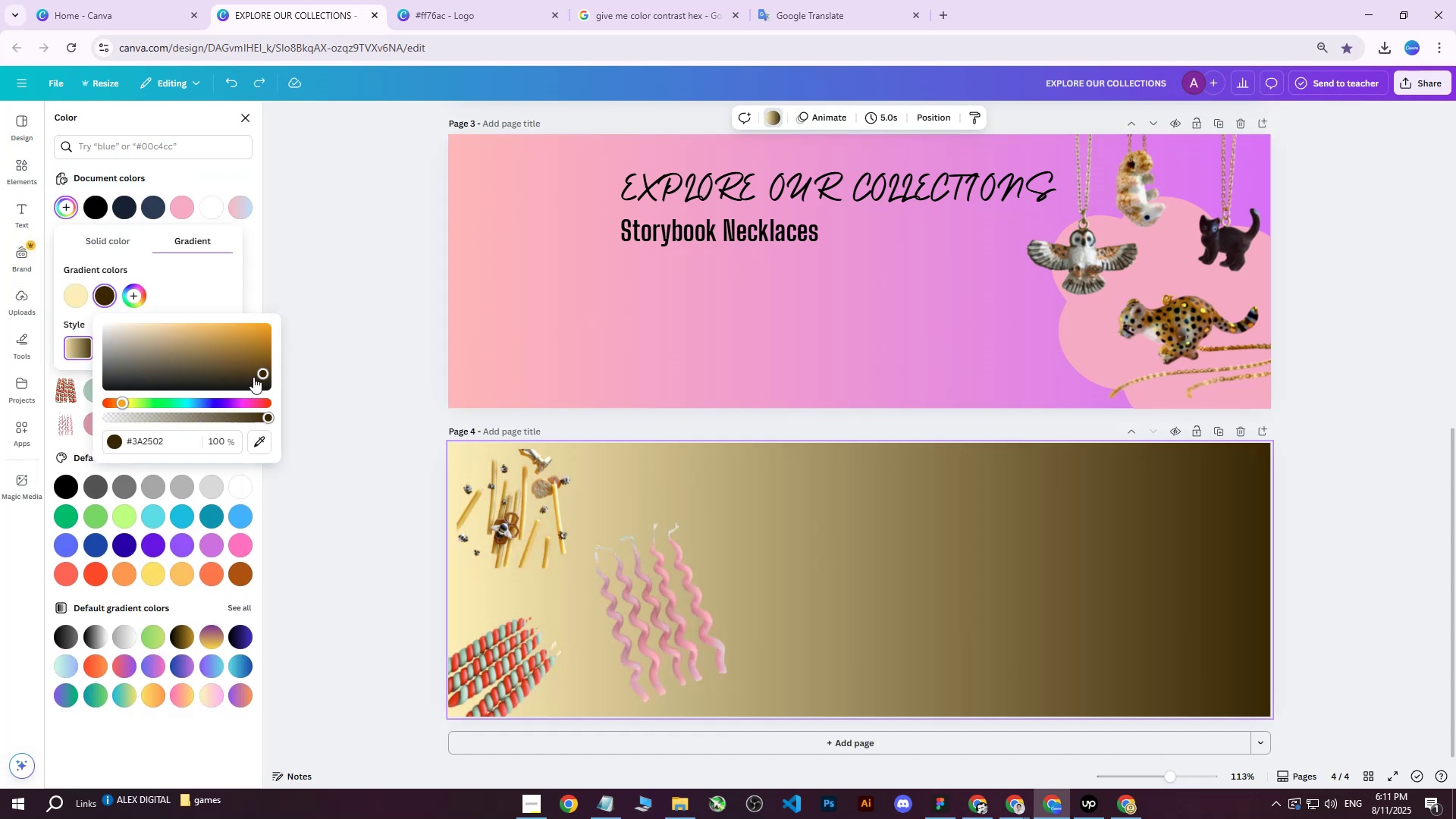 
left_click_drag(start_coordinate=[262, 373], to_coordinate=[274, 391])
 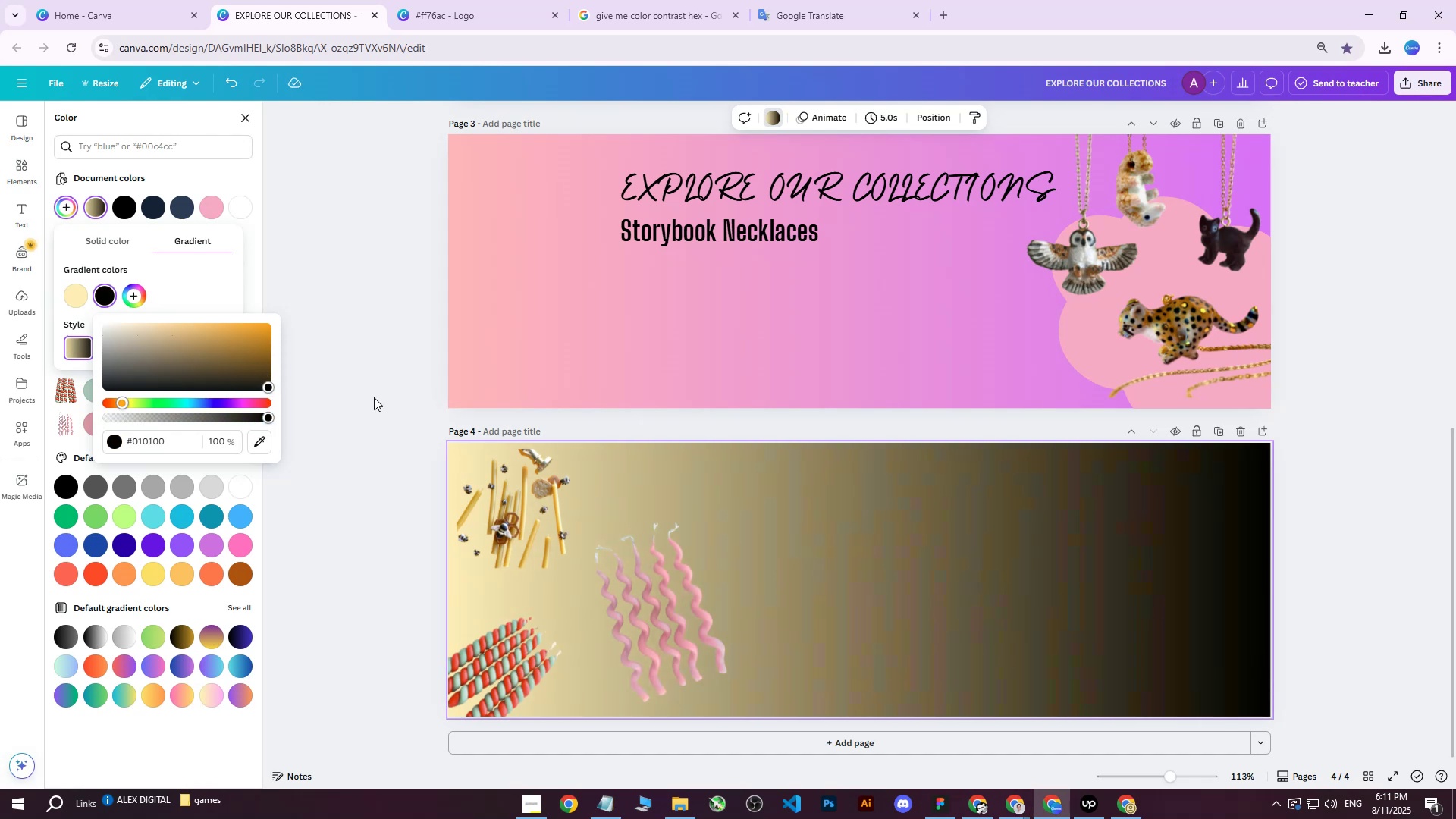 
left_click([373, 397])
 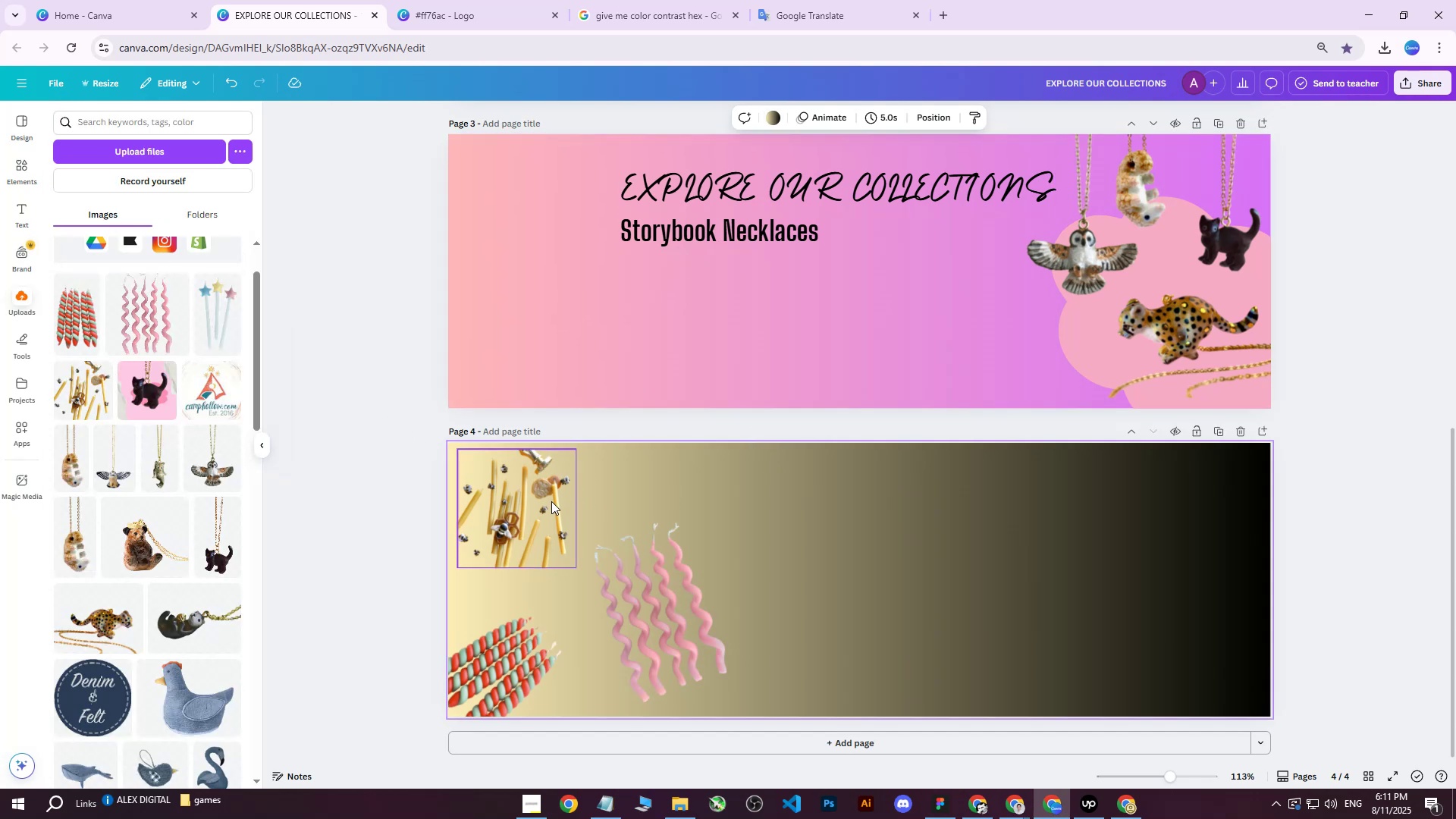 
wait(5.49)
 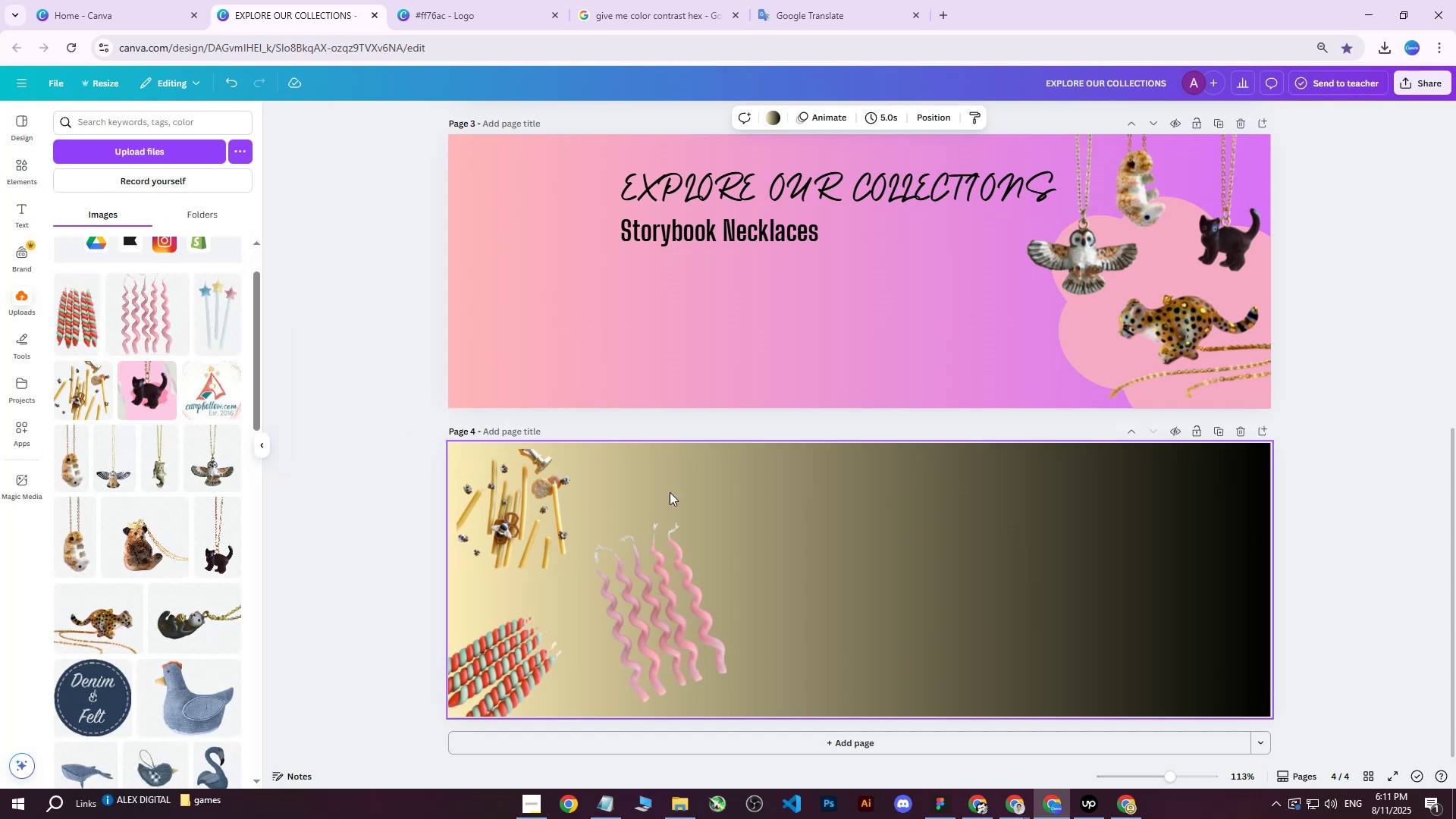 
left_click([666, 199])
 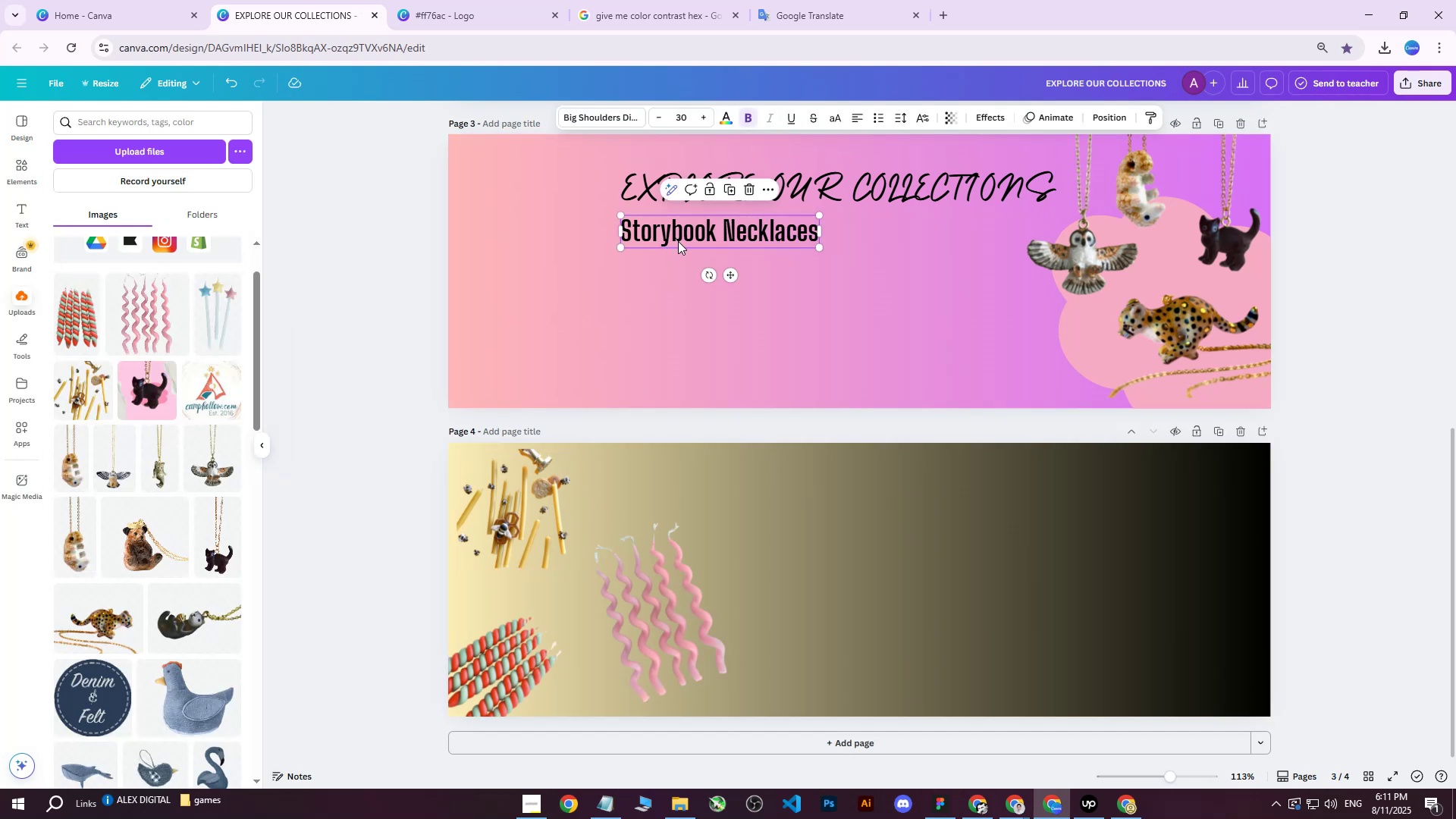 
double_click([359, 404])
 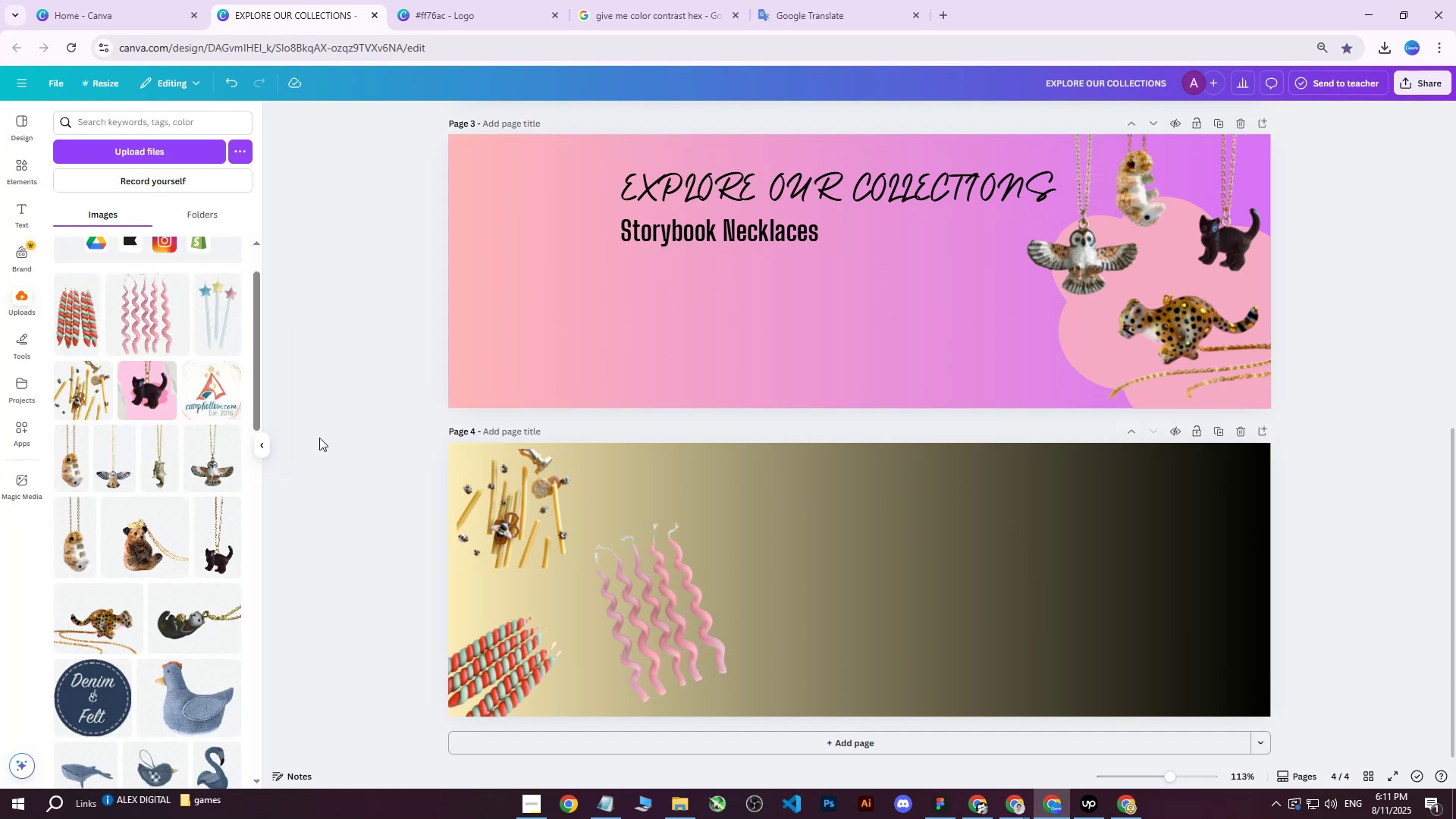 
left_click_drag(start_coordinate=[314, 442], to_coordinate=[362, 467])
 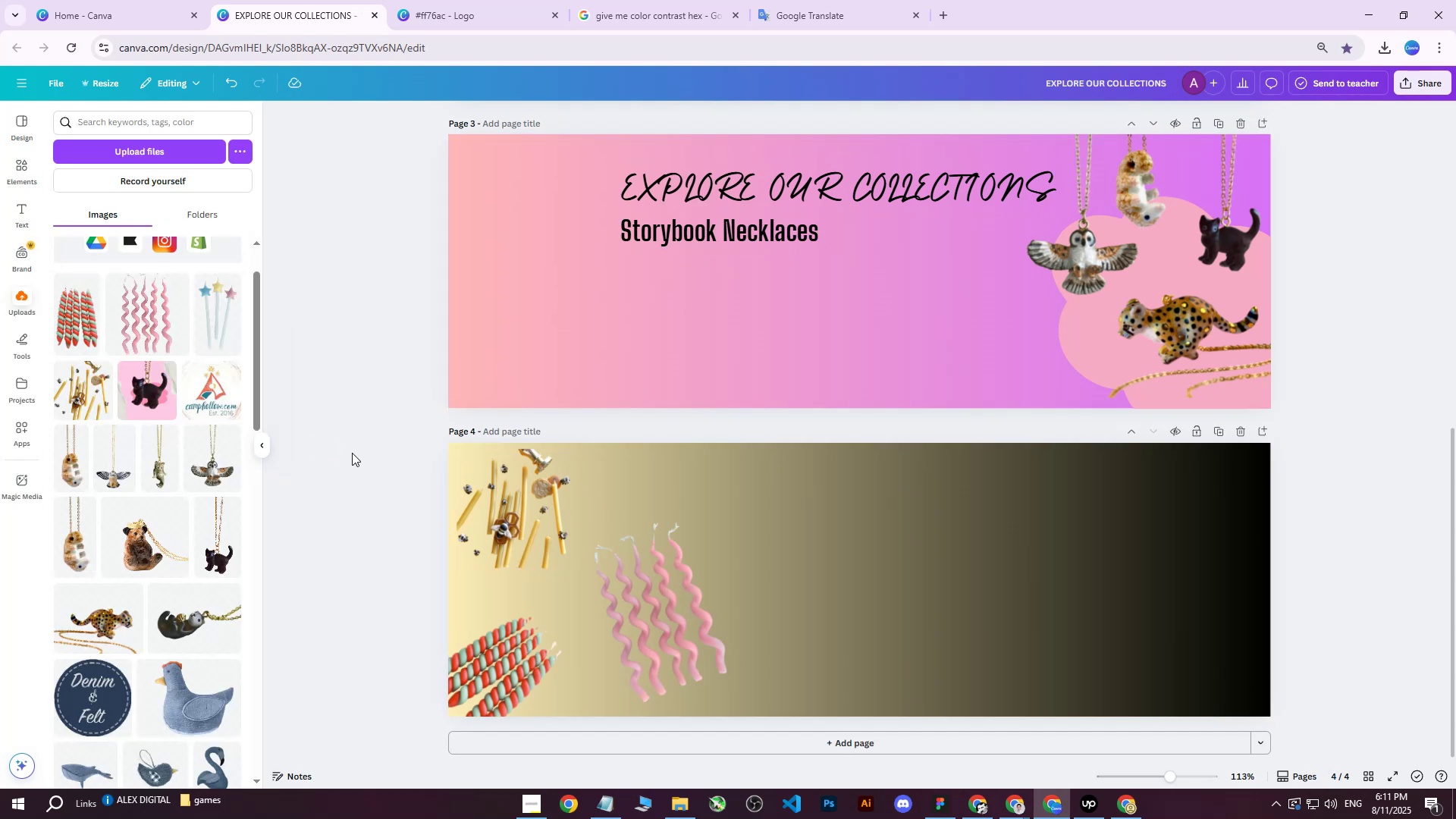 
left_click_drag(start_coordinate=[350, 451], to_coordinate=[388, 541])
 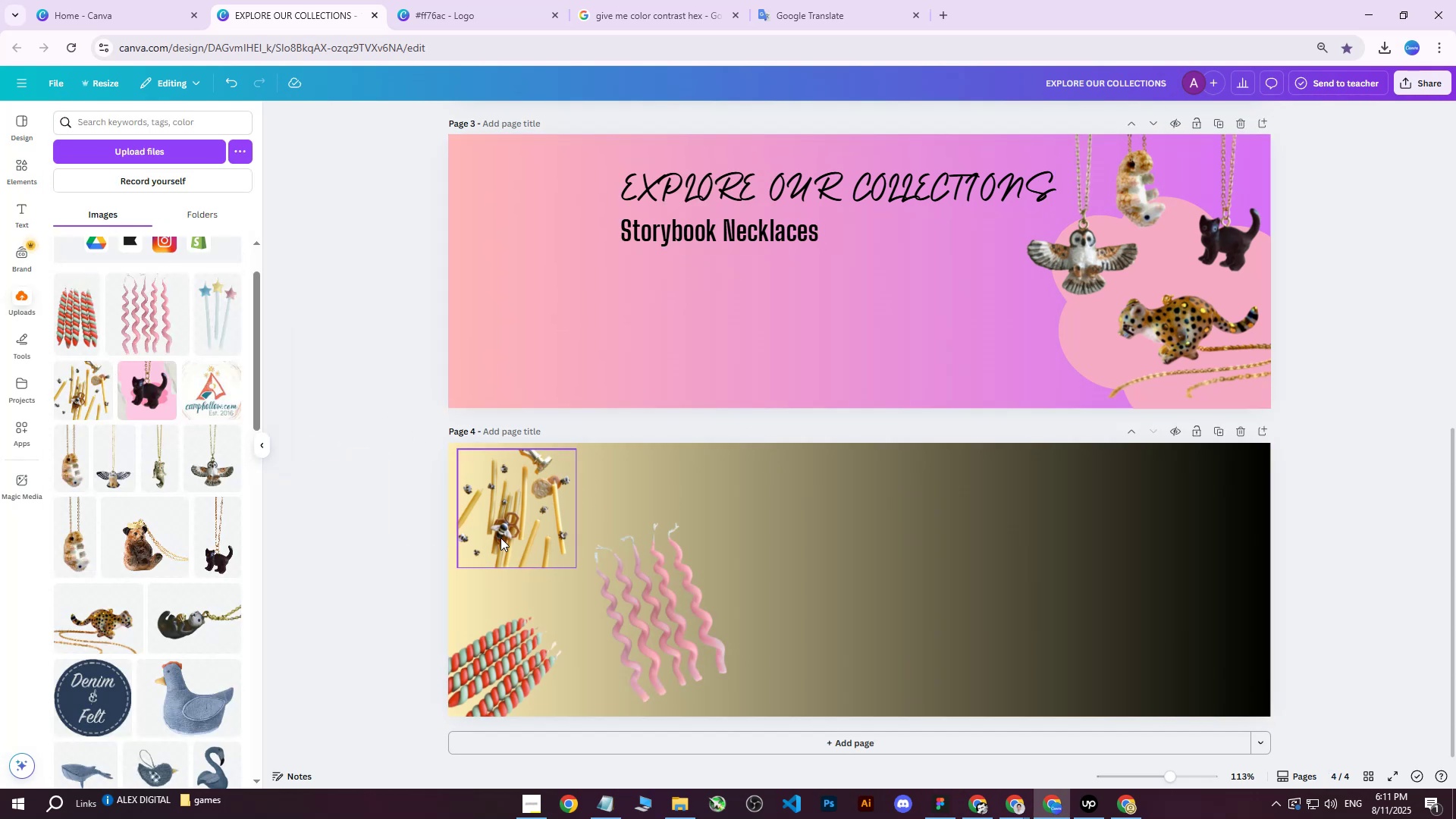 
left_click([501, 538])
 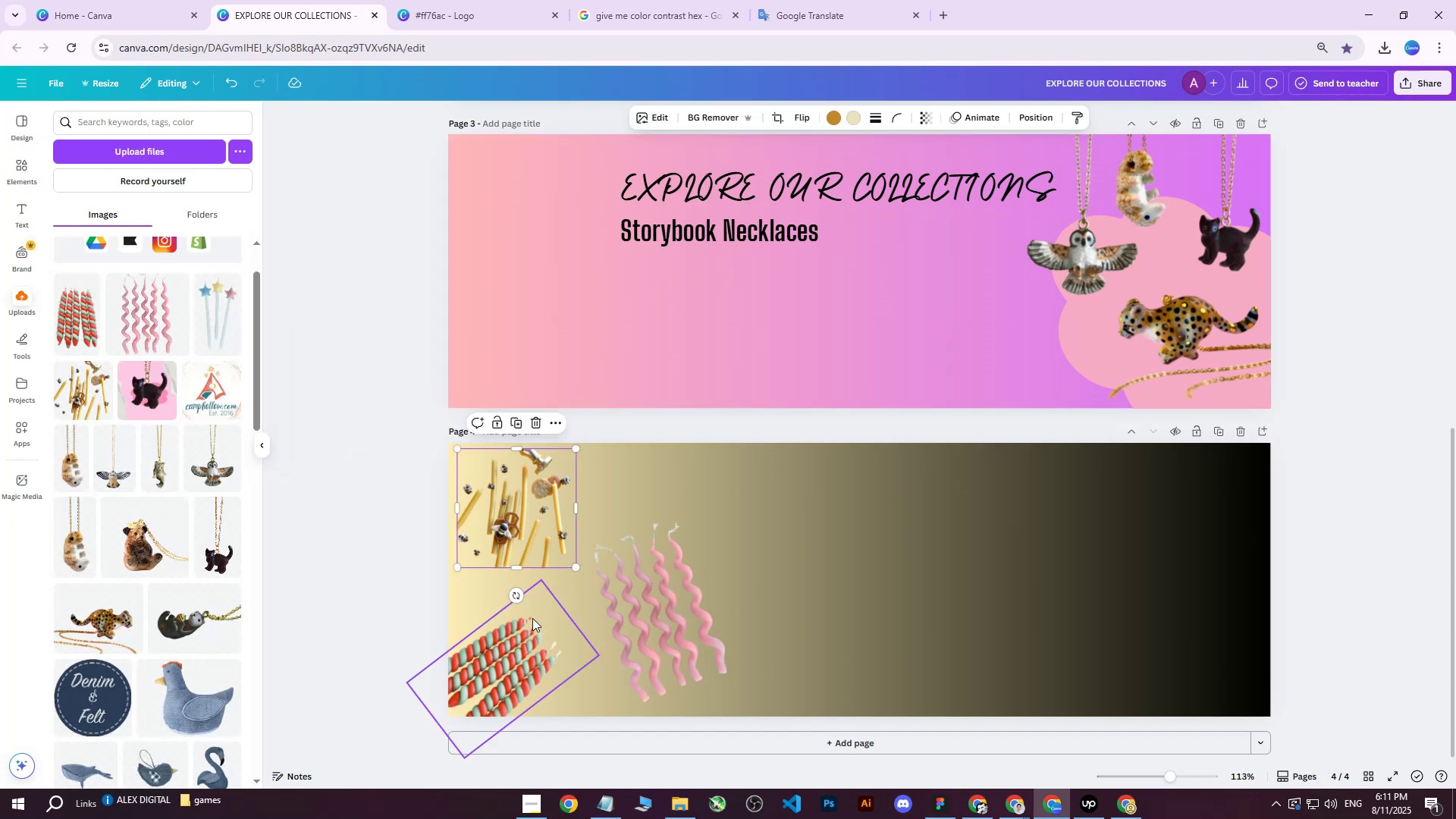 
hold_key(key=ShiftLeft, duration=0.76)
left_click([510, 648])
 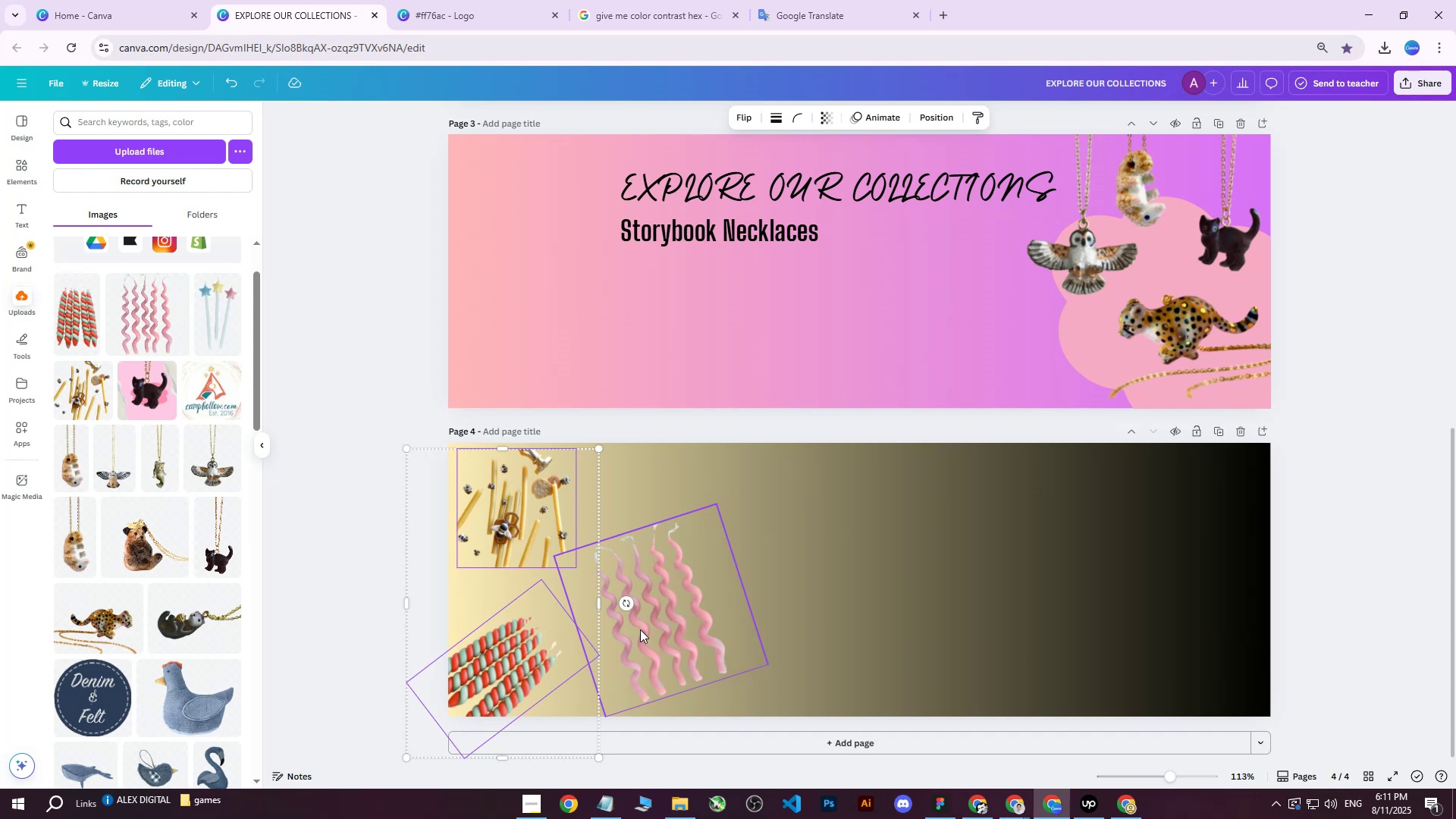 
double_click([640, 629])
 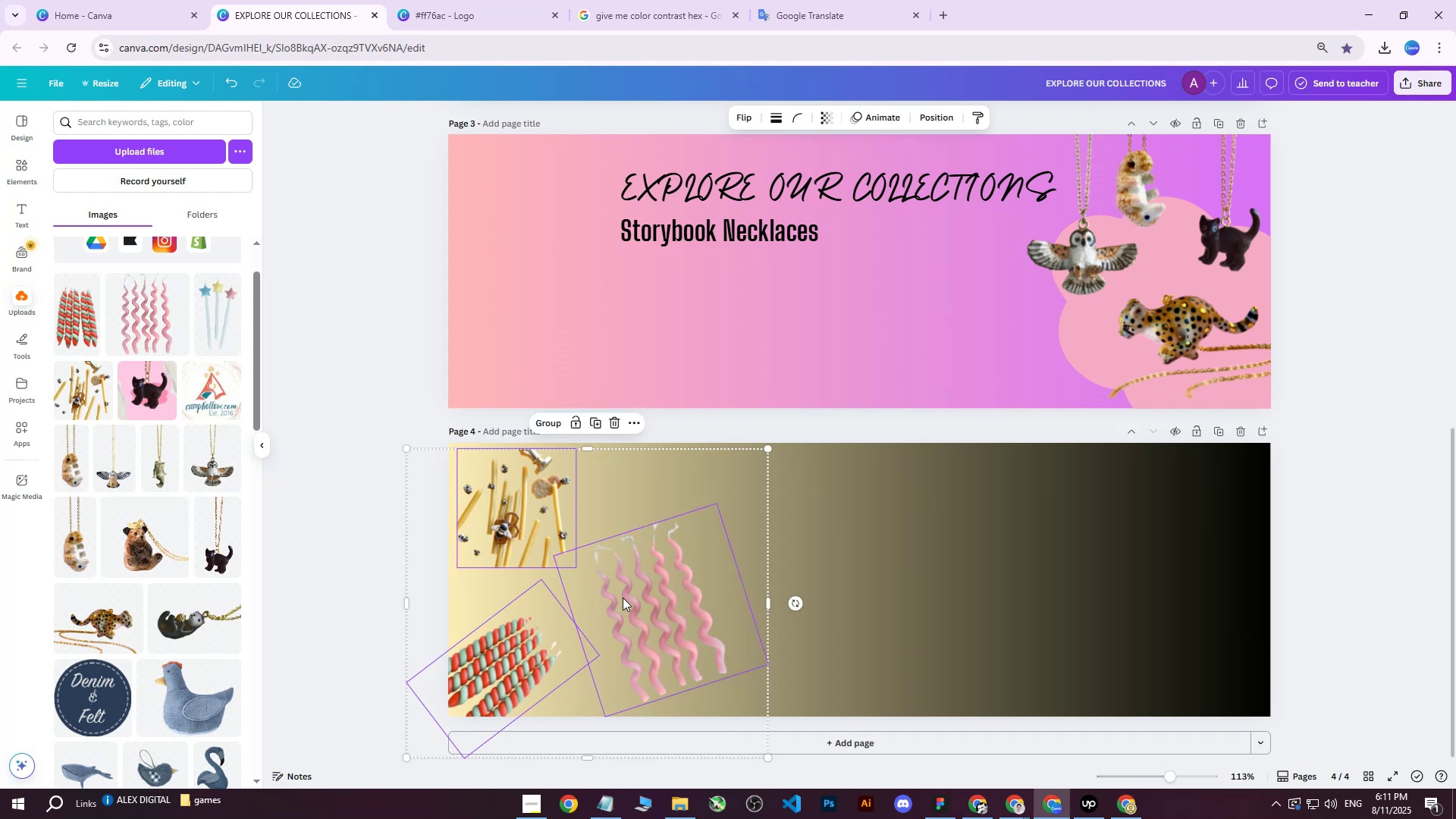 
left_click_drag(start_coordinate=[601, 596], to_coordinate=[780, 588])
 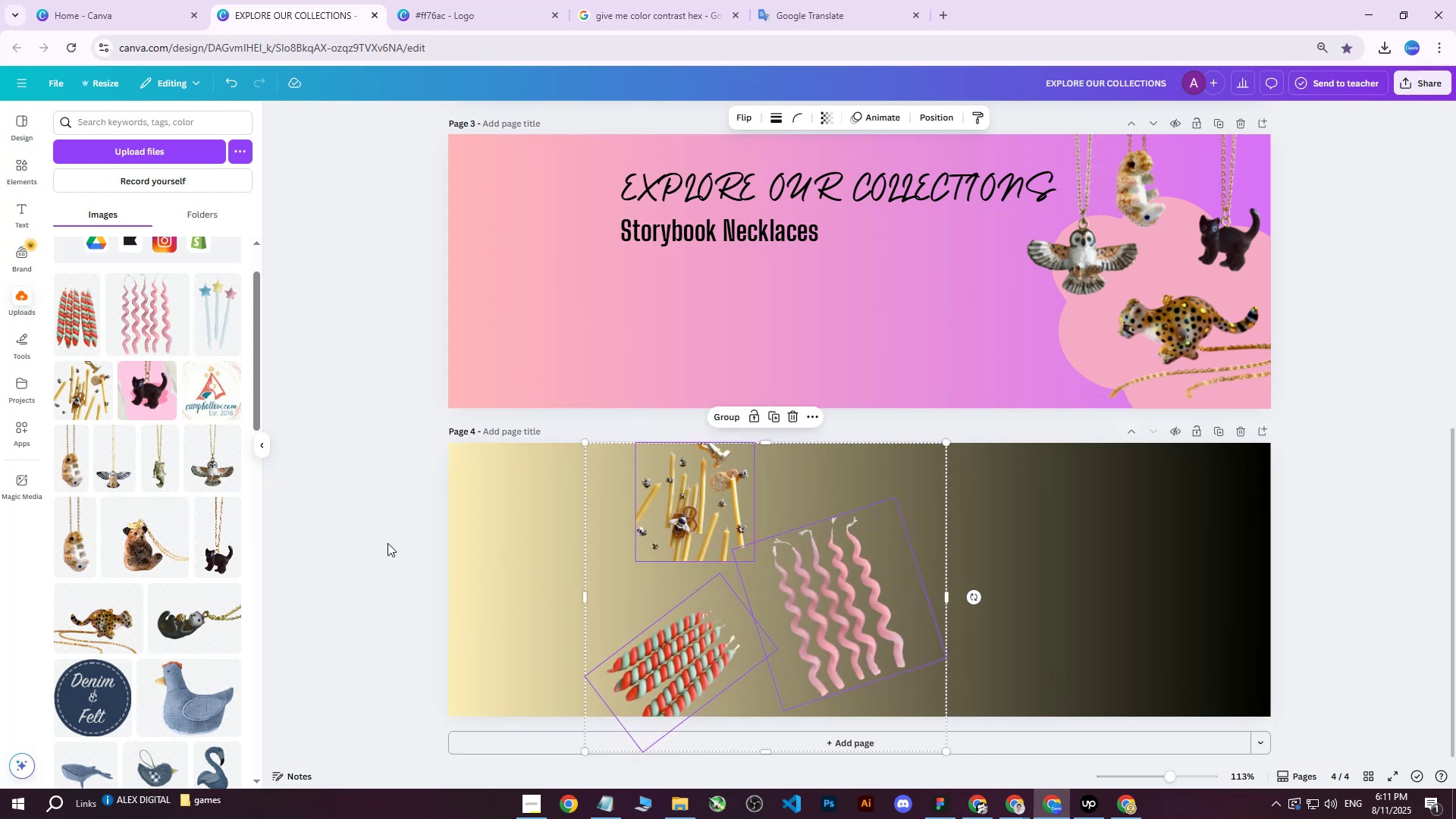 
left_click([388, 543])
 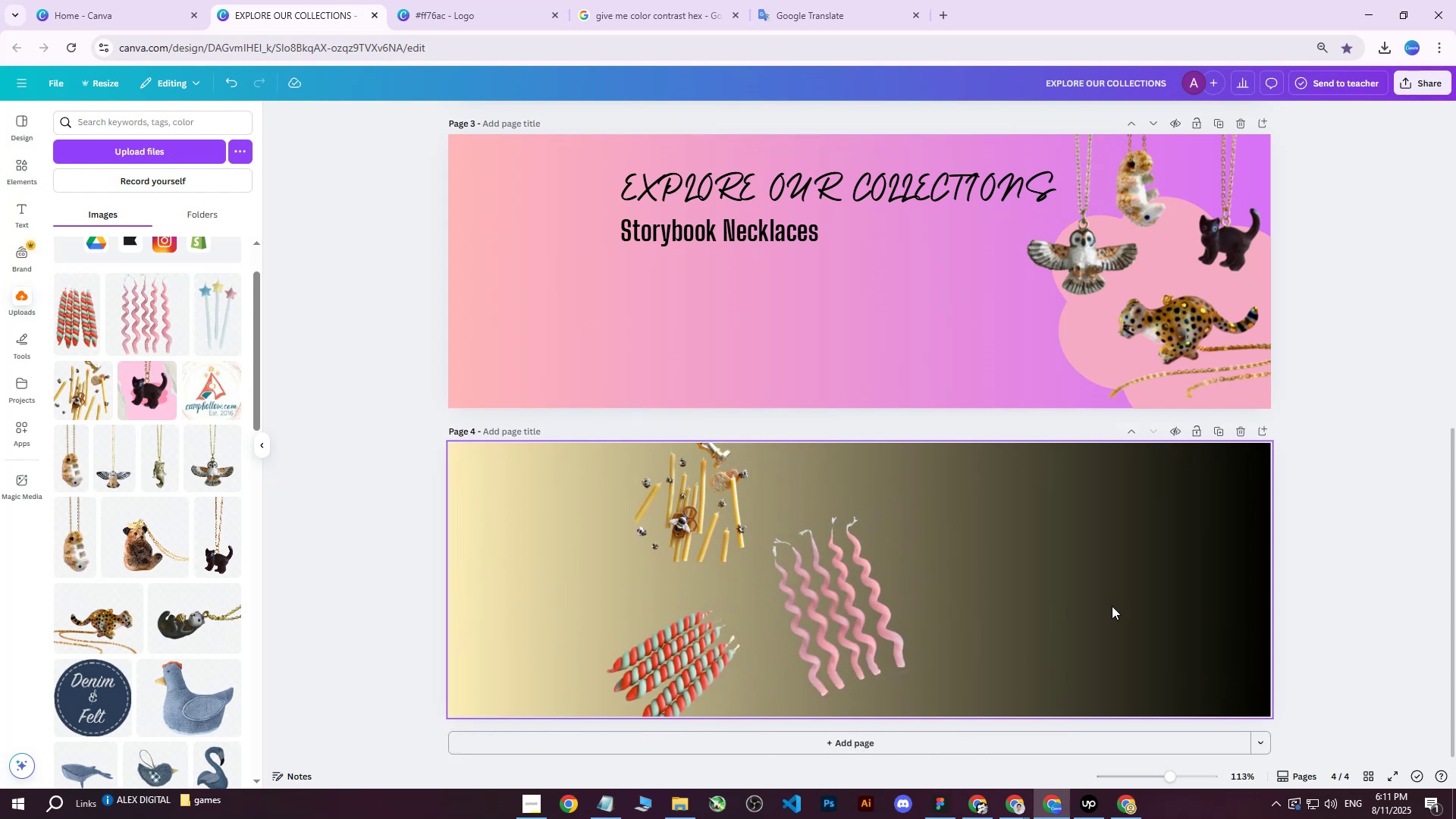 
scroll: coordinate [844, 597], scroll_direction: down, amount: 5.0
 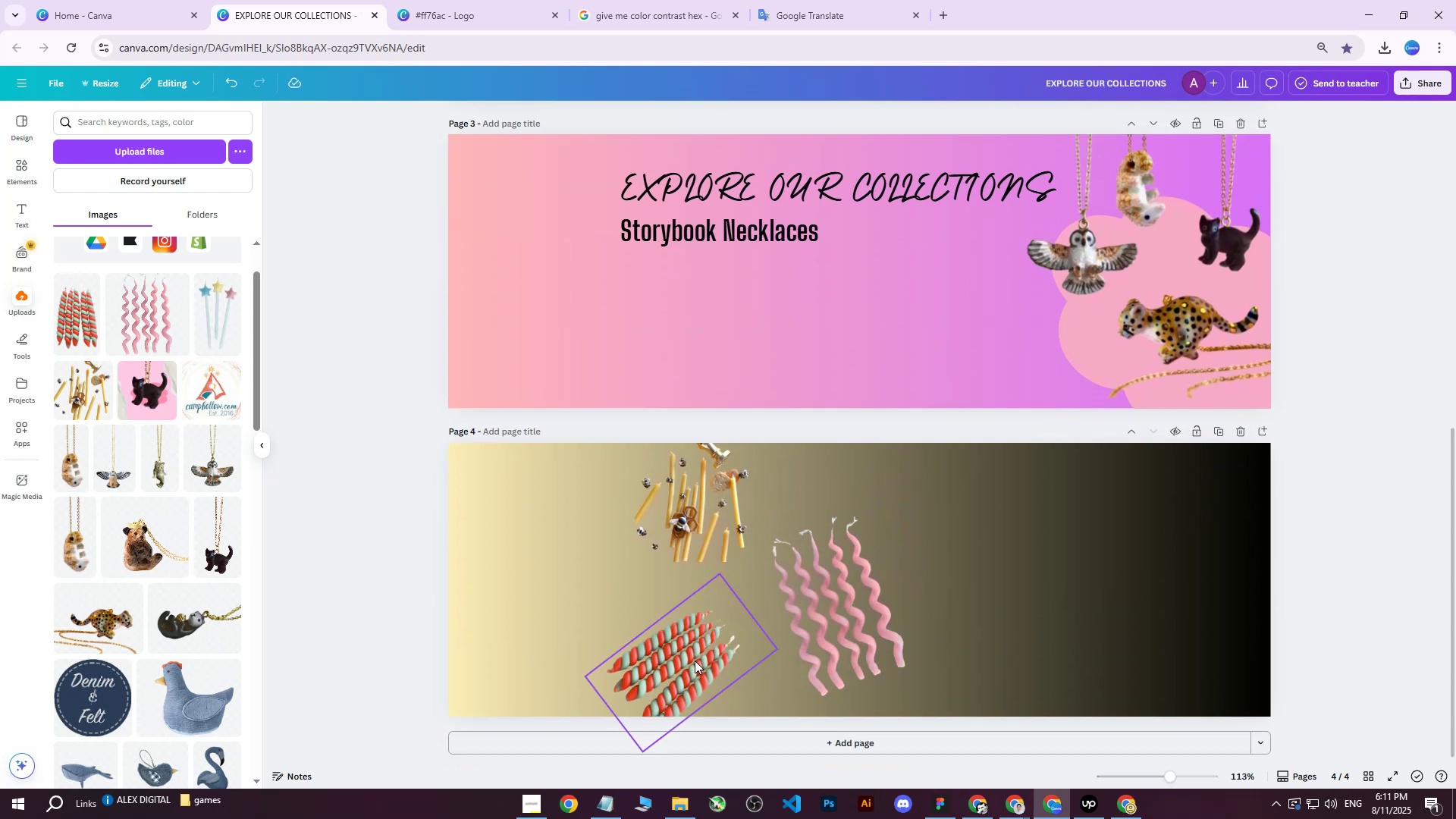 
left_click([695, 661])
 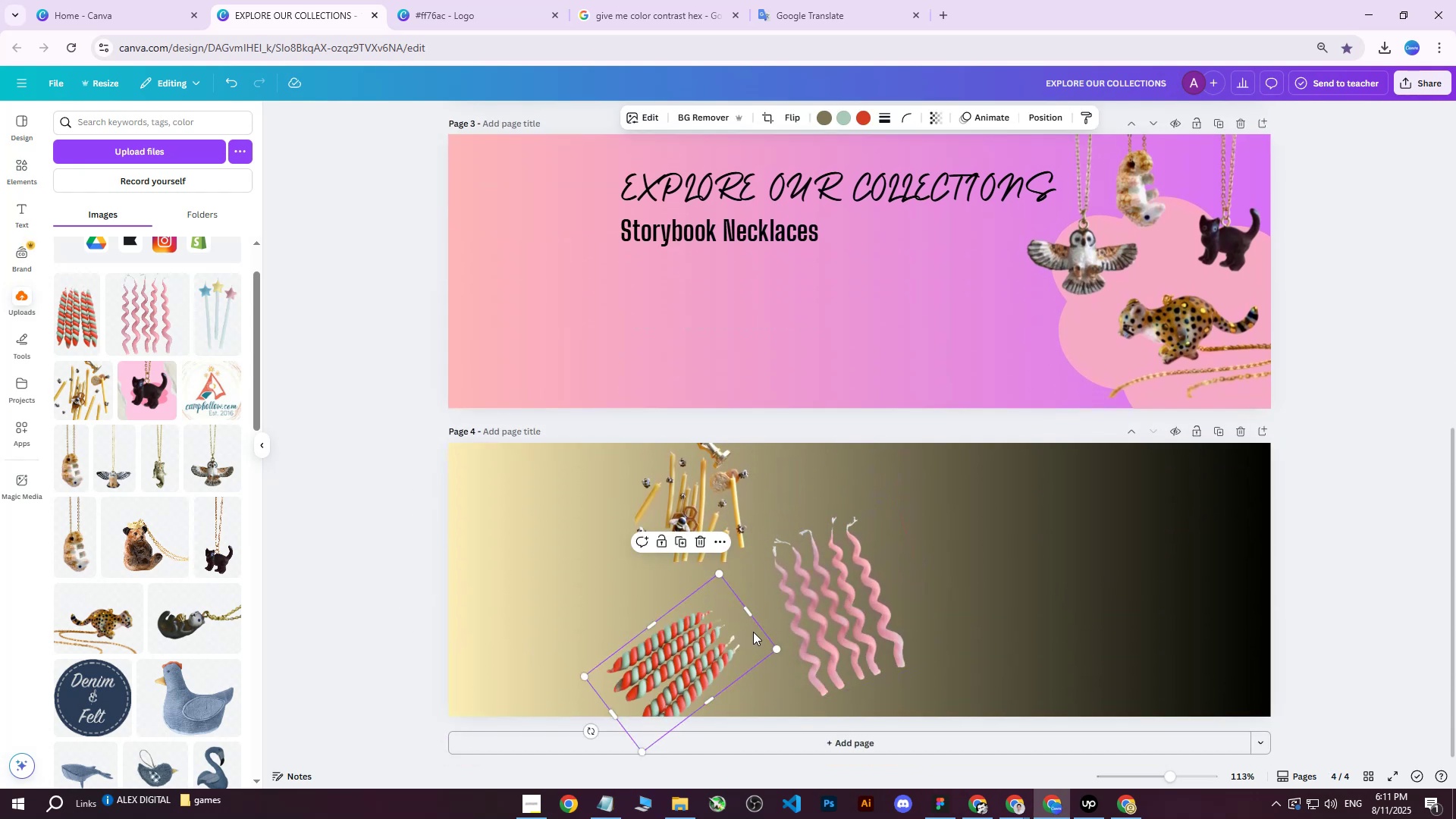 
key(Delete)
 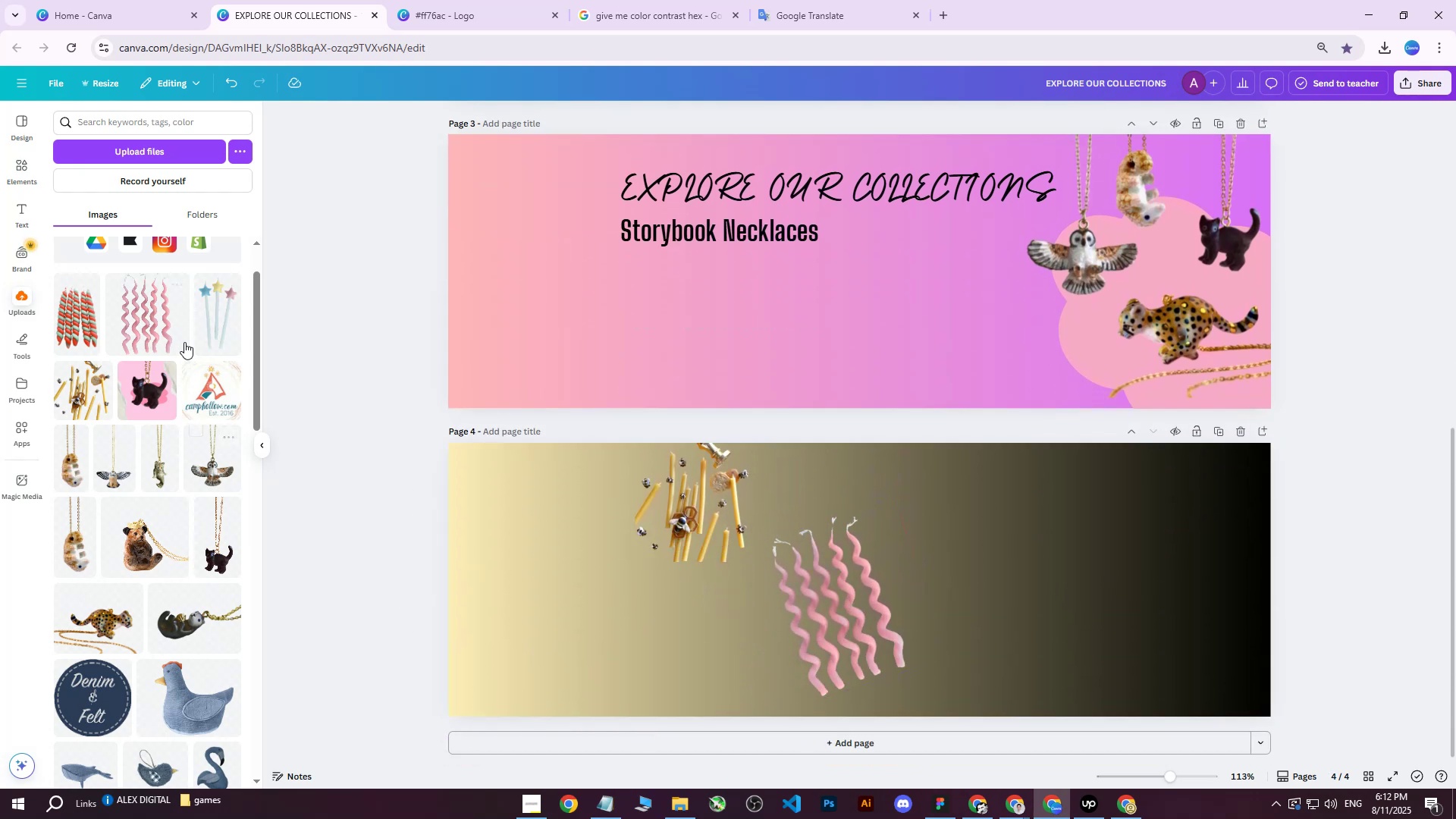 
left_click([195, 334])
 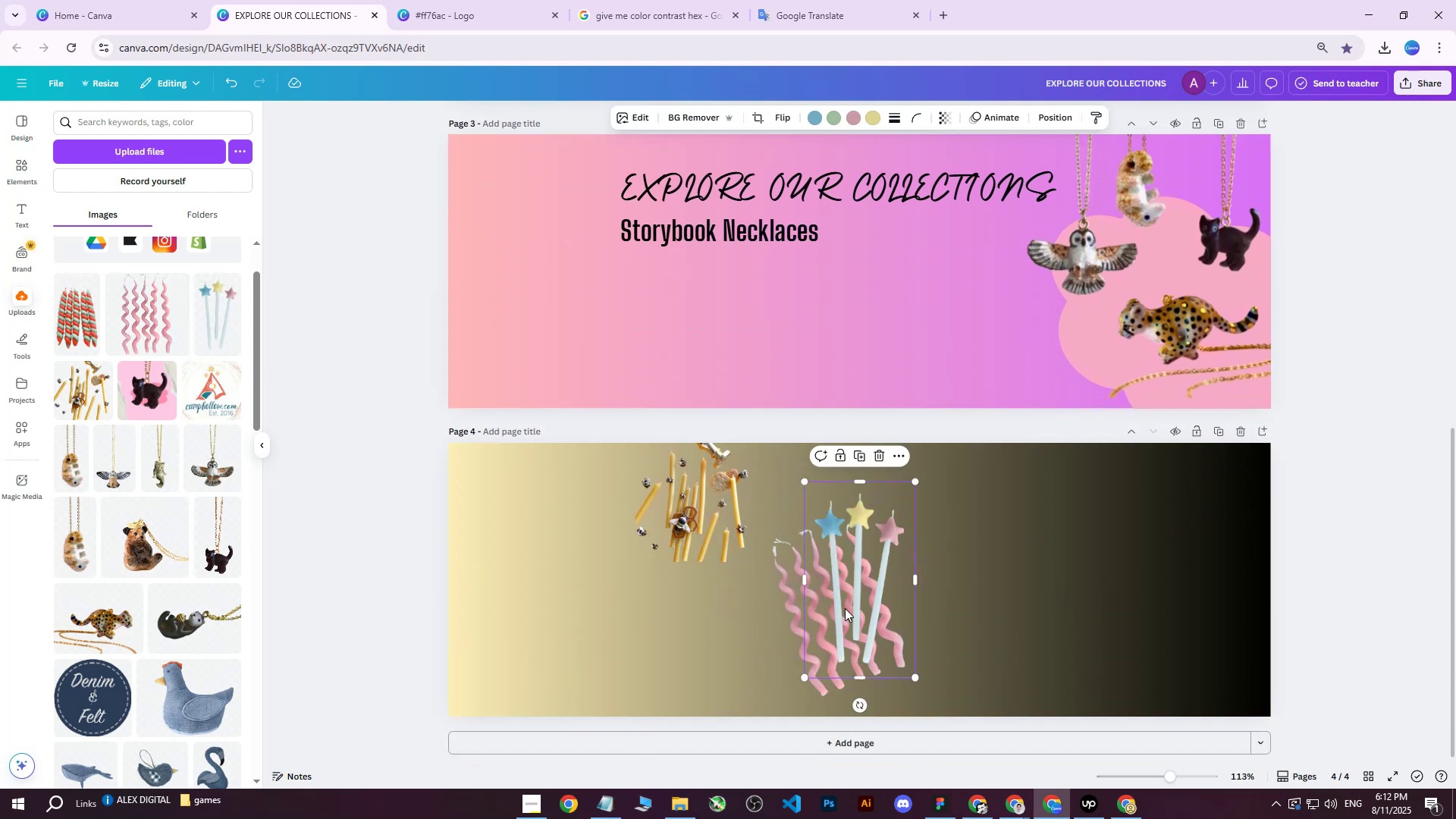 
left_click_drag(start_coordinate=[880, 589], to_coordinate=[736, 663])
 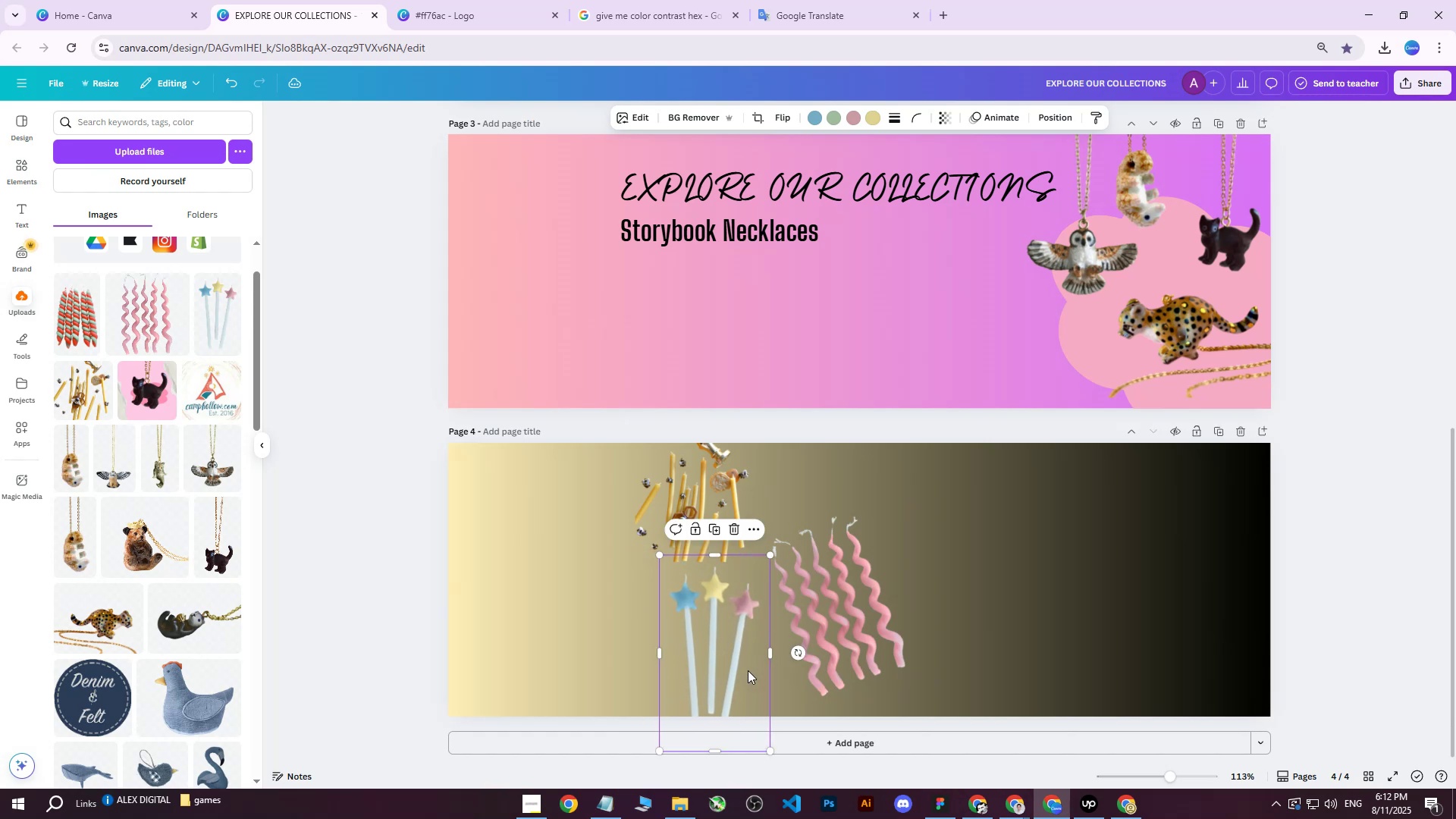 
left_click_drag(start_coordinate=[731, 670], to_coordinate=[732, 692])
 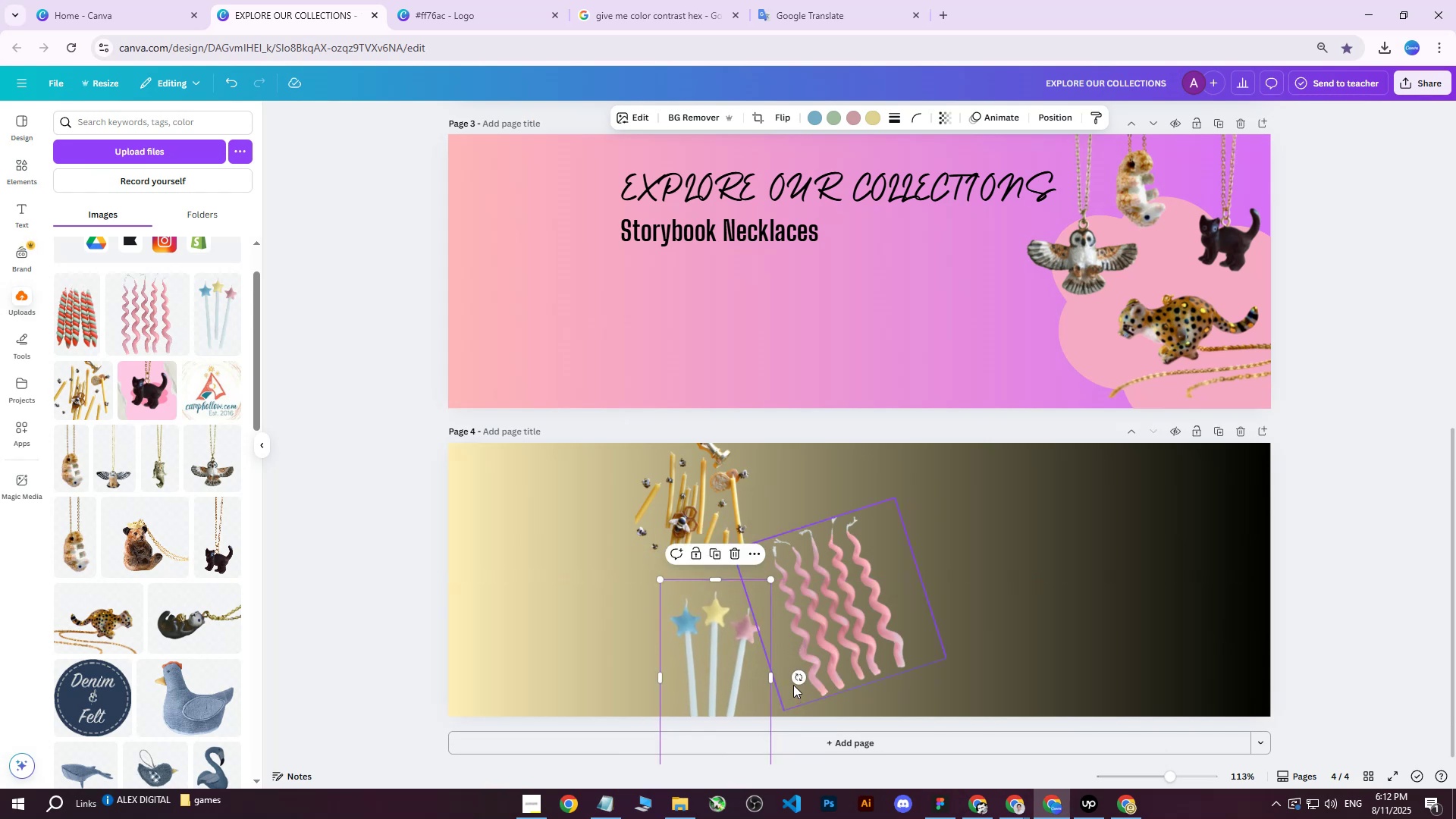 
left_click_drag(start_coordinate=[796, 678], to_coordinate=[911, 737])
 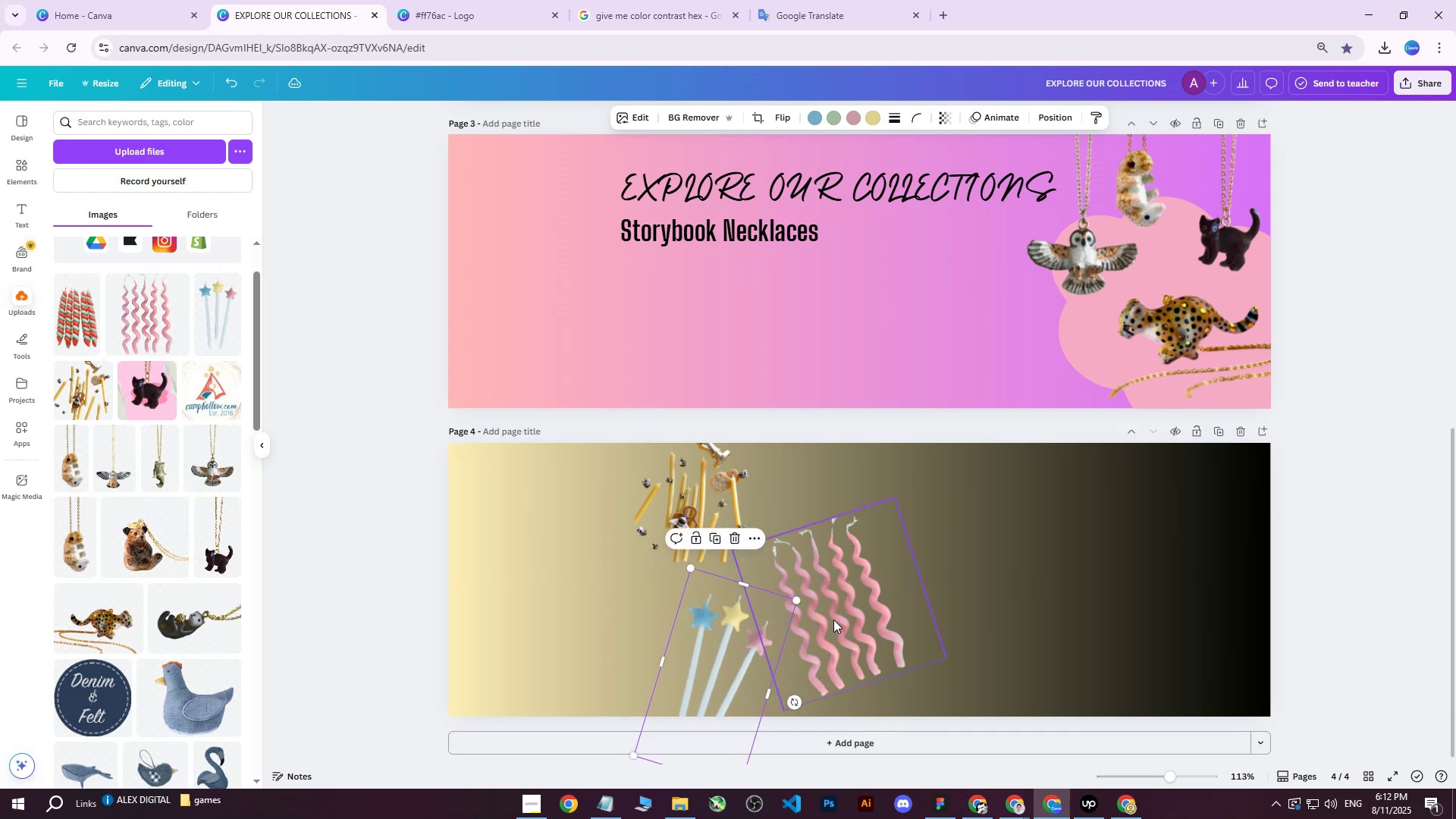 
left_click_drag(start_coordinate=[834, 613], to_coordinate=[836, 610])
 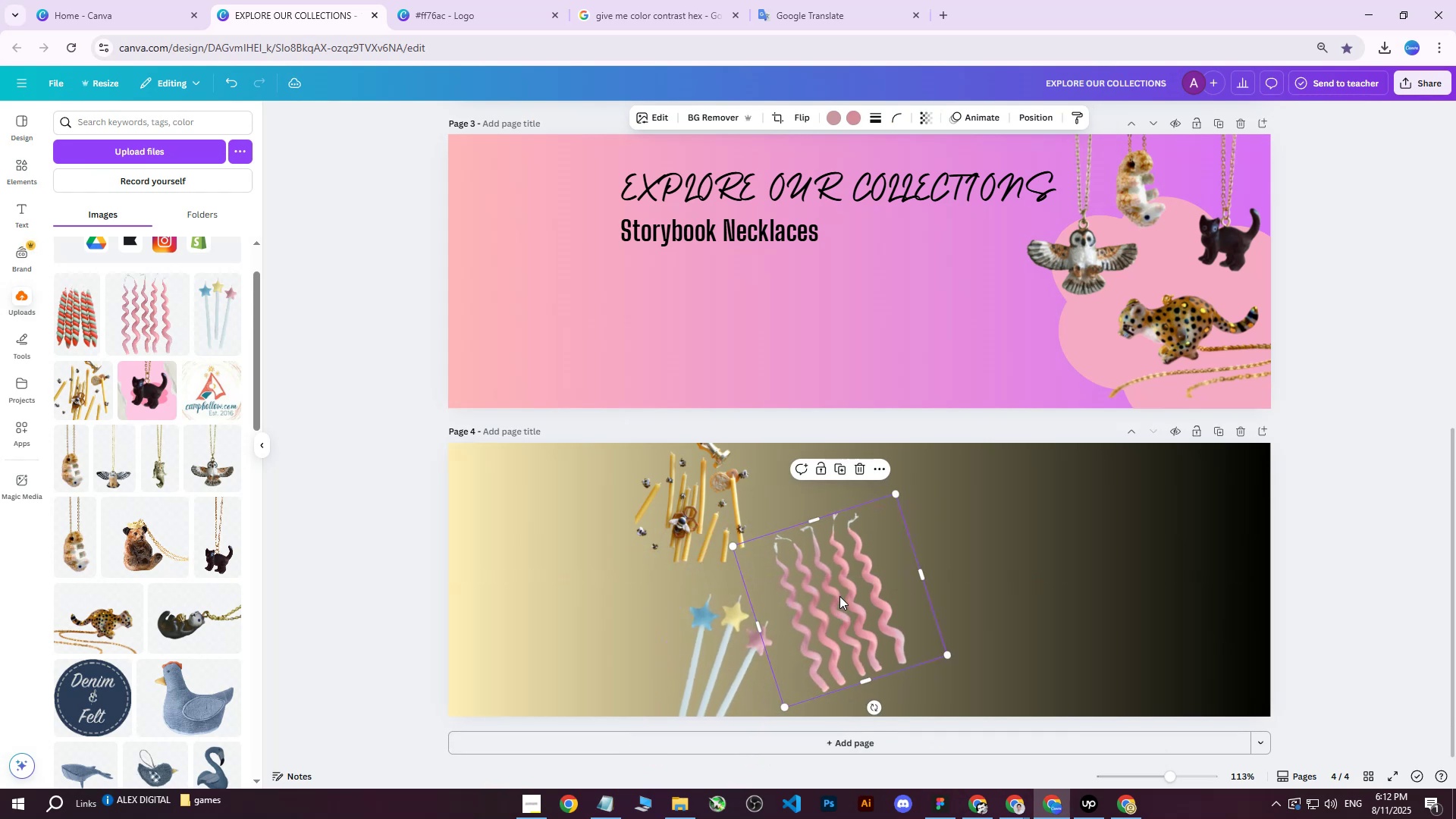 
left_click_drag(start_coordinate=[839, 596], to_coordinate=[821, 575])
 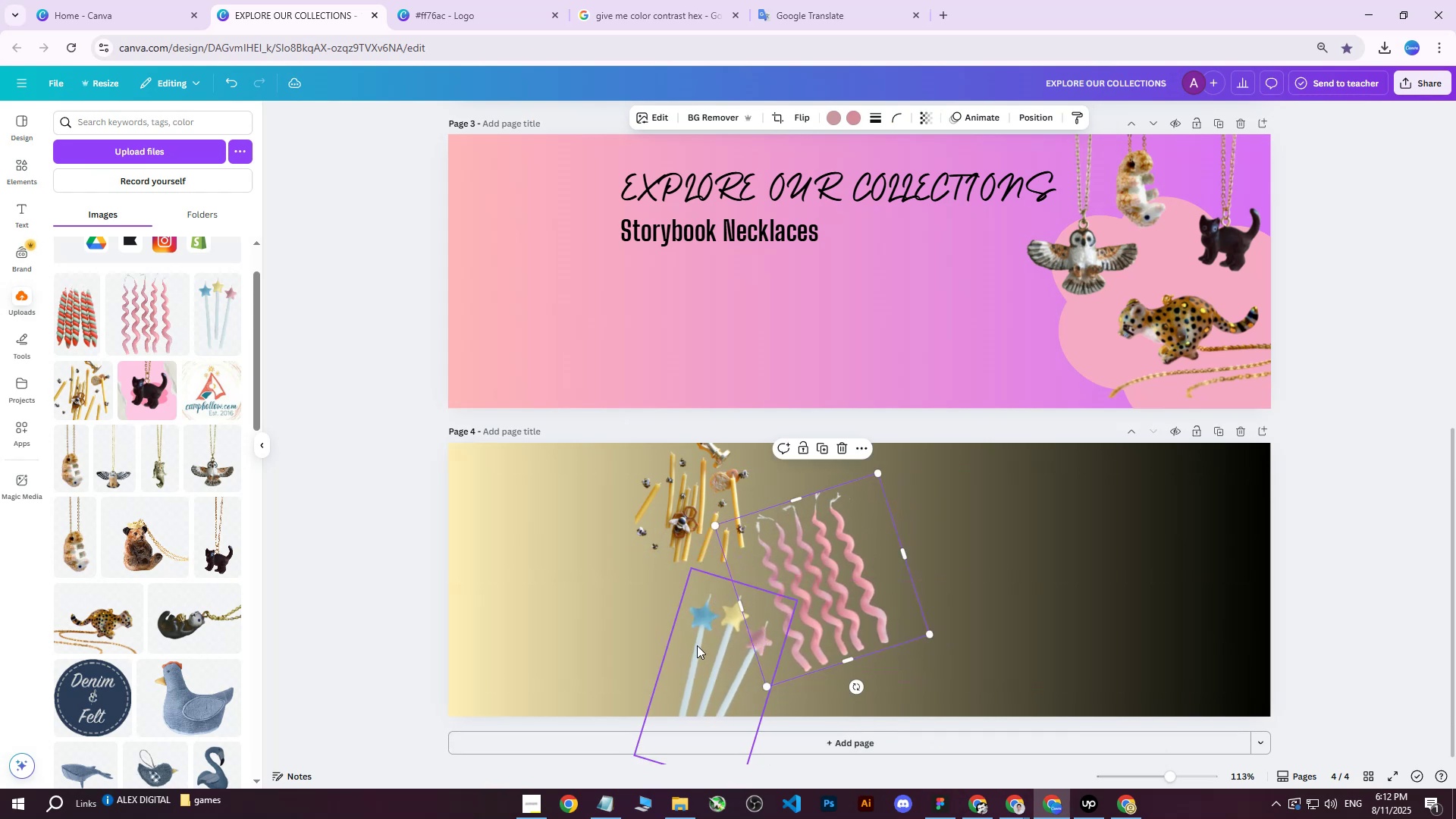 
left_click([697, 645])
 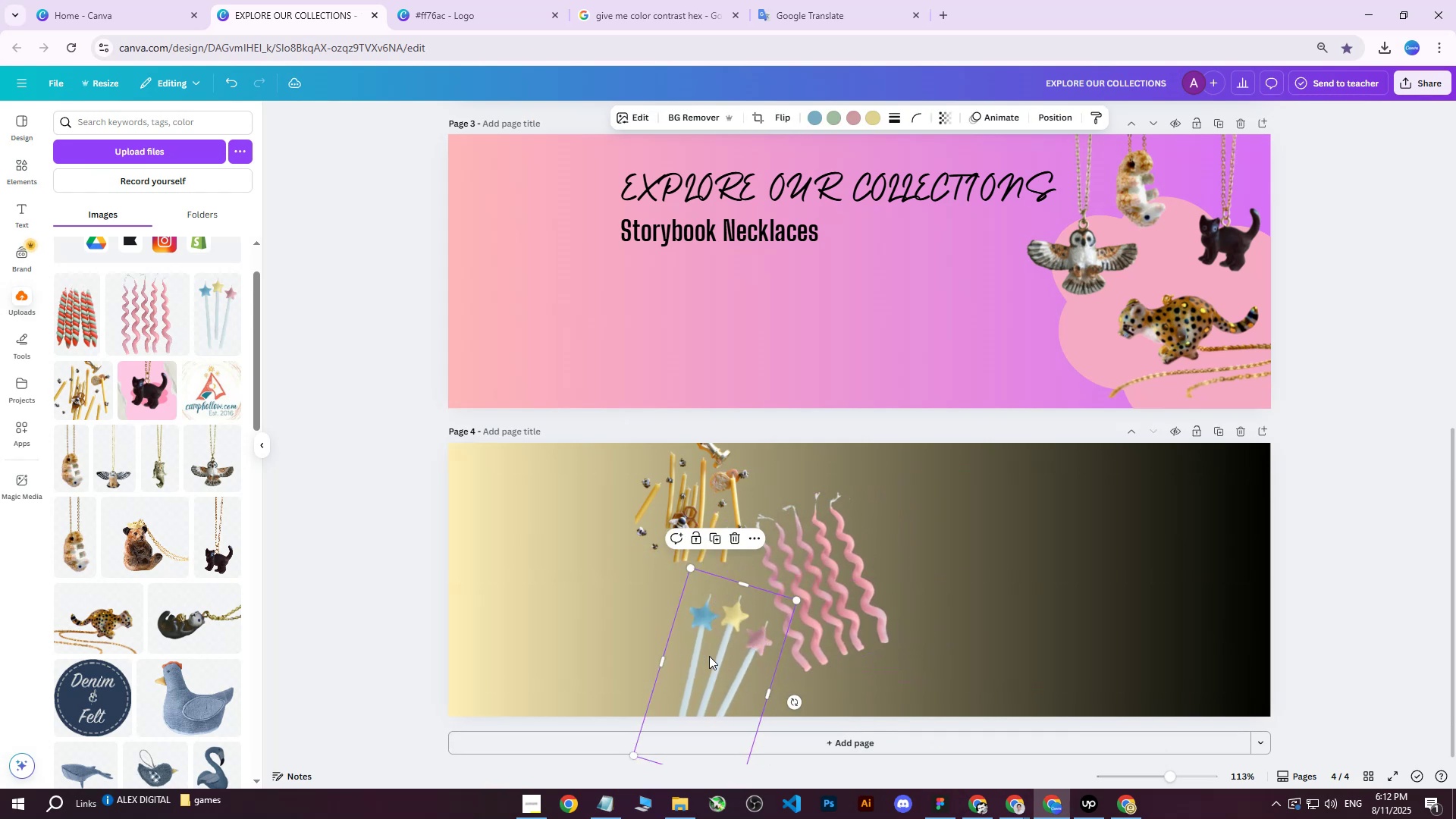 
left_click_drag(start_coordinate=[713, 656], to_coordinate=[895, 563])
 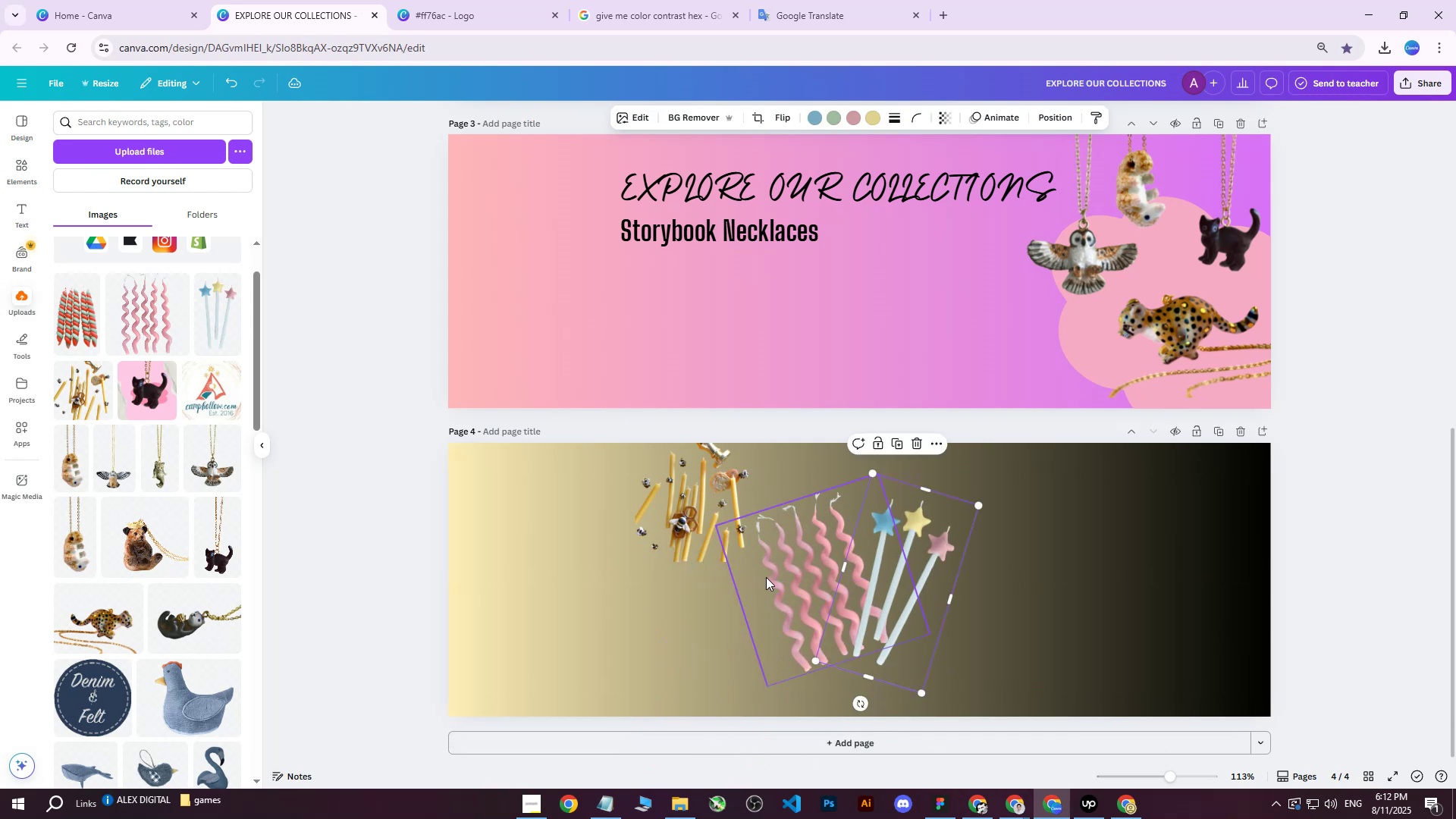 
left_click([766, 577])
 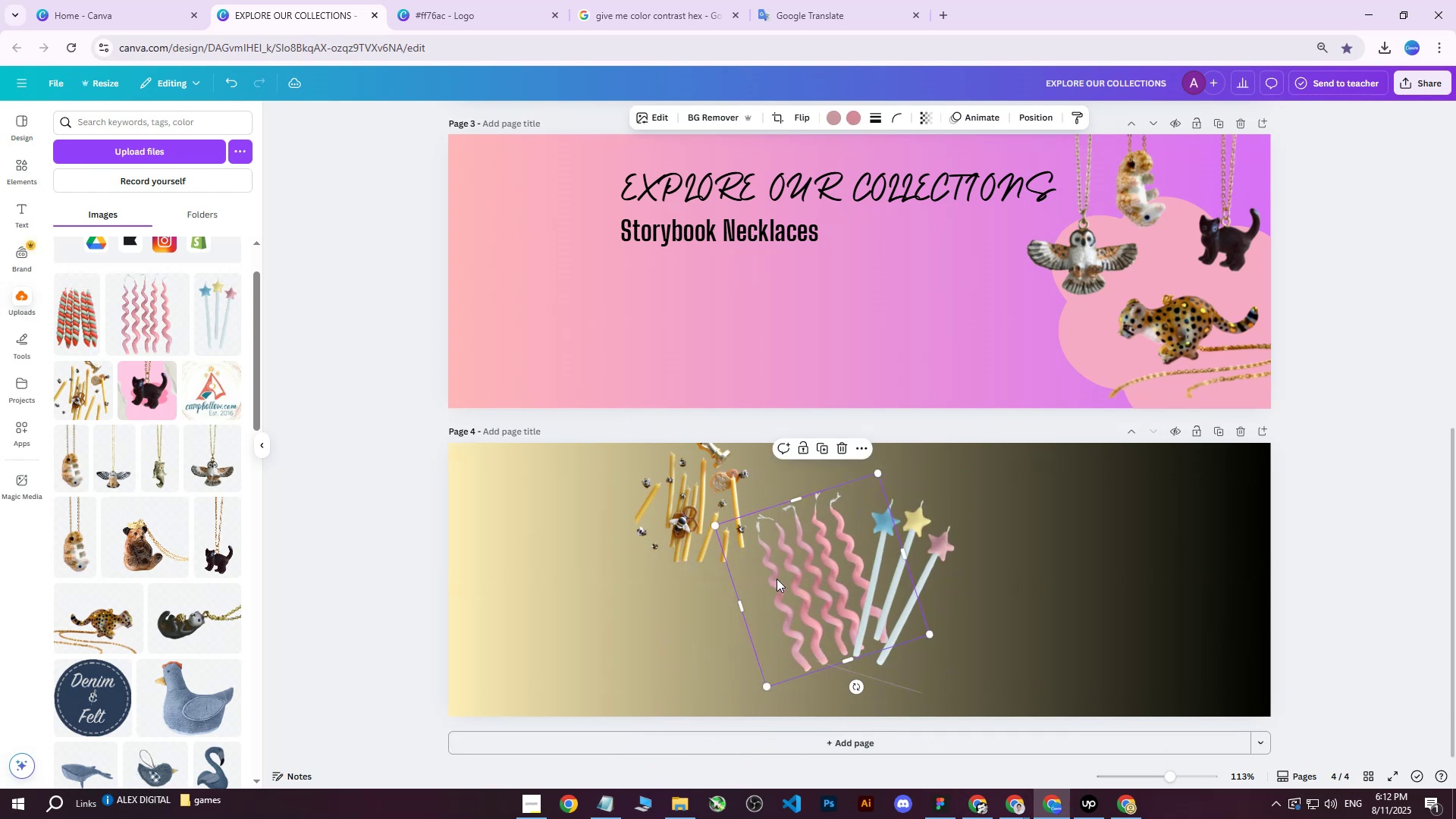 
left_click_drag(start_coordinate=[777, 579], to_coordinate=[655, 633])
 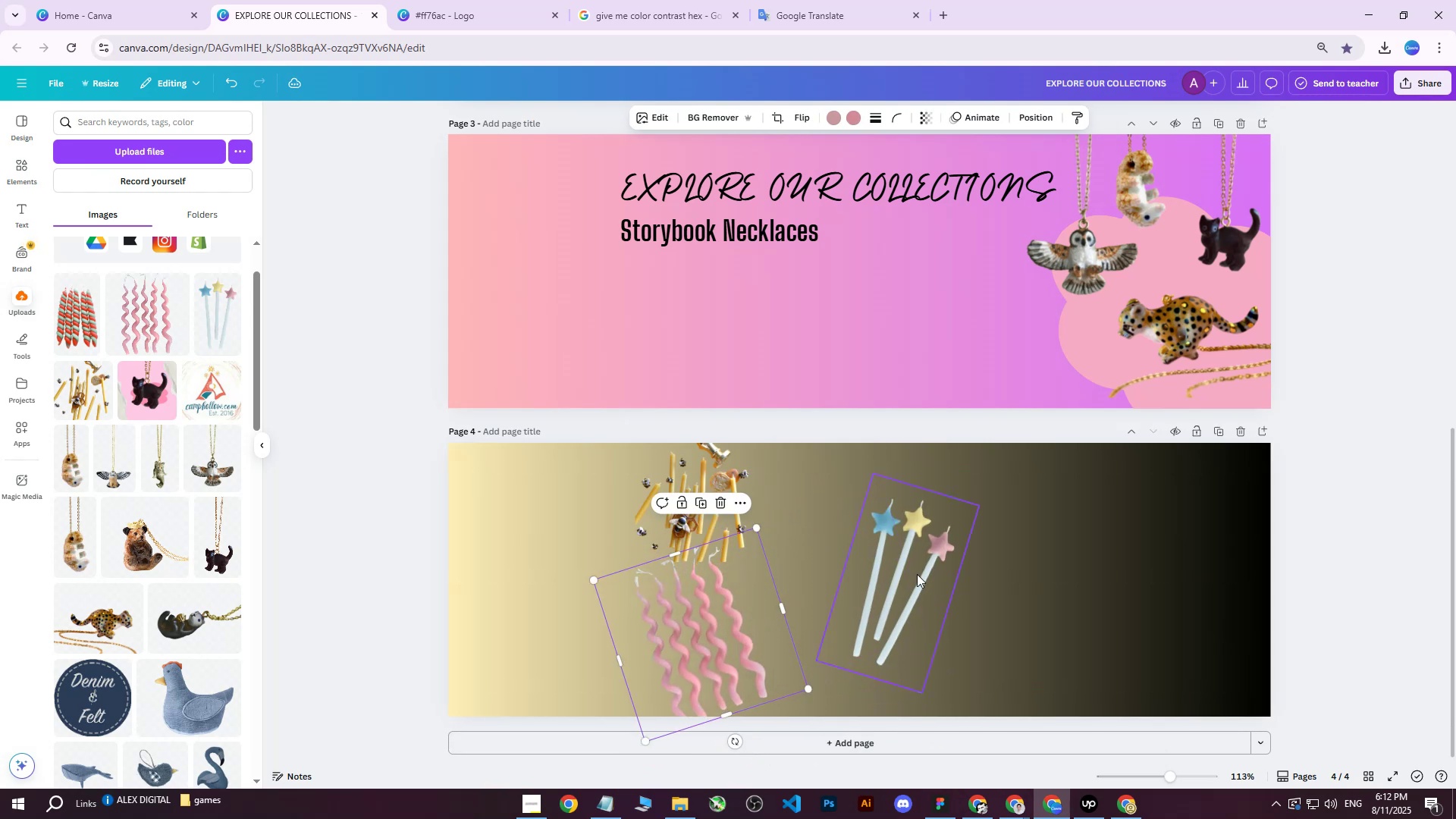 
left_click_drag(start_coordinate=[918, 573], to_coordinate=[826, 570])
 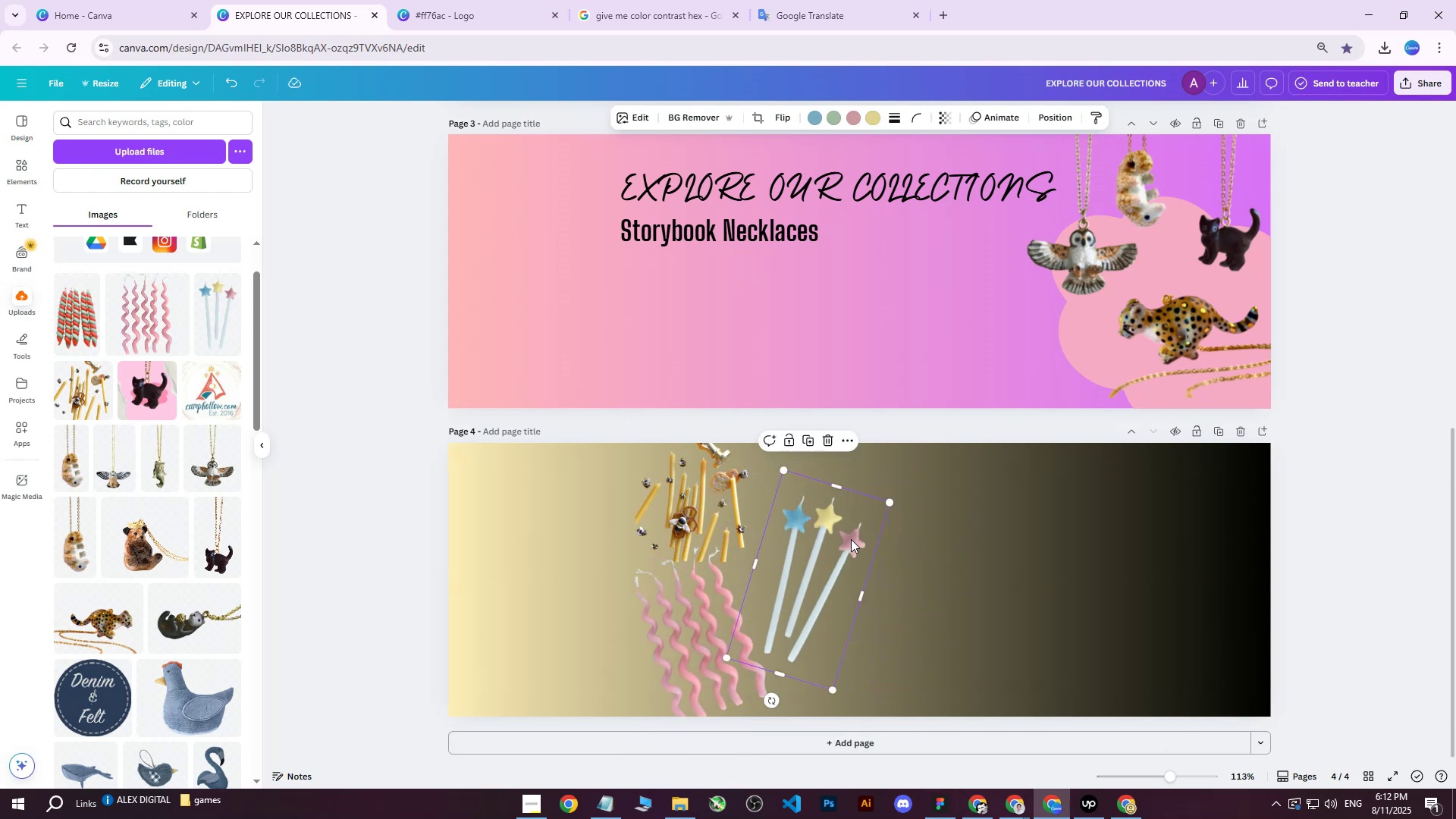 
left_click([1122, 510])
 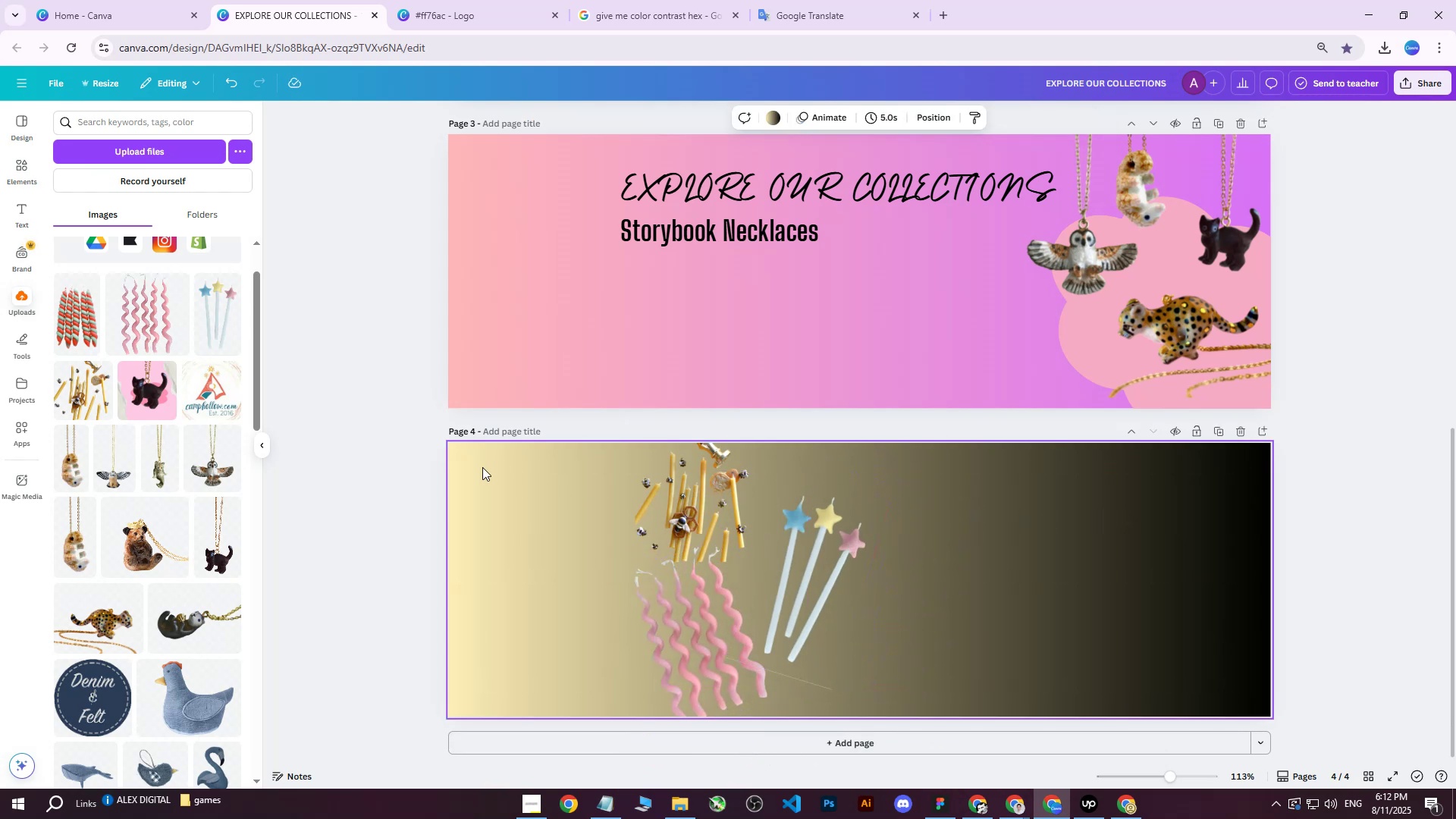 
left_click([482, 467])
 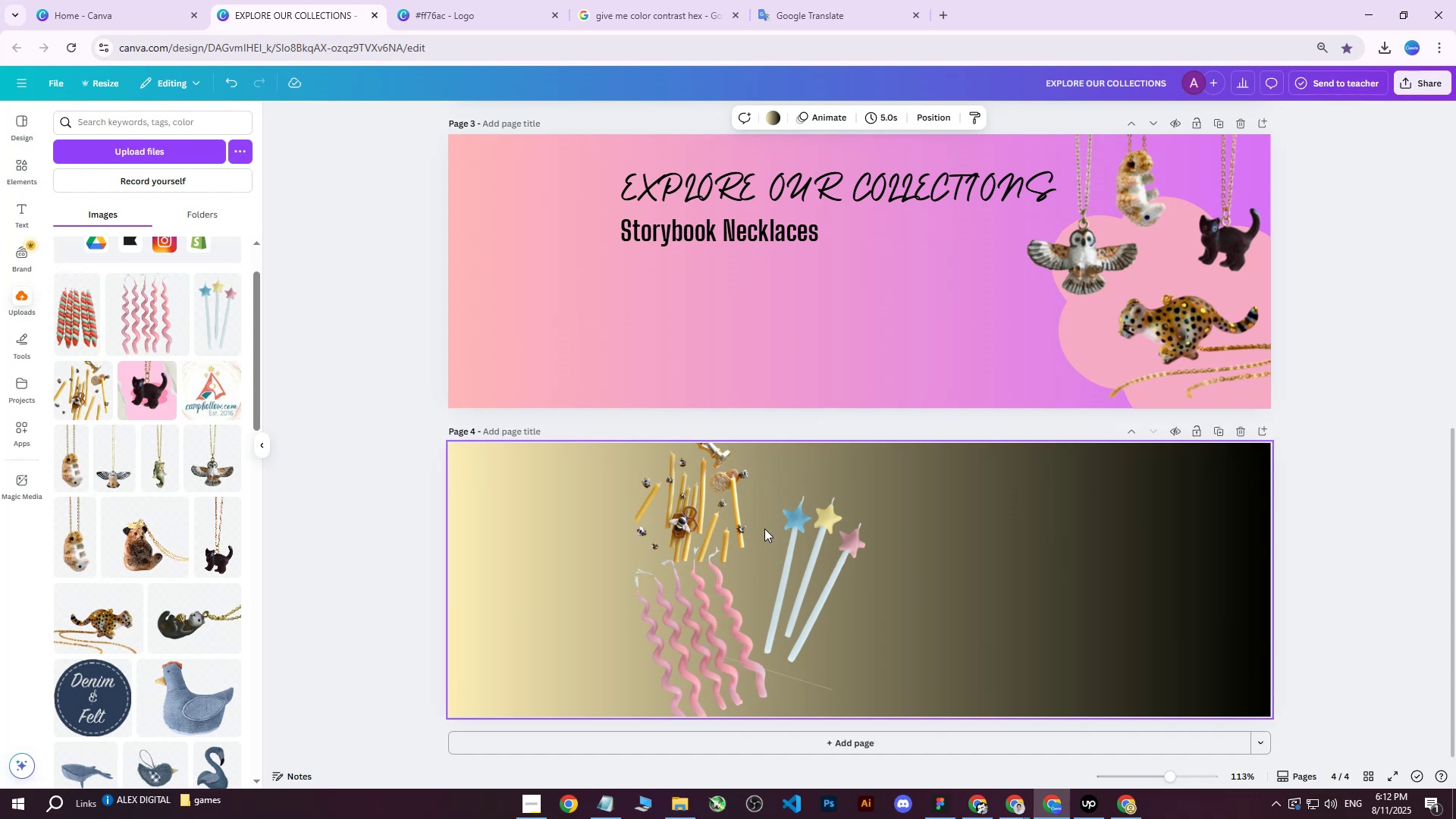 
left_click([1025, 524])
 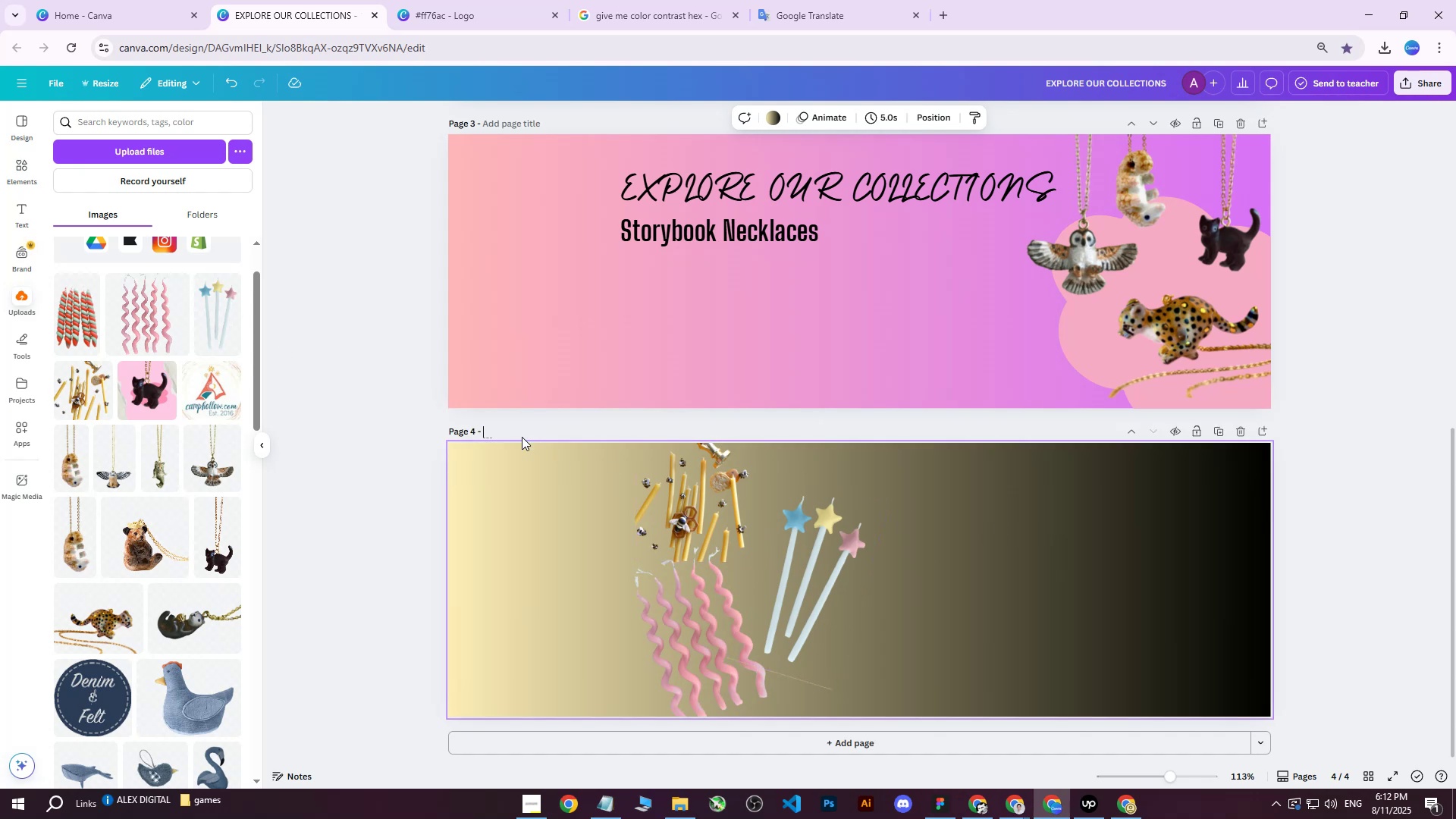 
double_click([475, 483])
 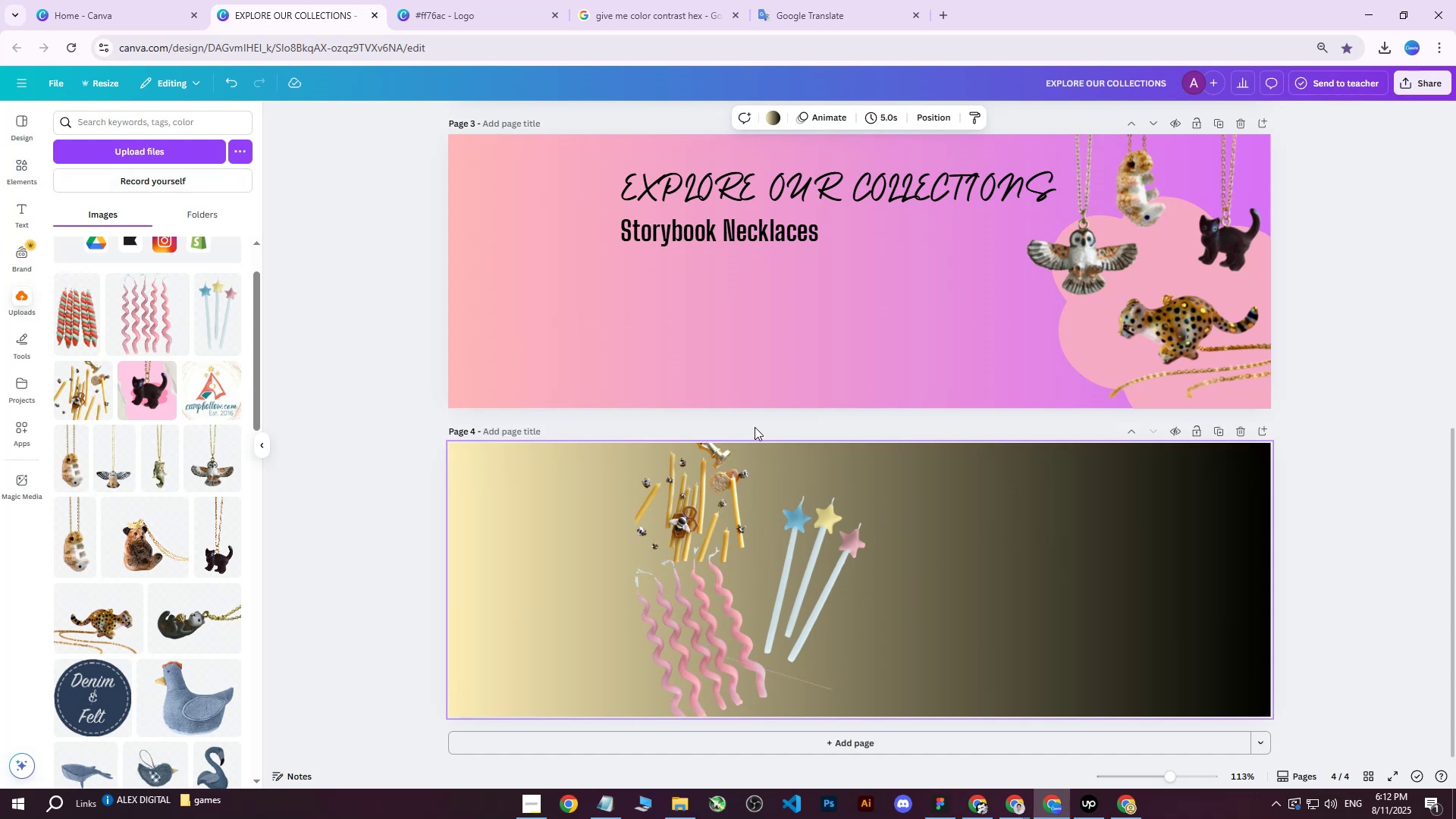 
left_click([768, 118])
 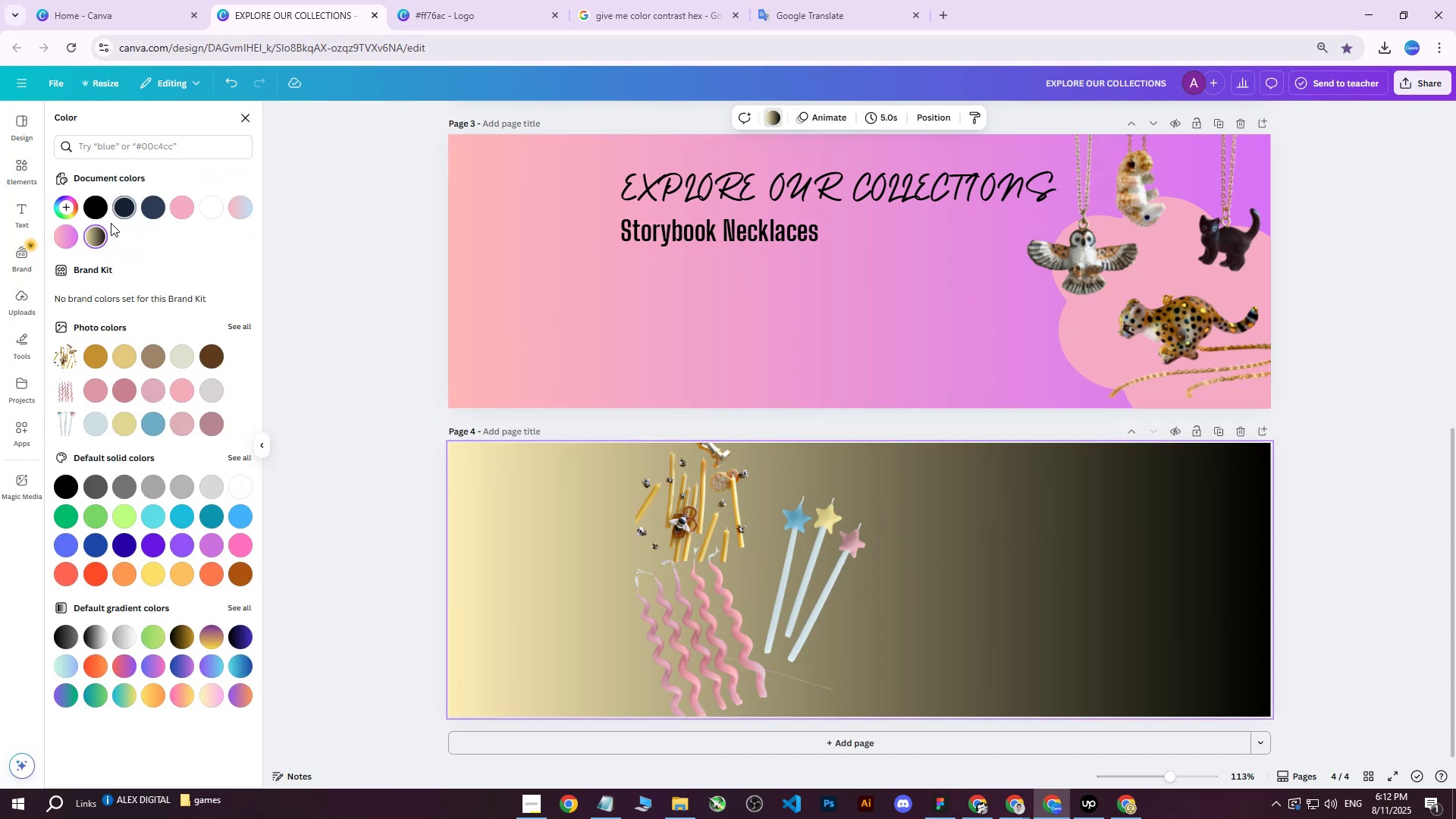 
left_click([98, 231])
 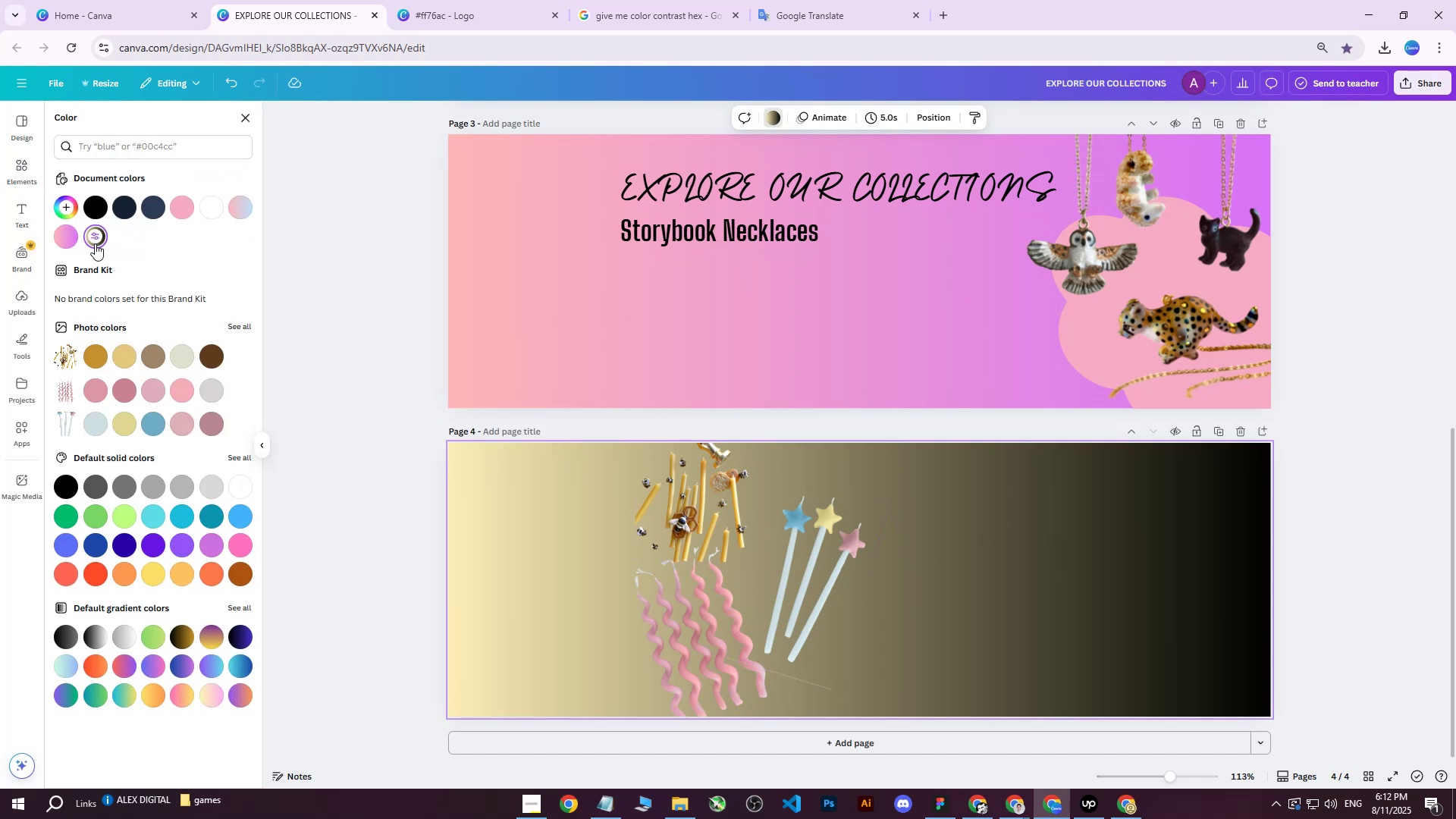 
left_click([96, 236])
 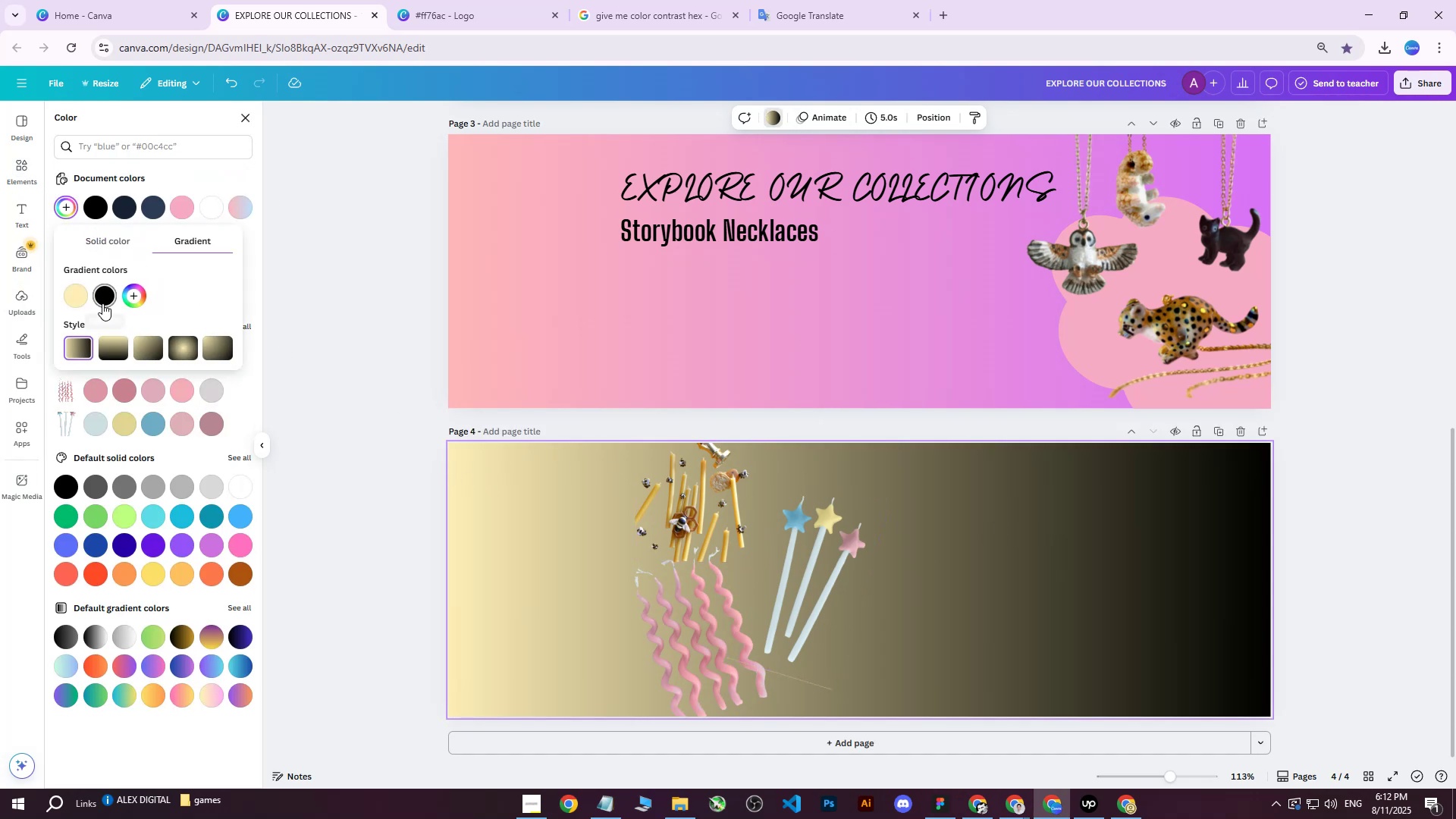 
left_click([108, 295])
 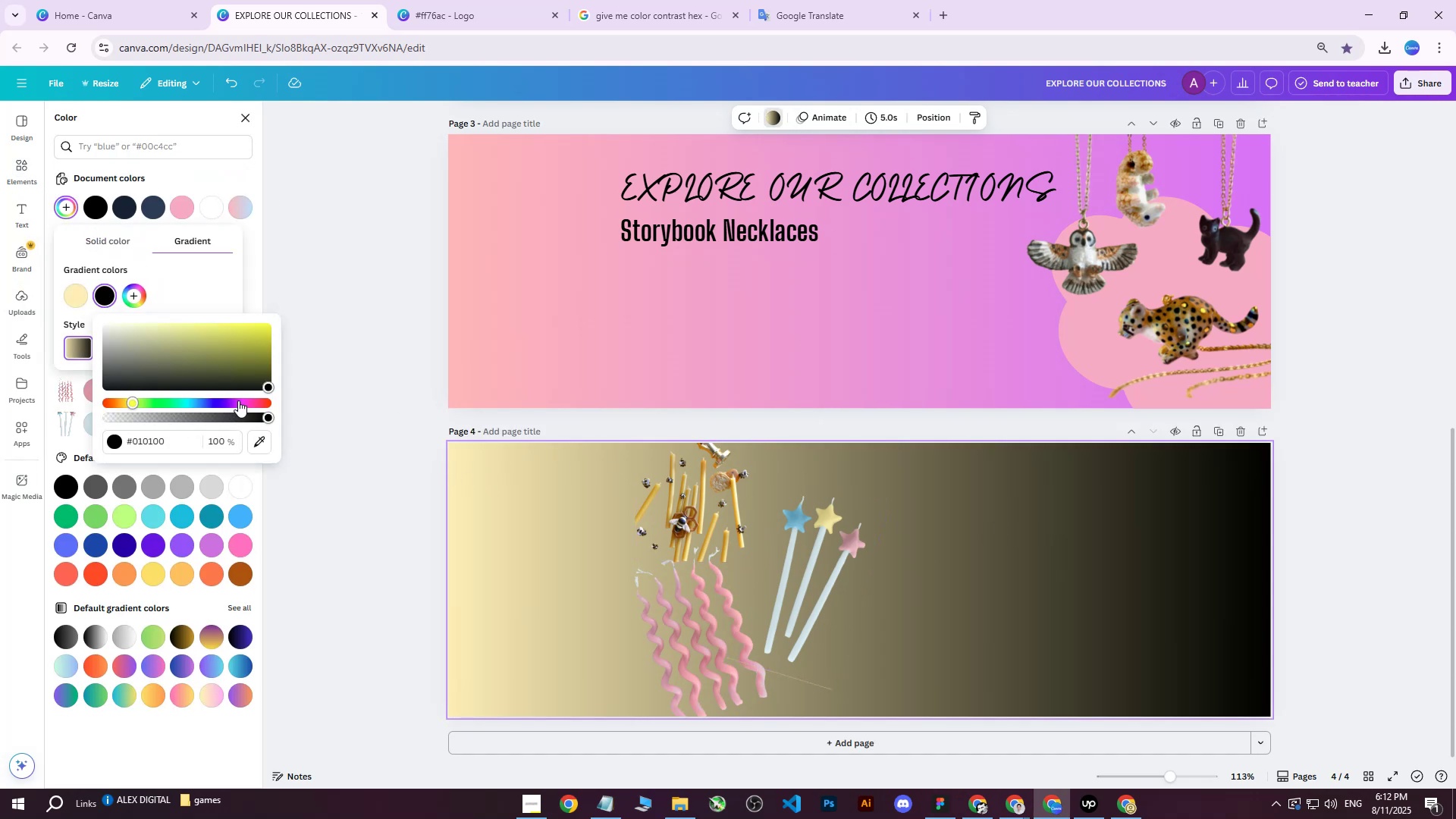 
left_click_drag(start_coordinate=[231, 400], to_coordinate=[209, 402])
 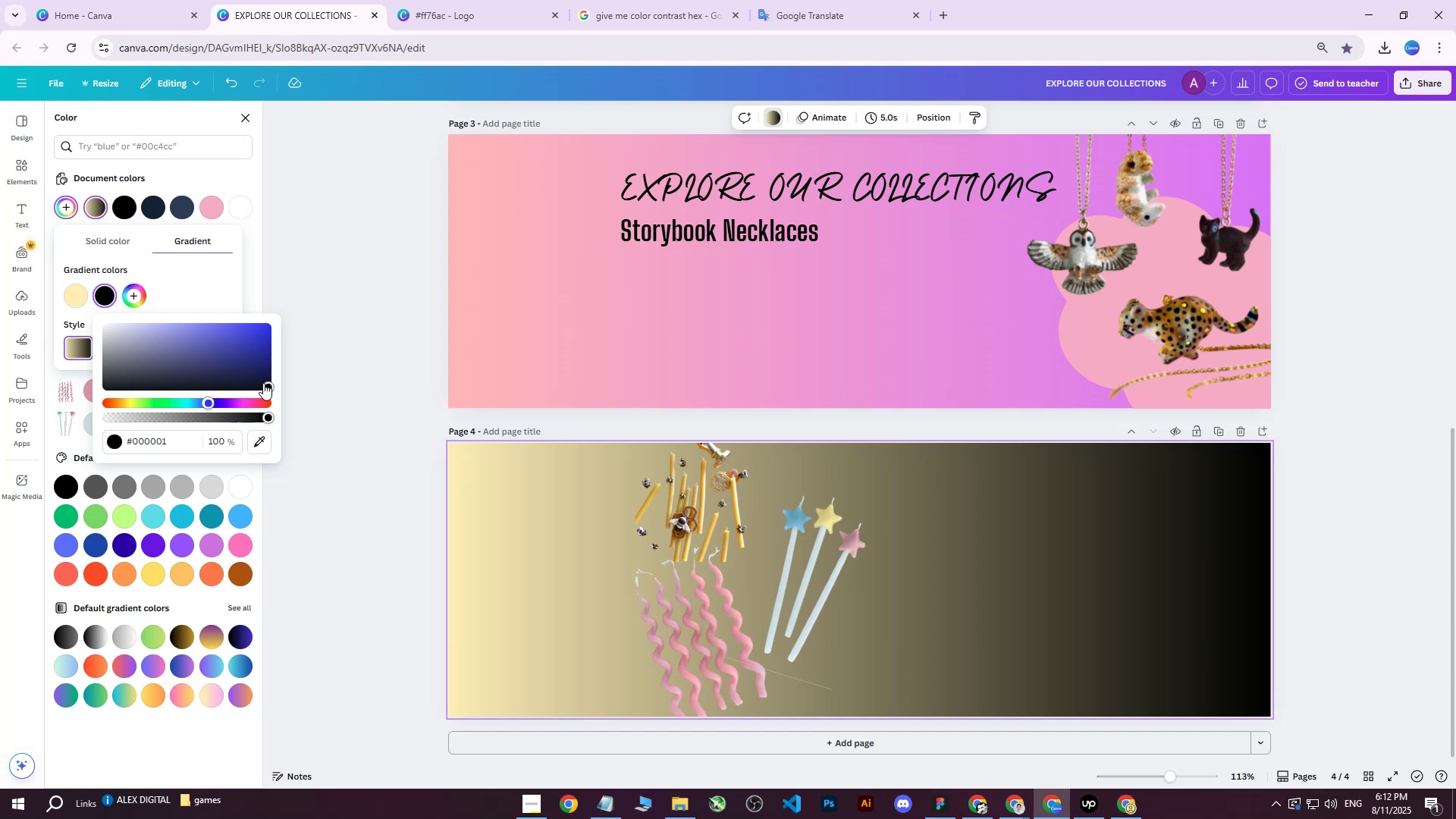 
left_click_drag(start_coordinate=[264, 383], to_coordinate=[217, 353])
 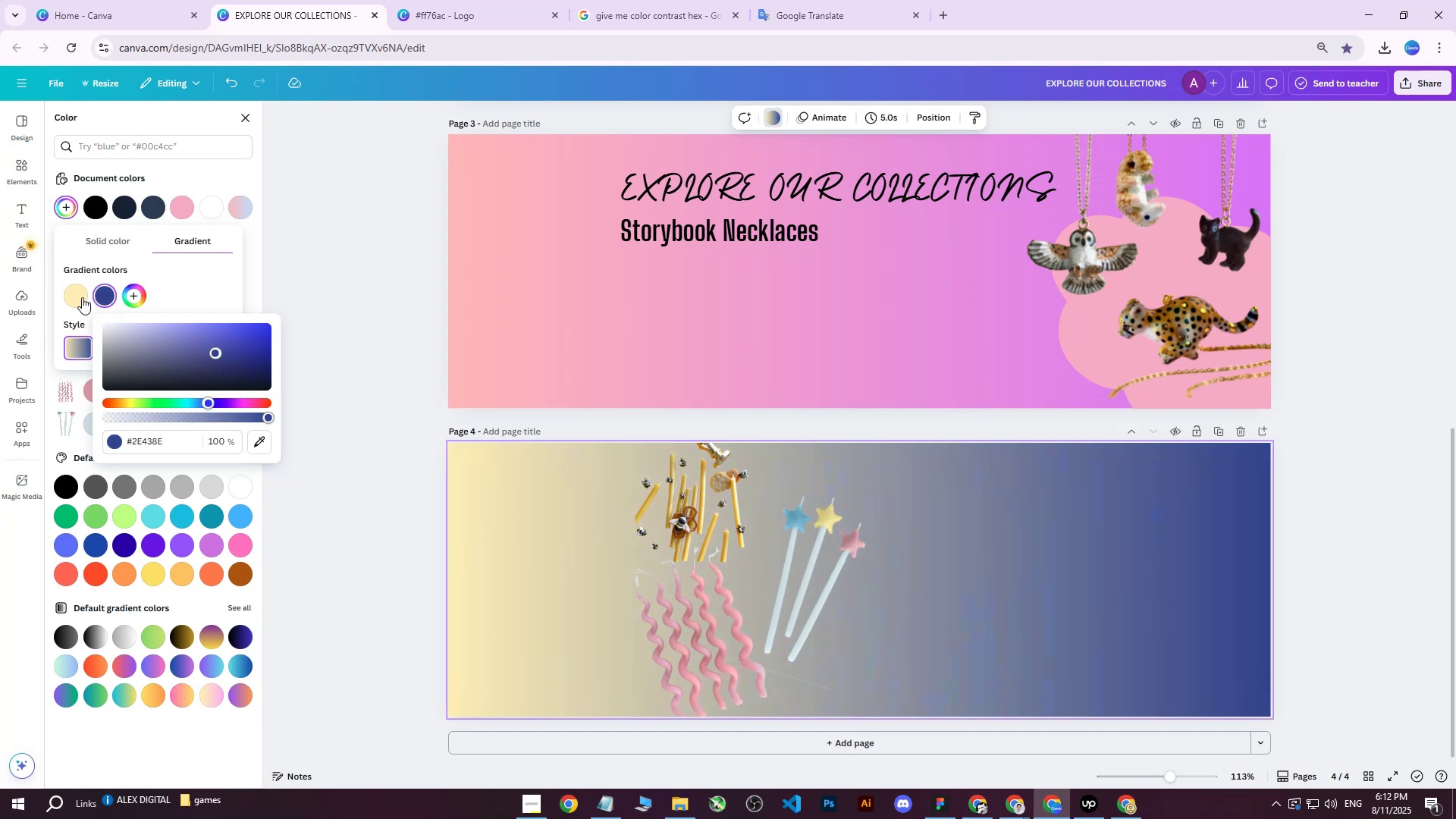 
left_click([81, 297])
 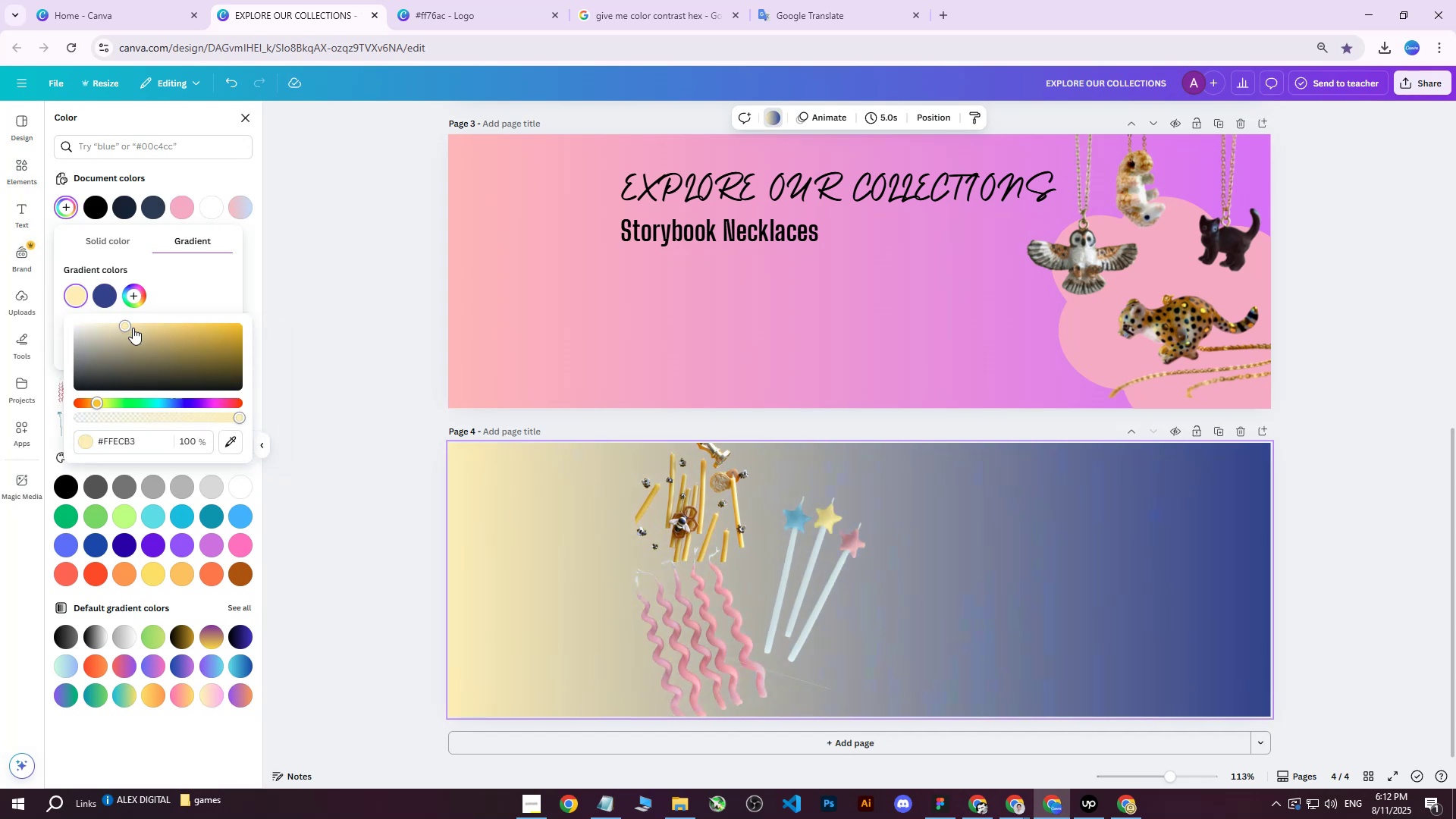 
left_click_drag(start_coordinate=[121, 327], to_coordinate=[139, 337])
 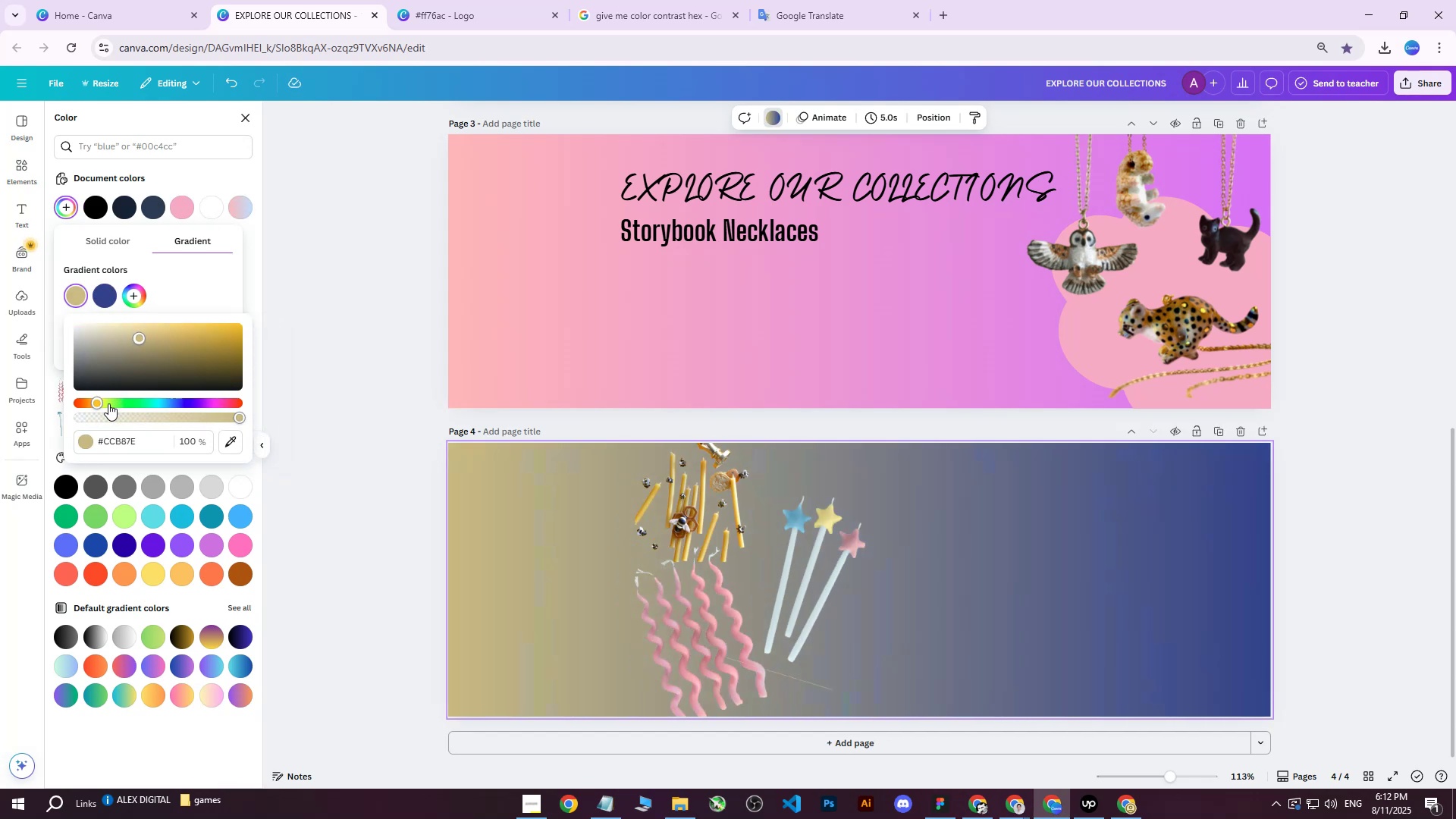 
left_click_drag(start_coordinate=[108, 403], to_coordinate=[72, 400])
 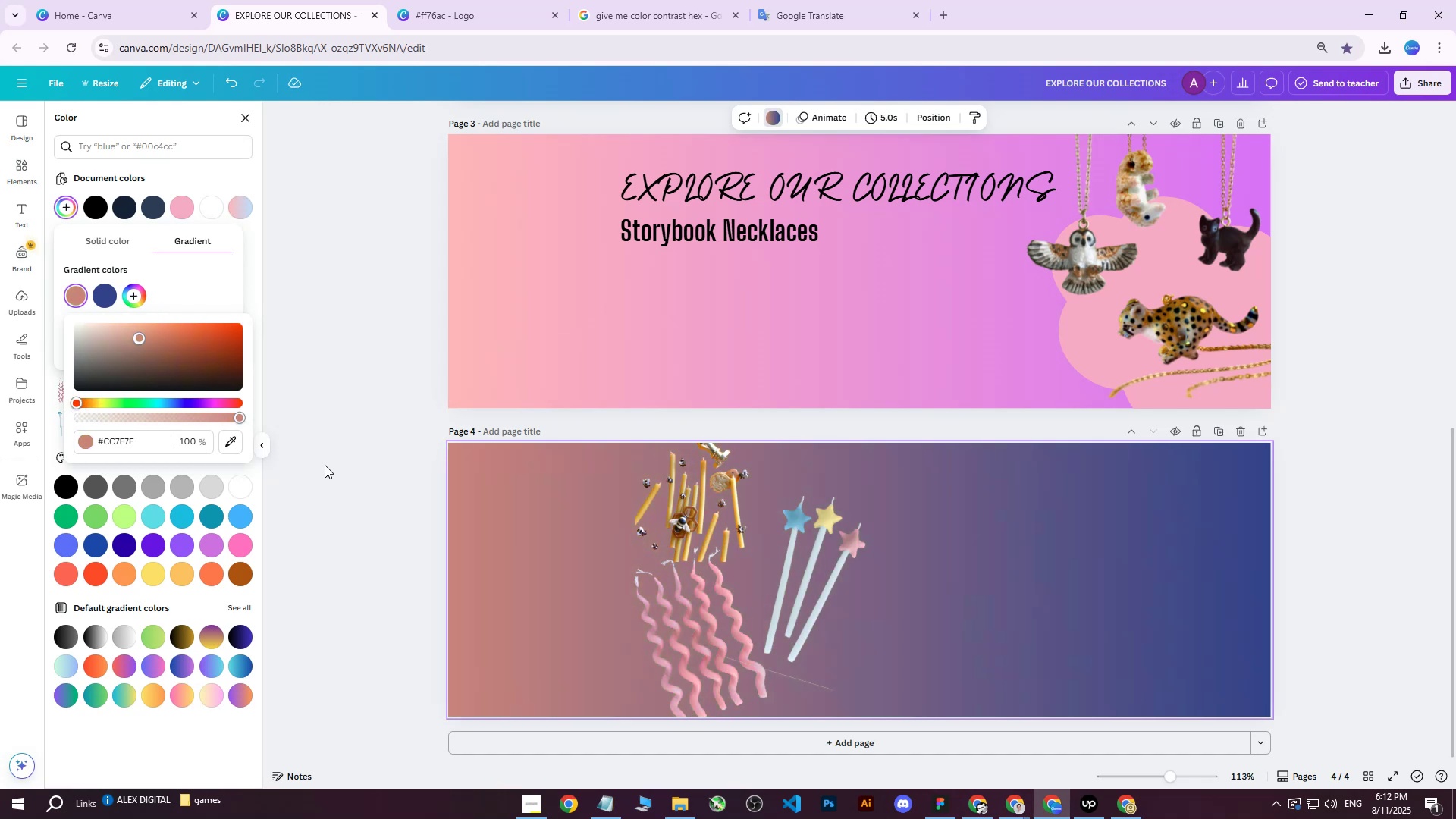 
left_click([325, 465])
 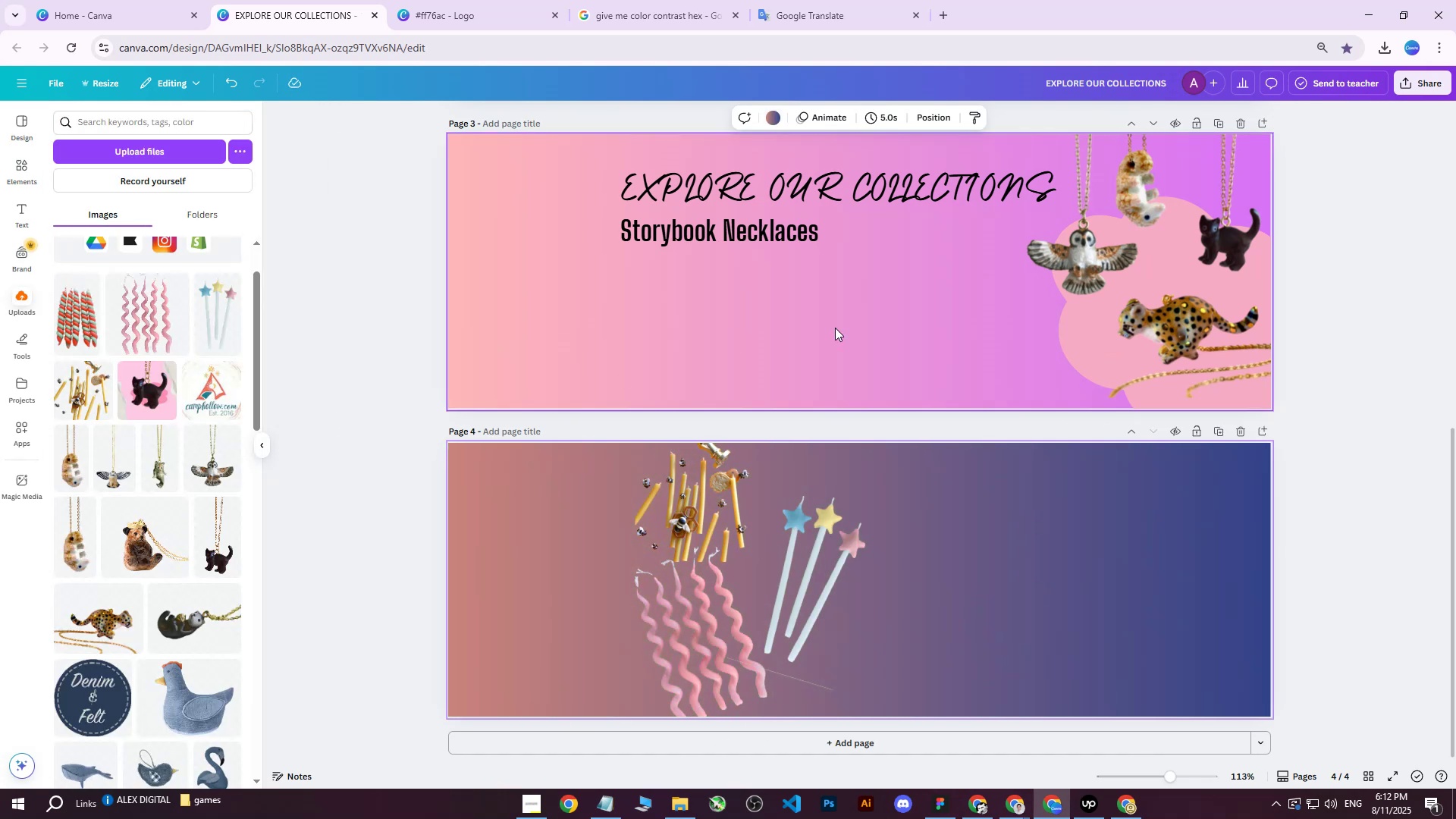 
left_click([835, 328])
 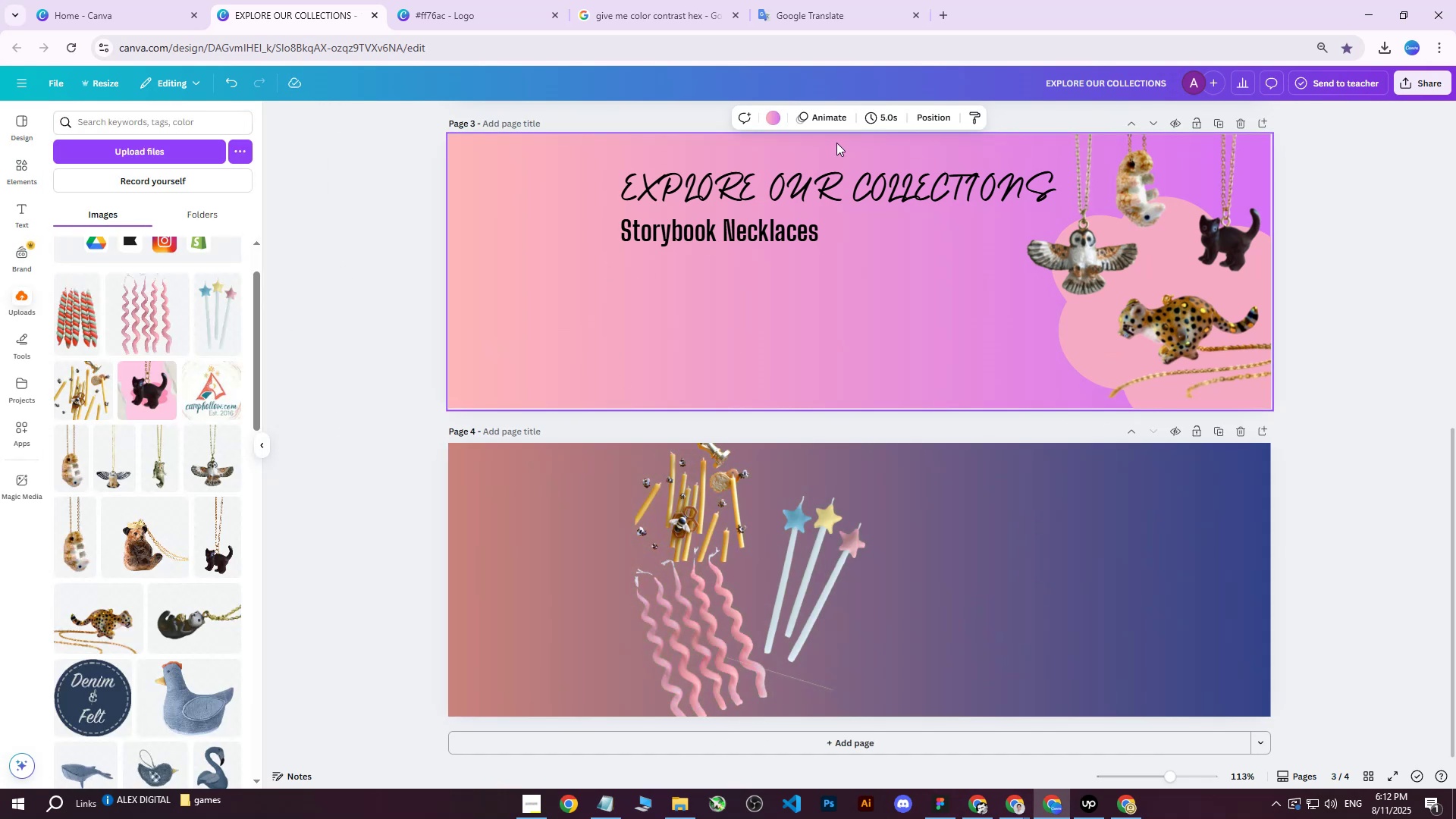 
left_click([777, 115])
 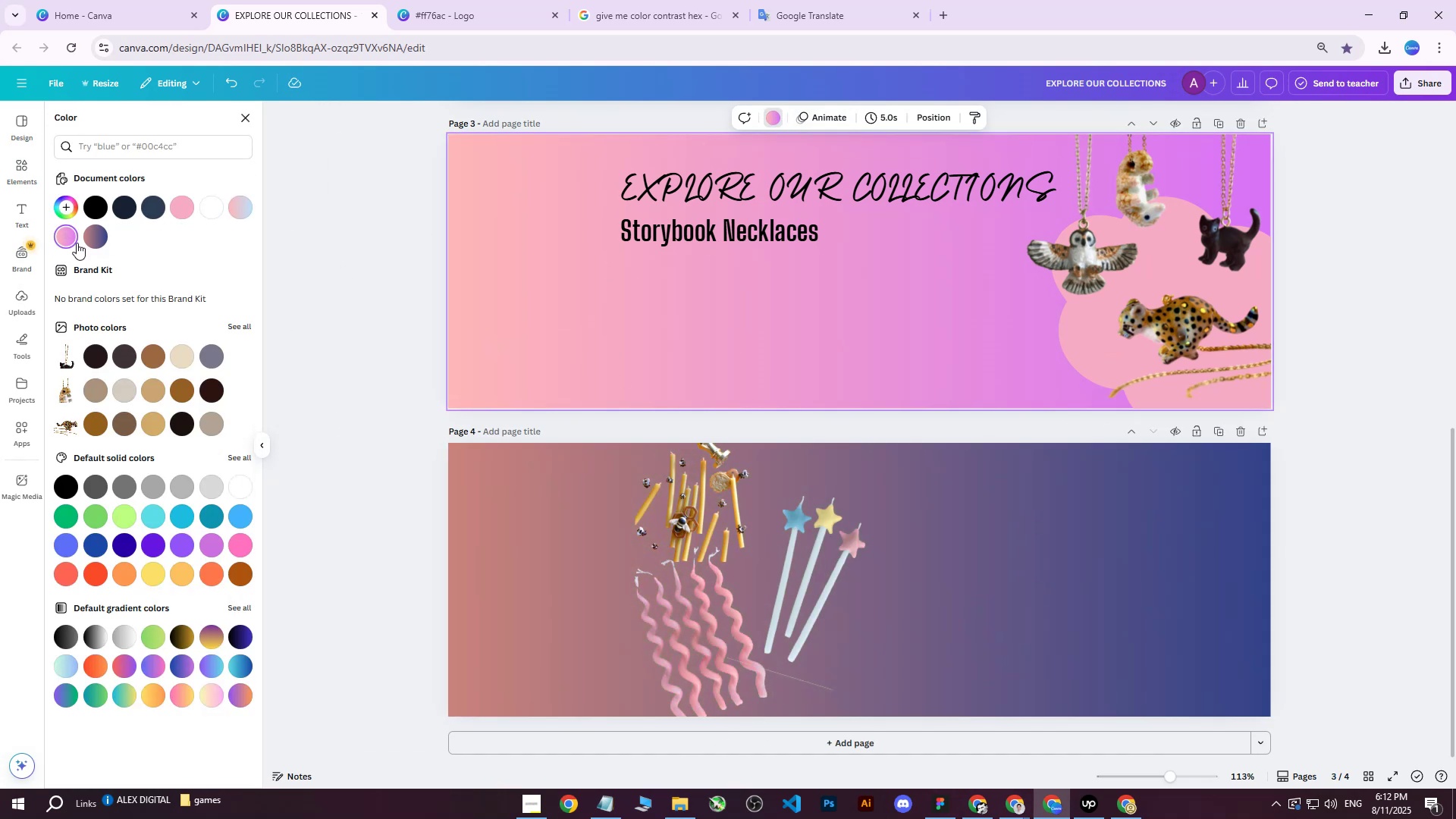 
left_click([67, 240])
 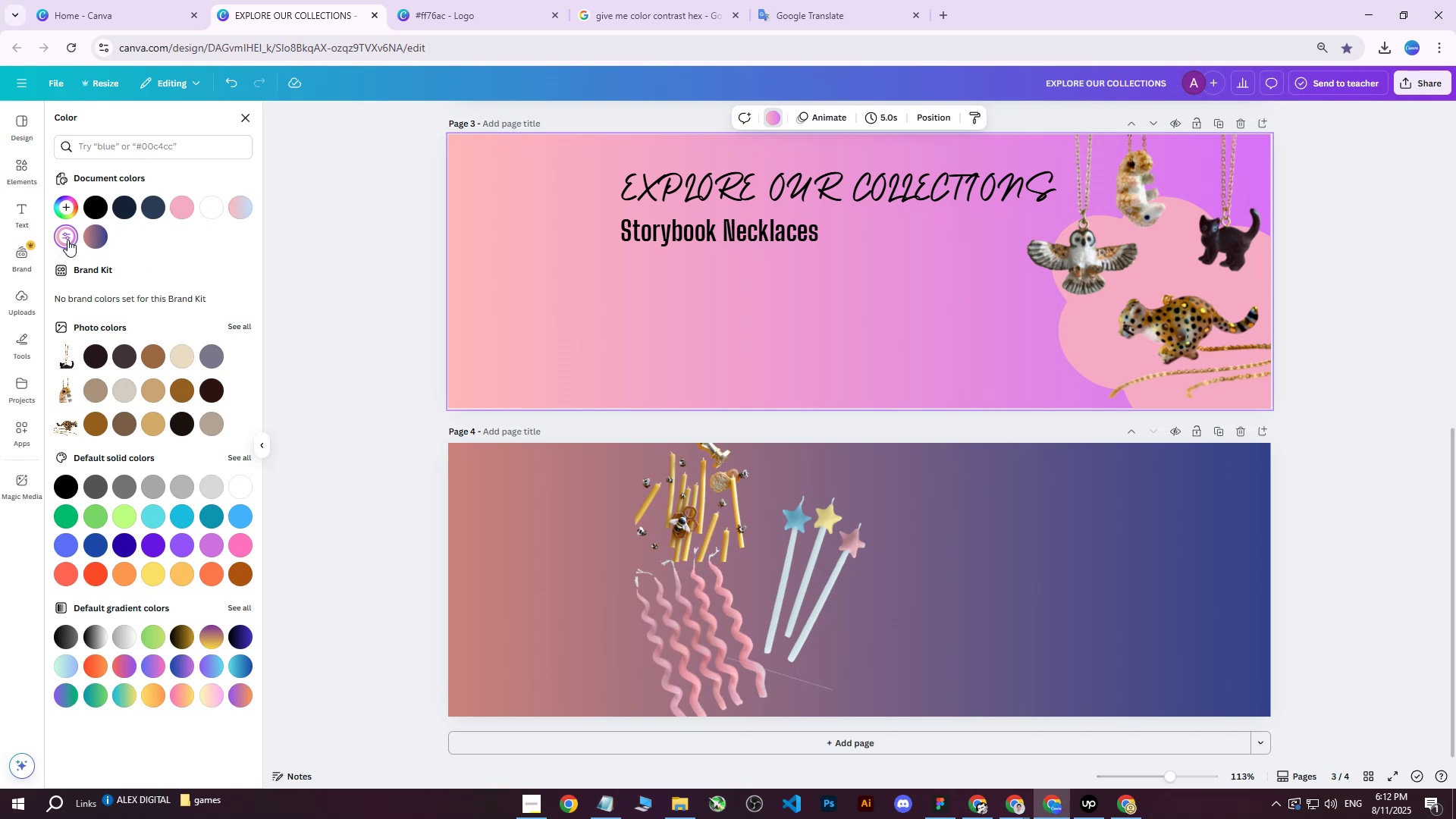 
double_click([67, 240])
 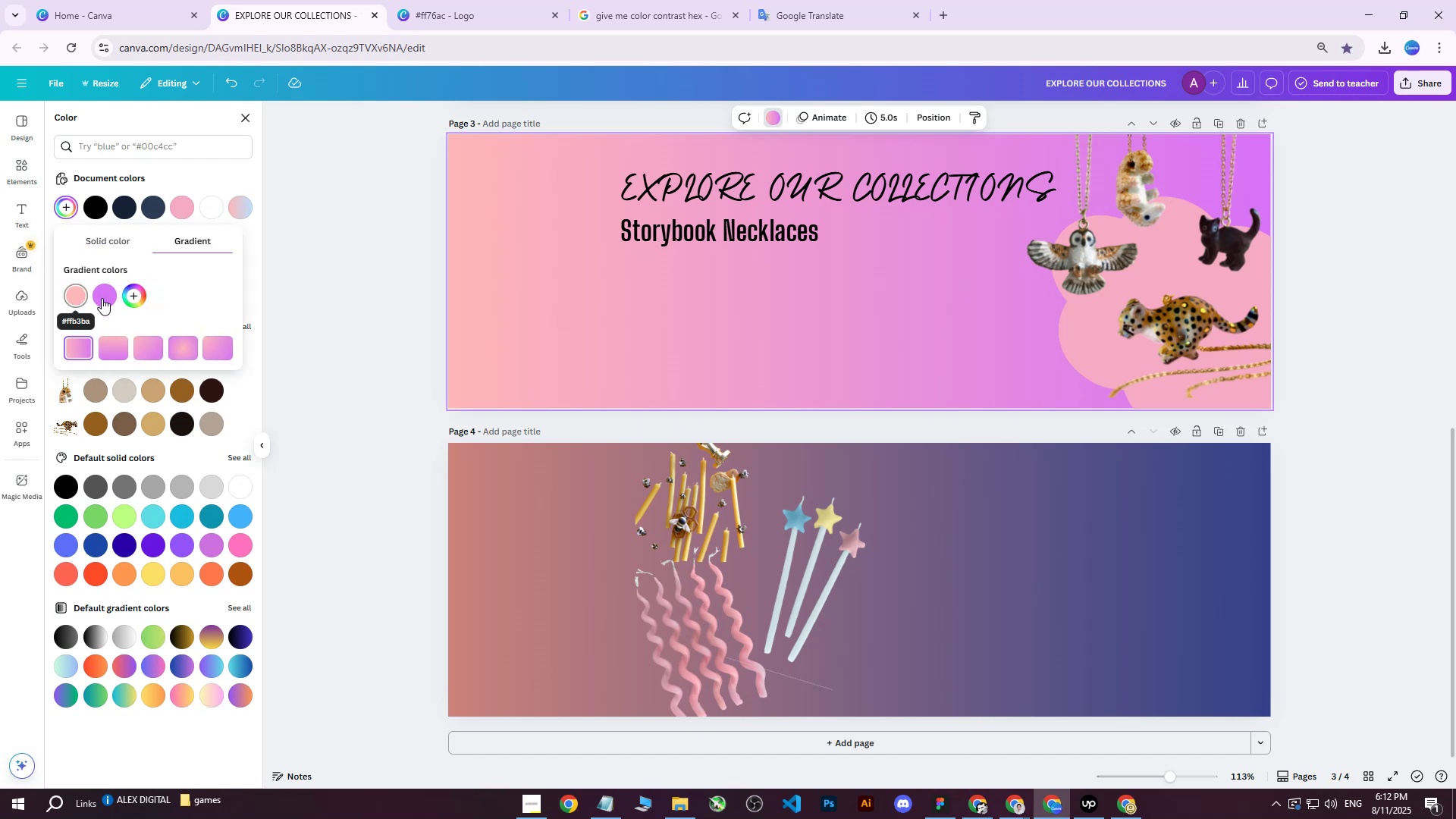 
left_click([108, 293])
 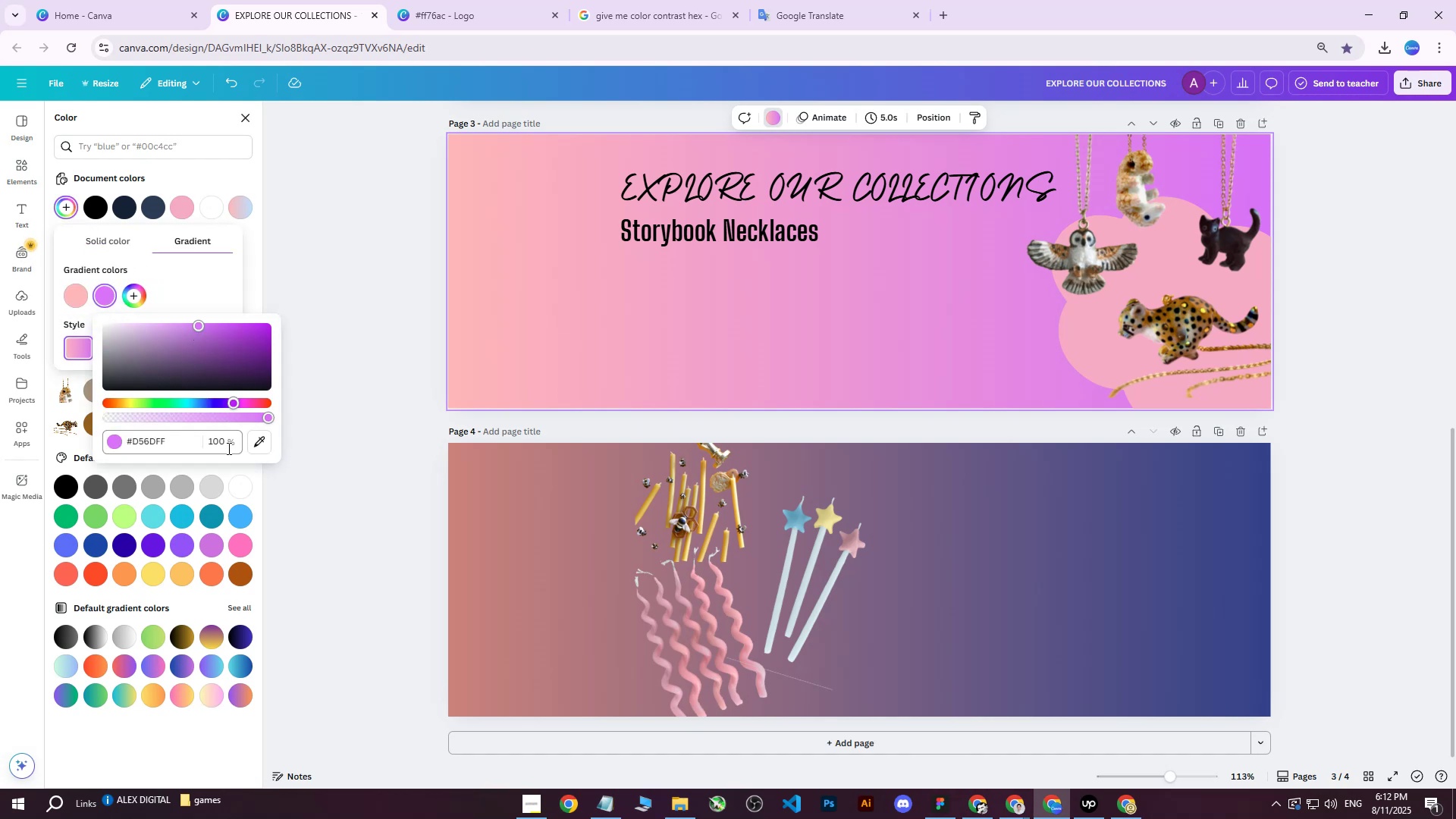 
left_click_drag(start_coordinate=[194, 441], to_coordinate=[105, 441])
 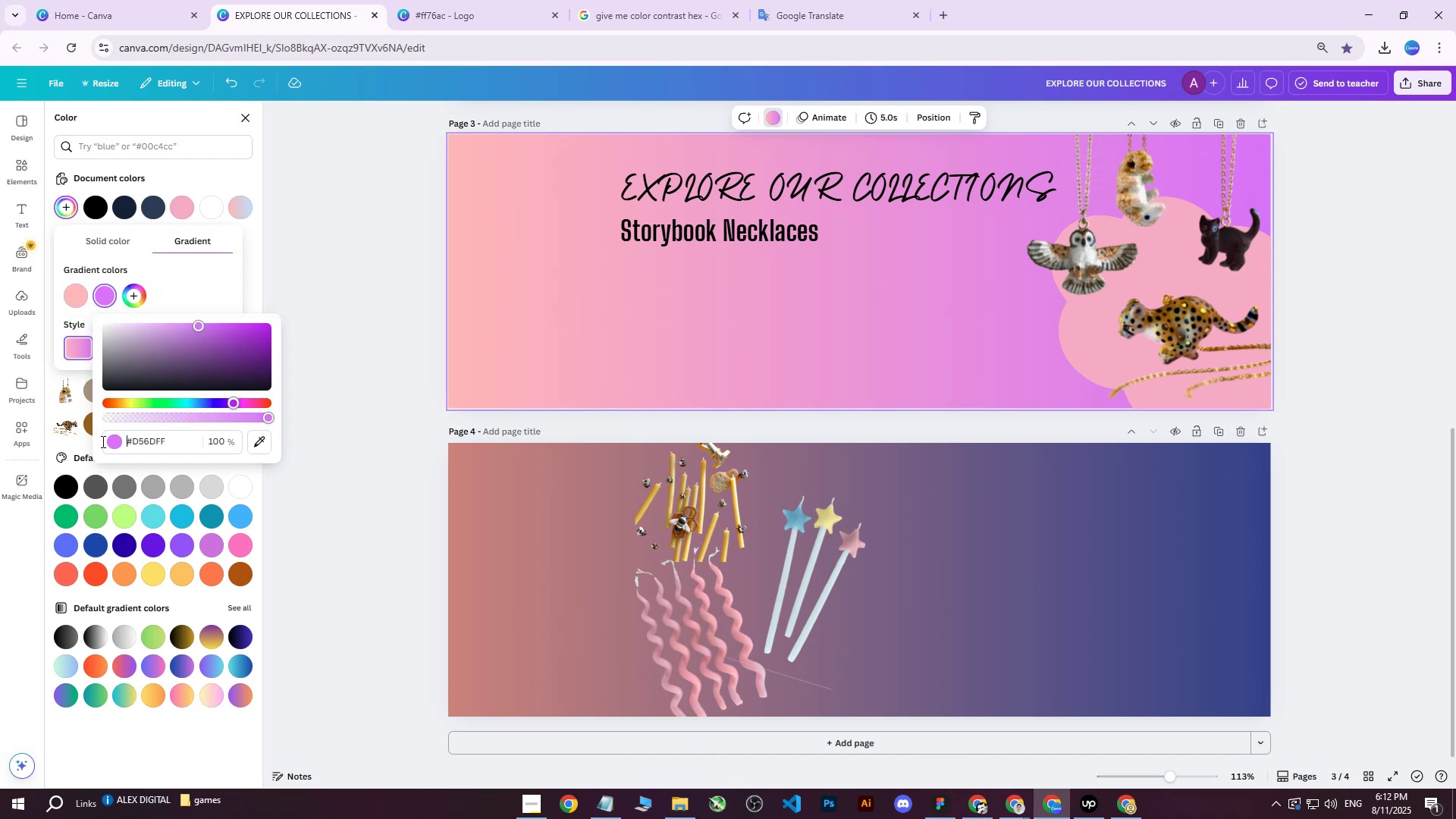 
key(Control+ControlLeft)
 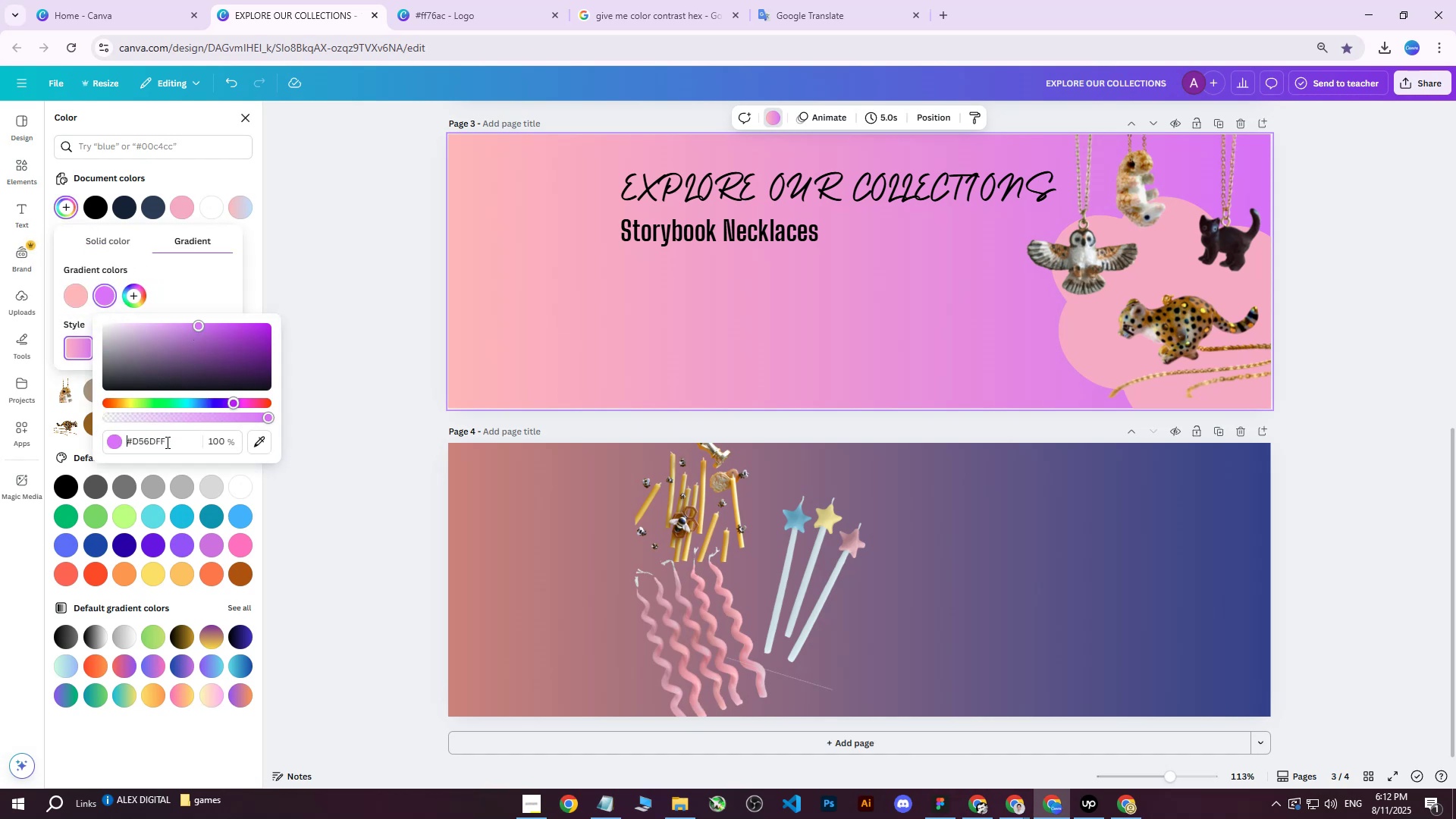 
left_click_drag(start_coordinate=[168, 443], to_coordinate=[94, 441])
 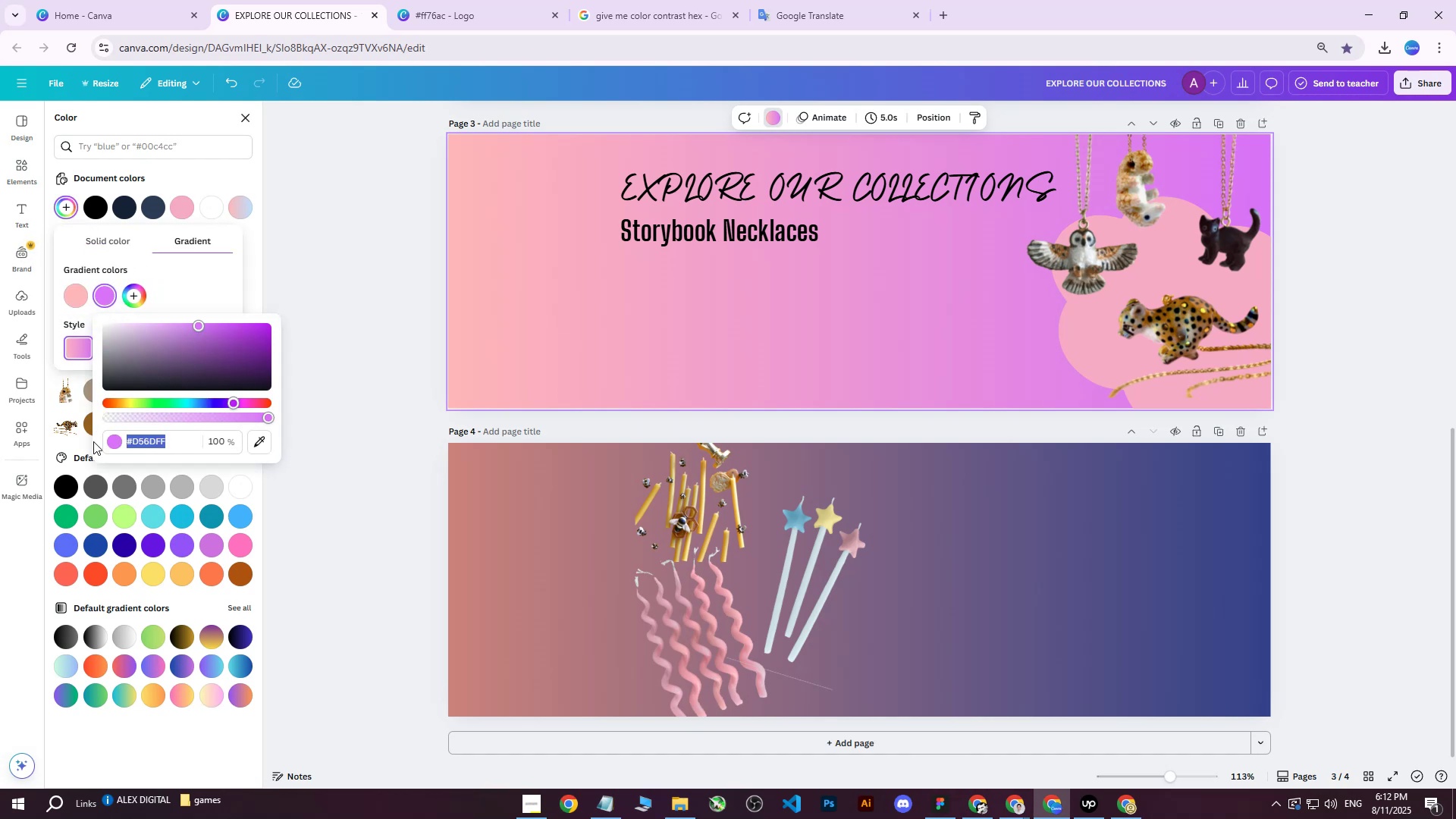 
key(Control+ControlLeft)
 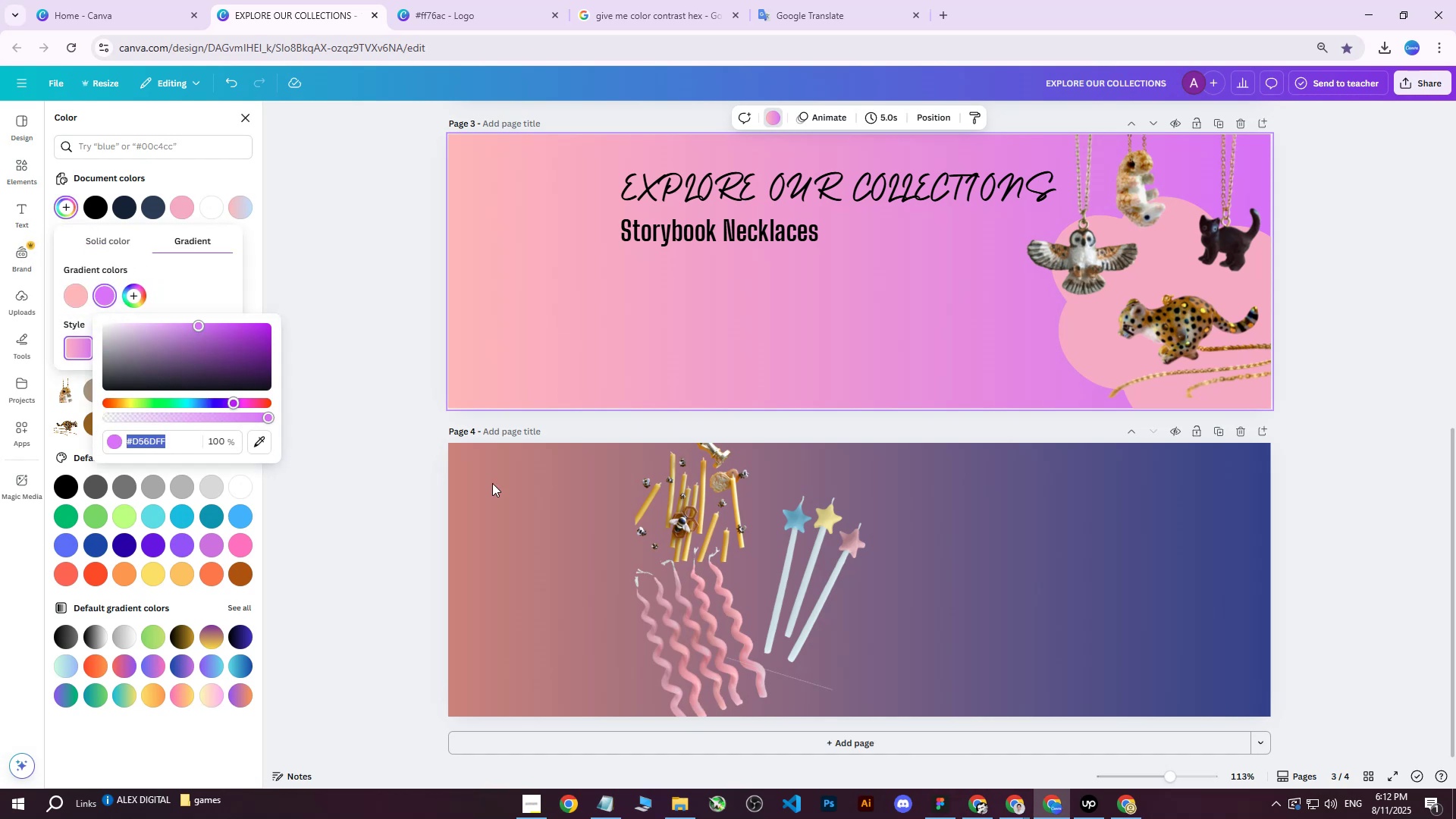 
key(Control+C)
 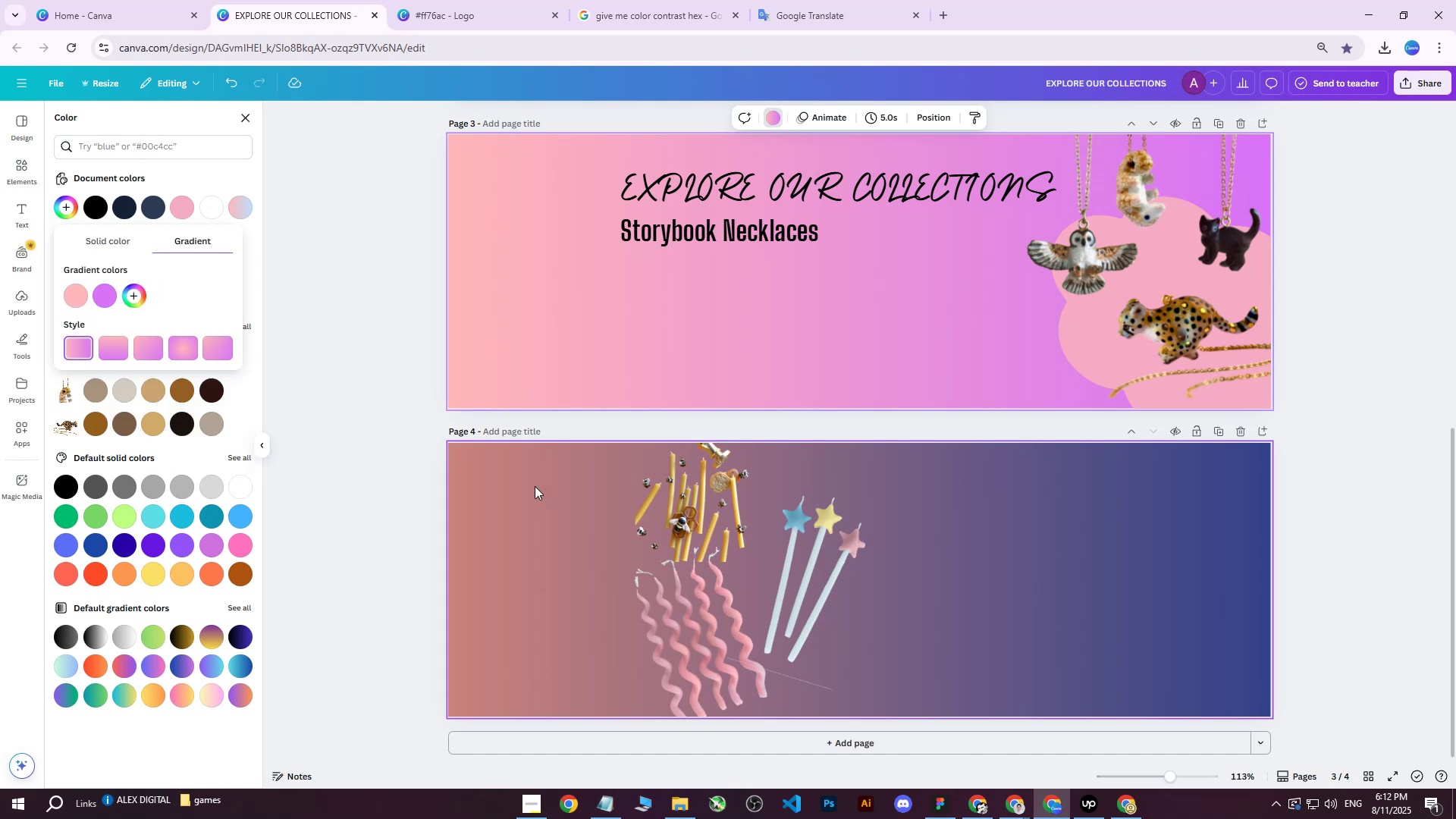 
left_click([535, 486])
 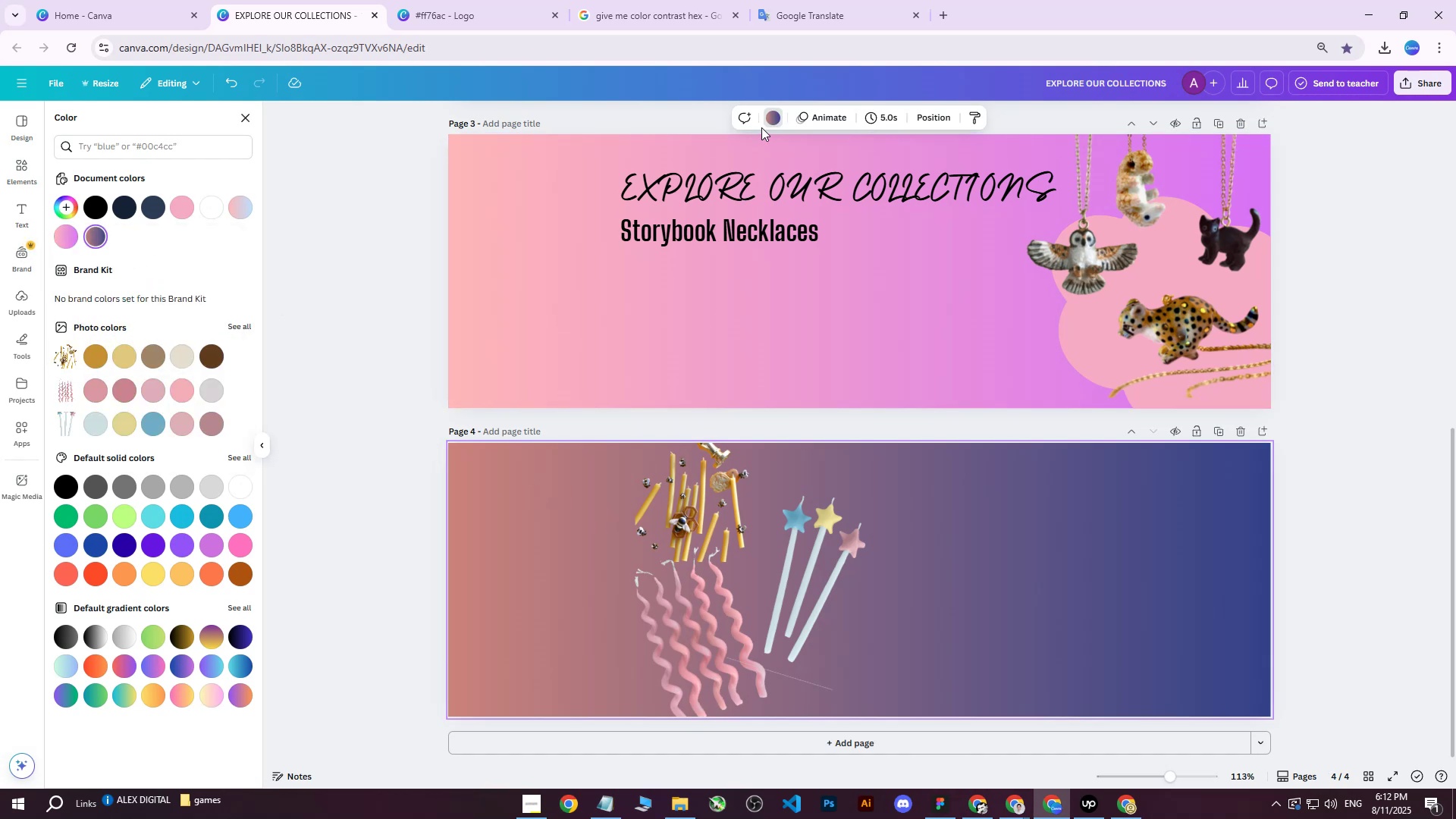 
left_click([775, 122])
 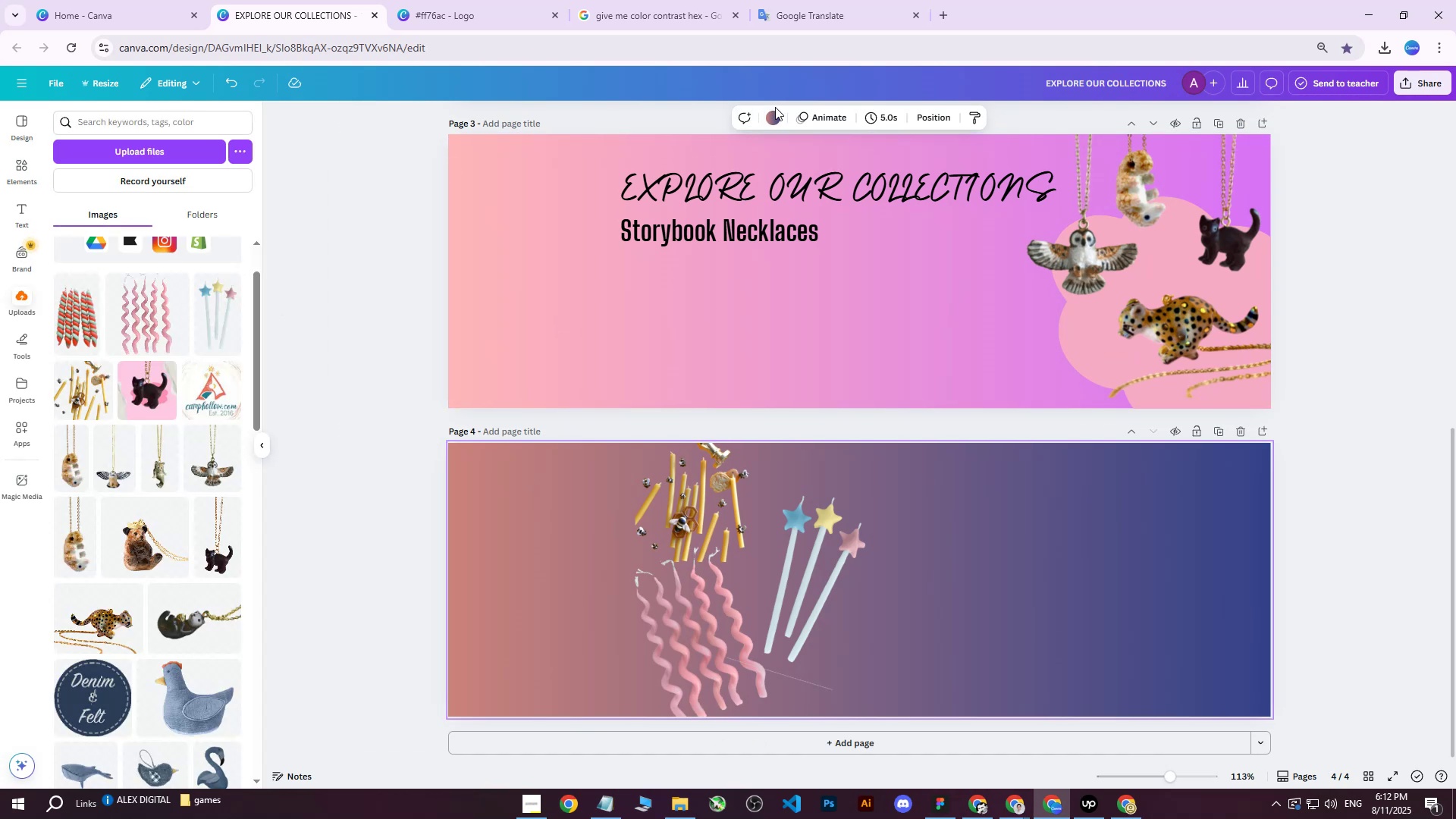 
left_click([768, 119])
 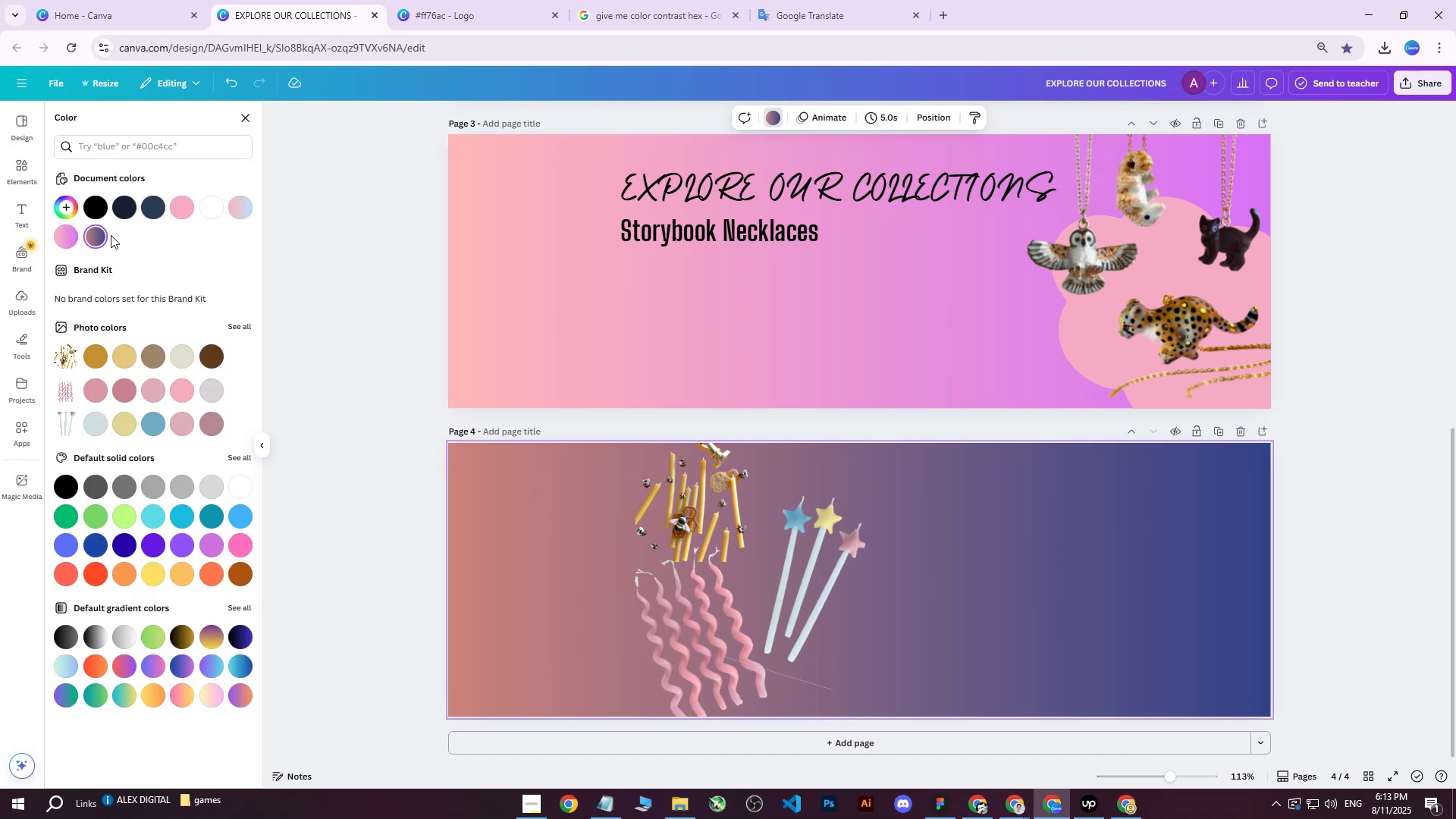 
double_click([102, 236])
 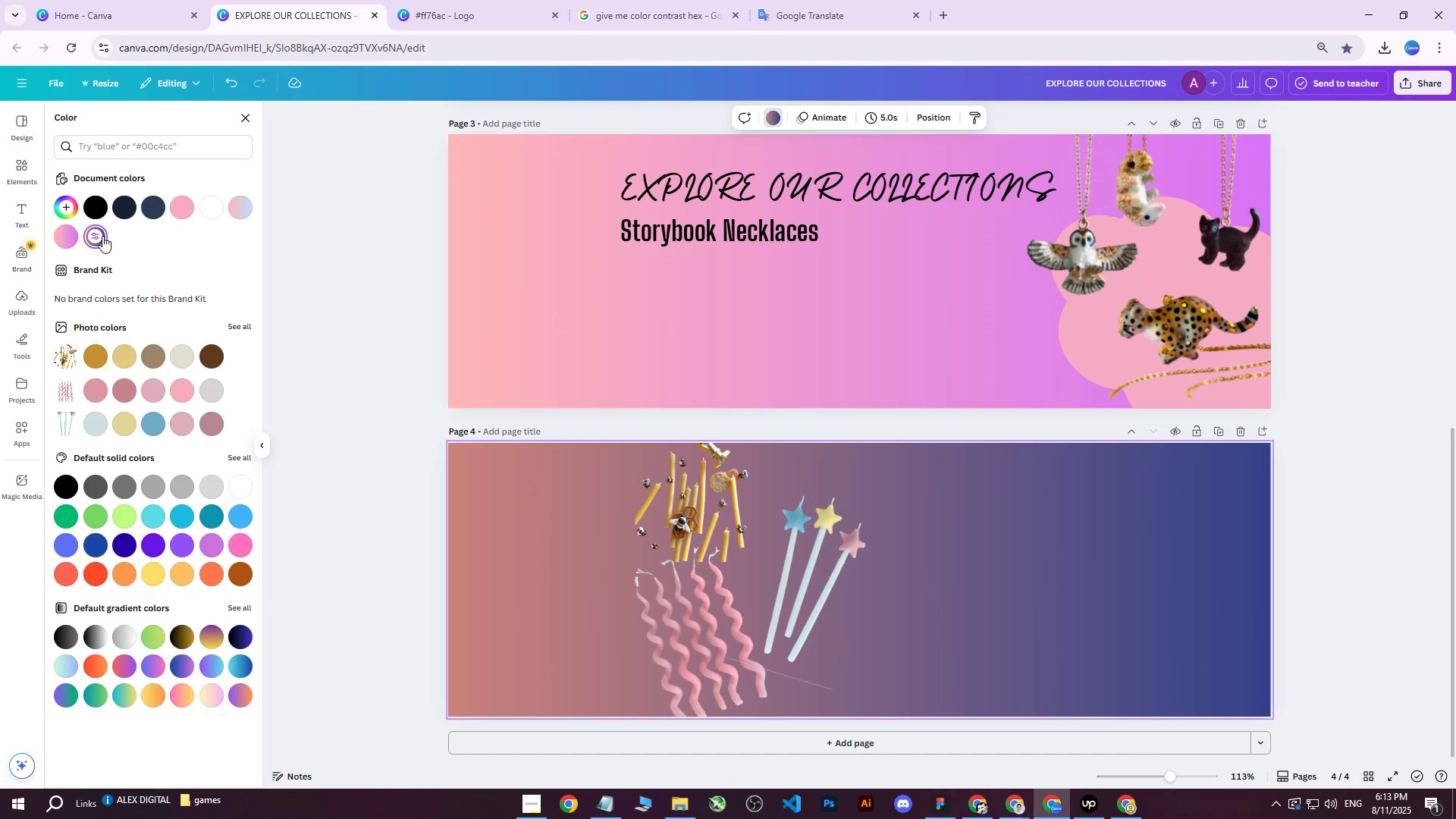 
triple_click([102, 236])
 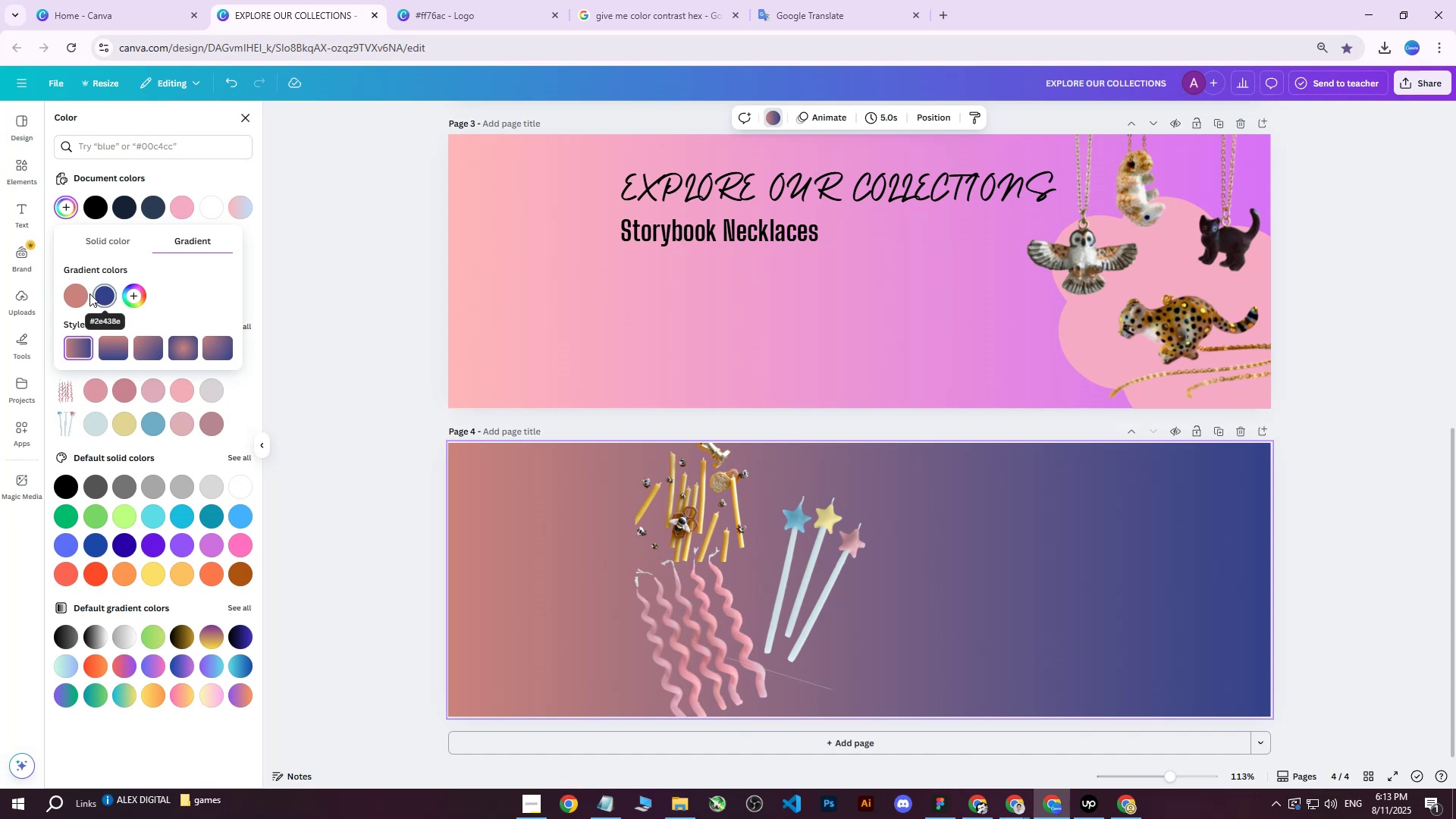 
left_click([77, 293])
 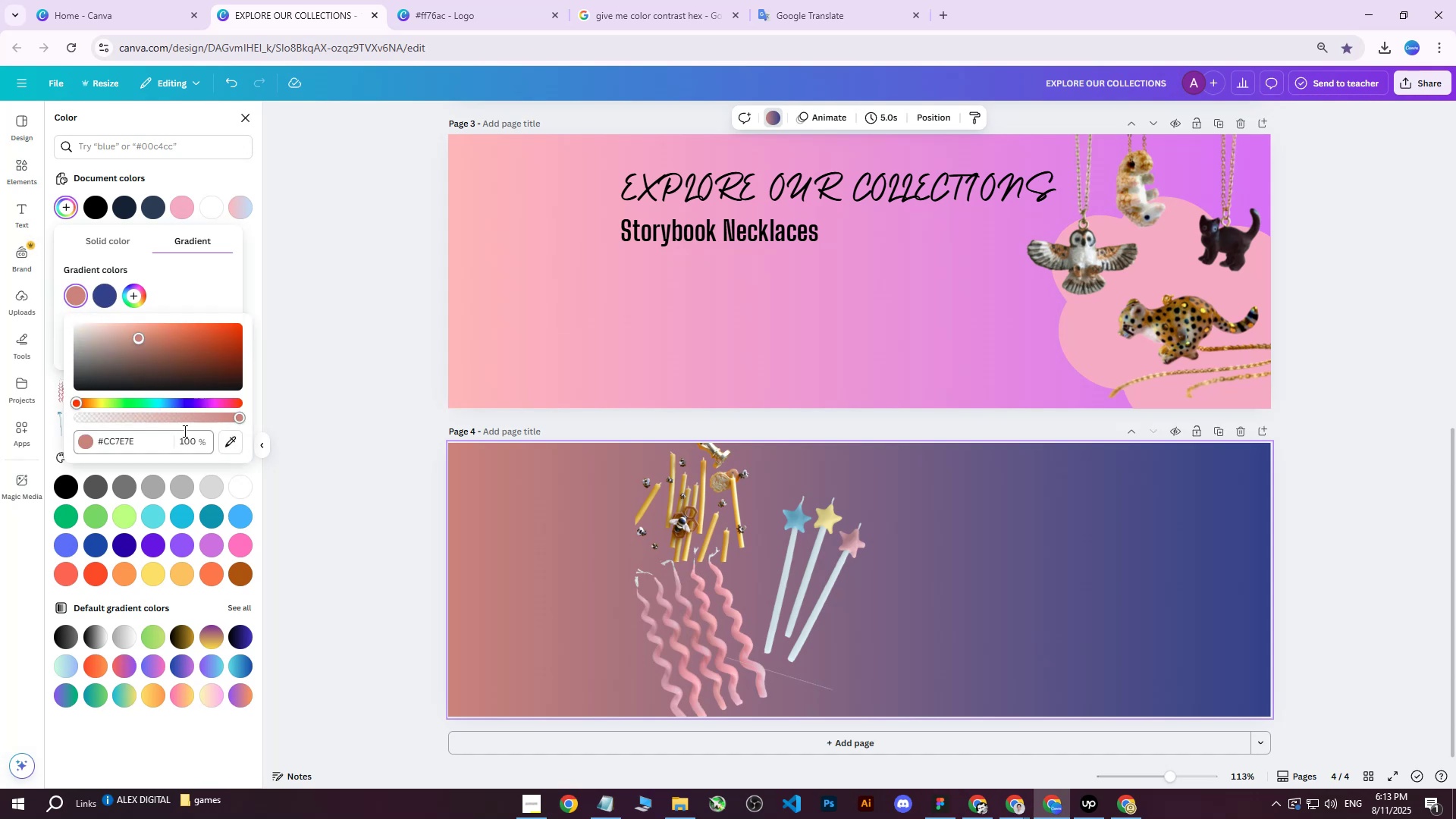 
left_click_drag(start_coordinate=[158, 443], to_coordinate=[34, 433])
 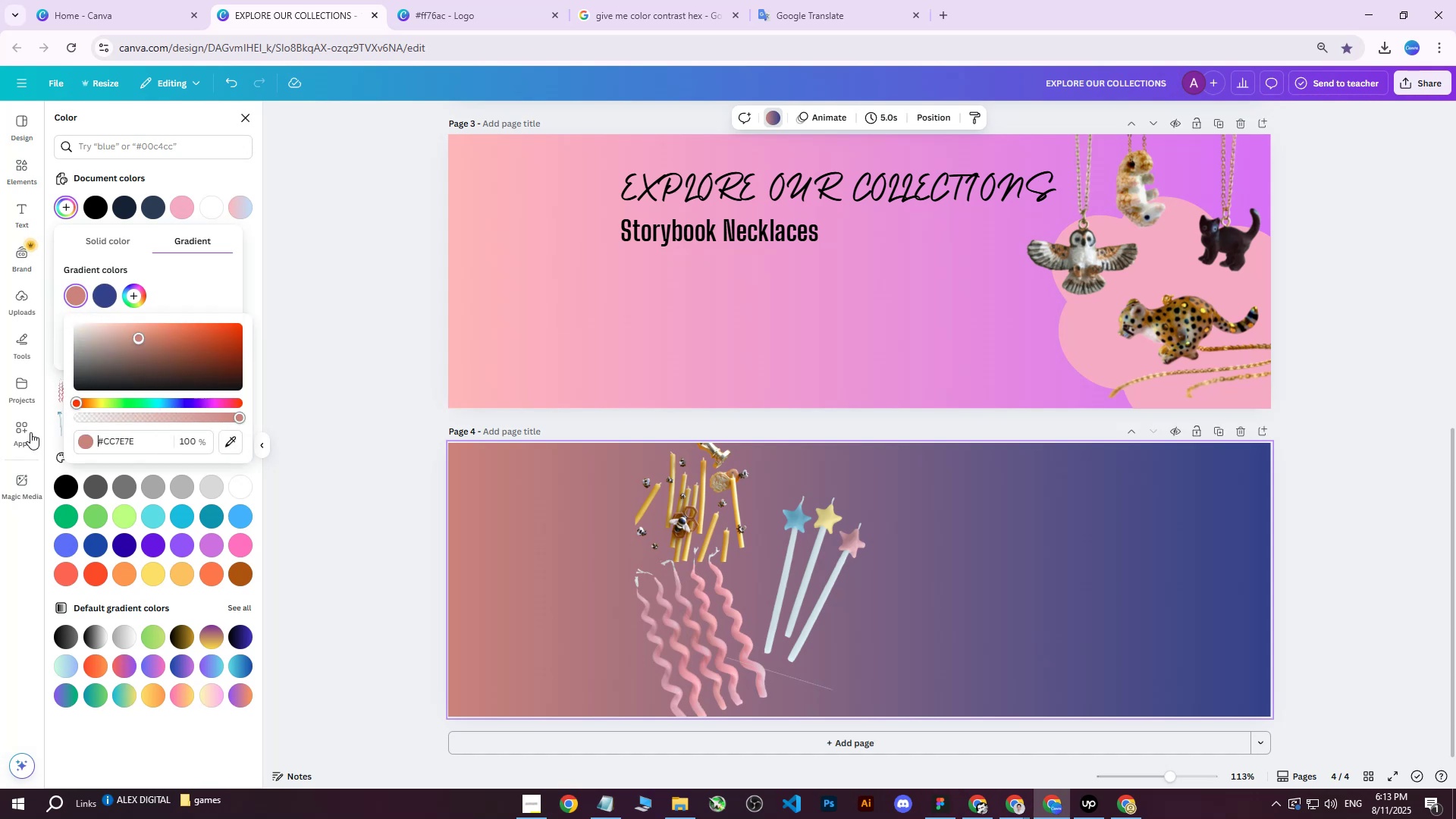 
key(Control+ControlLeft)
 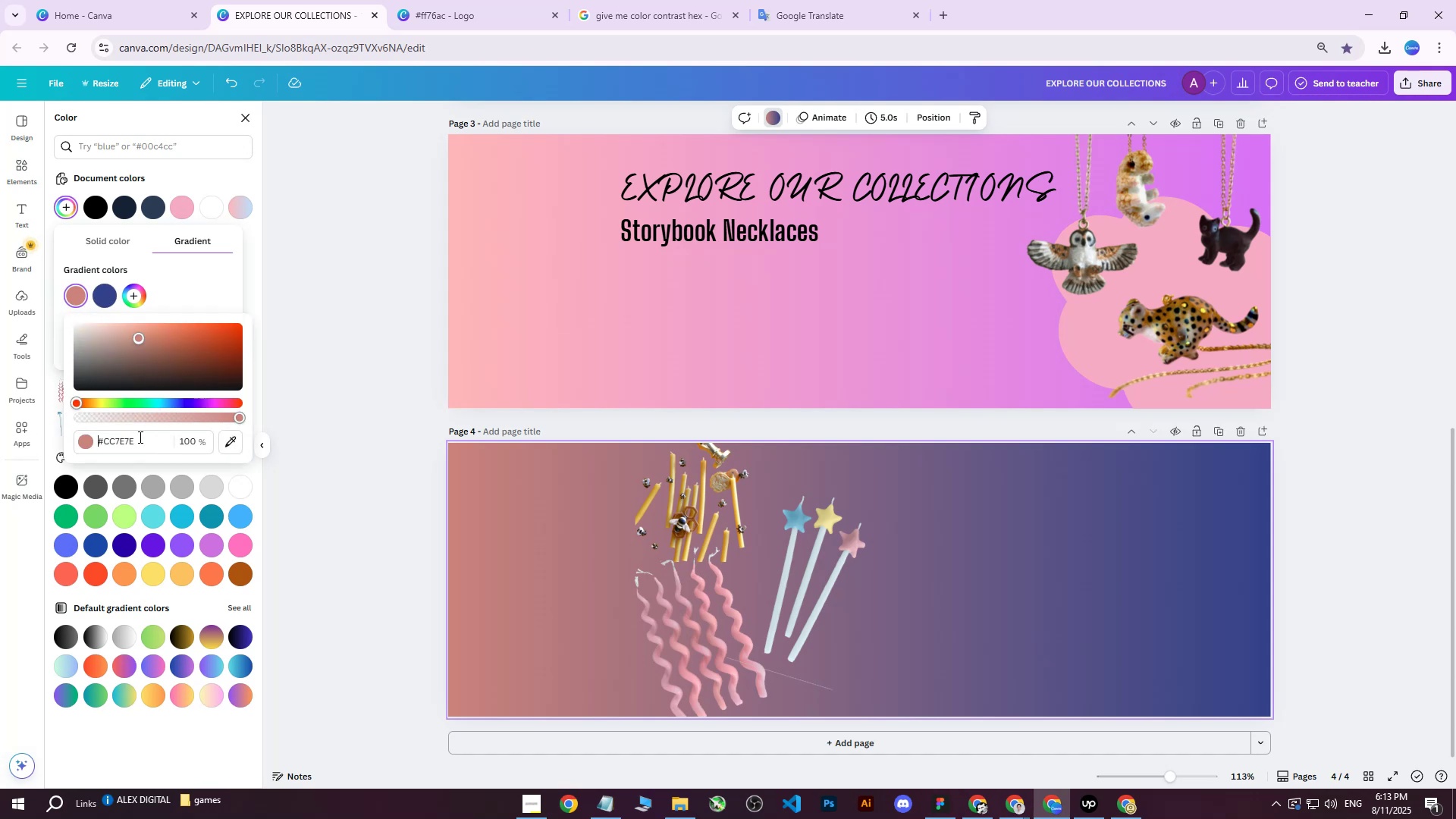 
left_click_drag(start_coordinate=[139, 437], to_coordinate=[78, 438])
 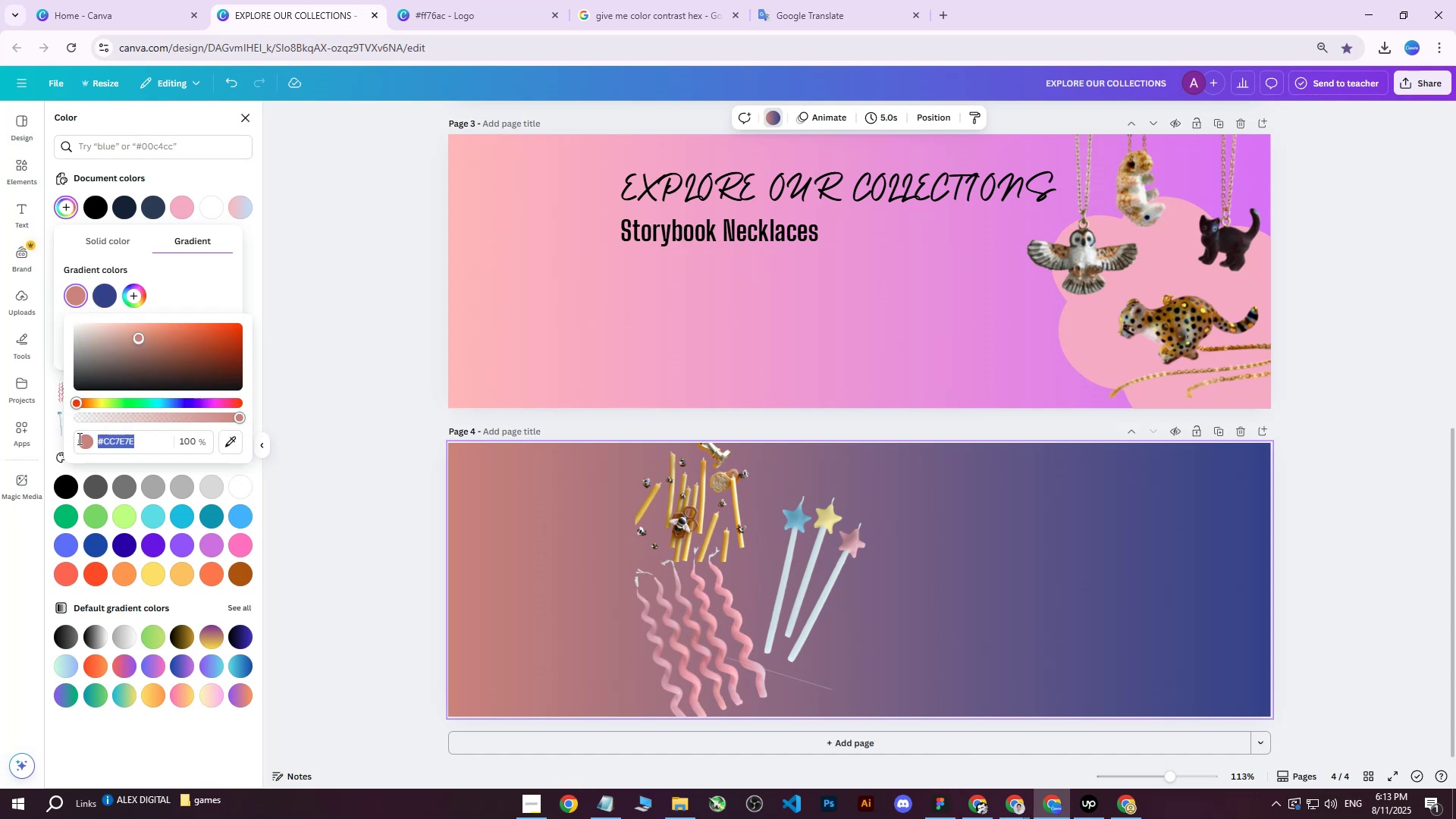 
key(Control+ControlLeft)
 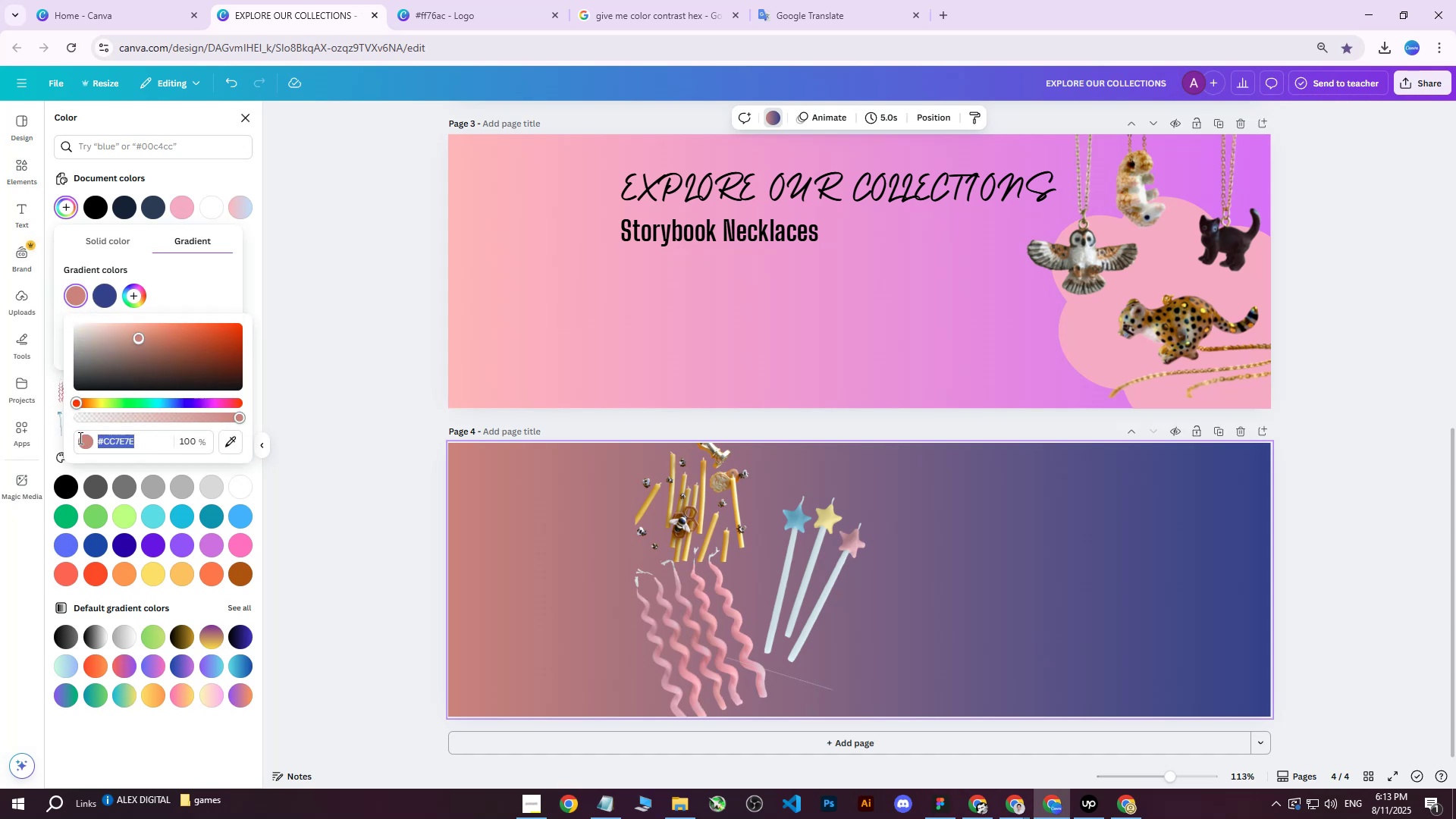 
key(Control+V)
 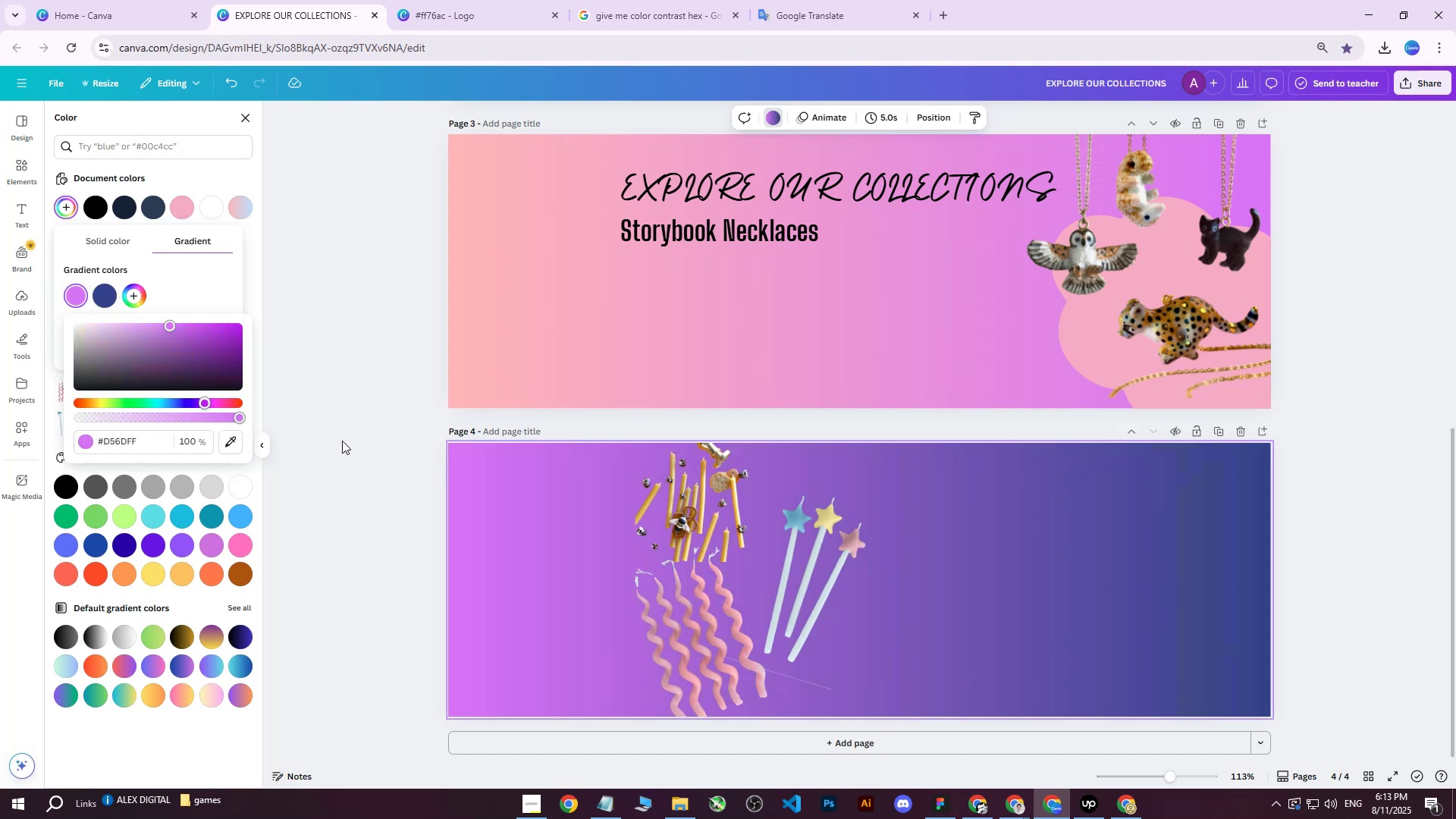 
left_click([353, 461])
 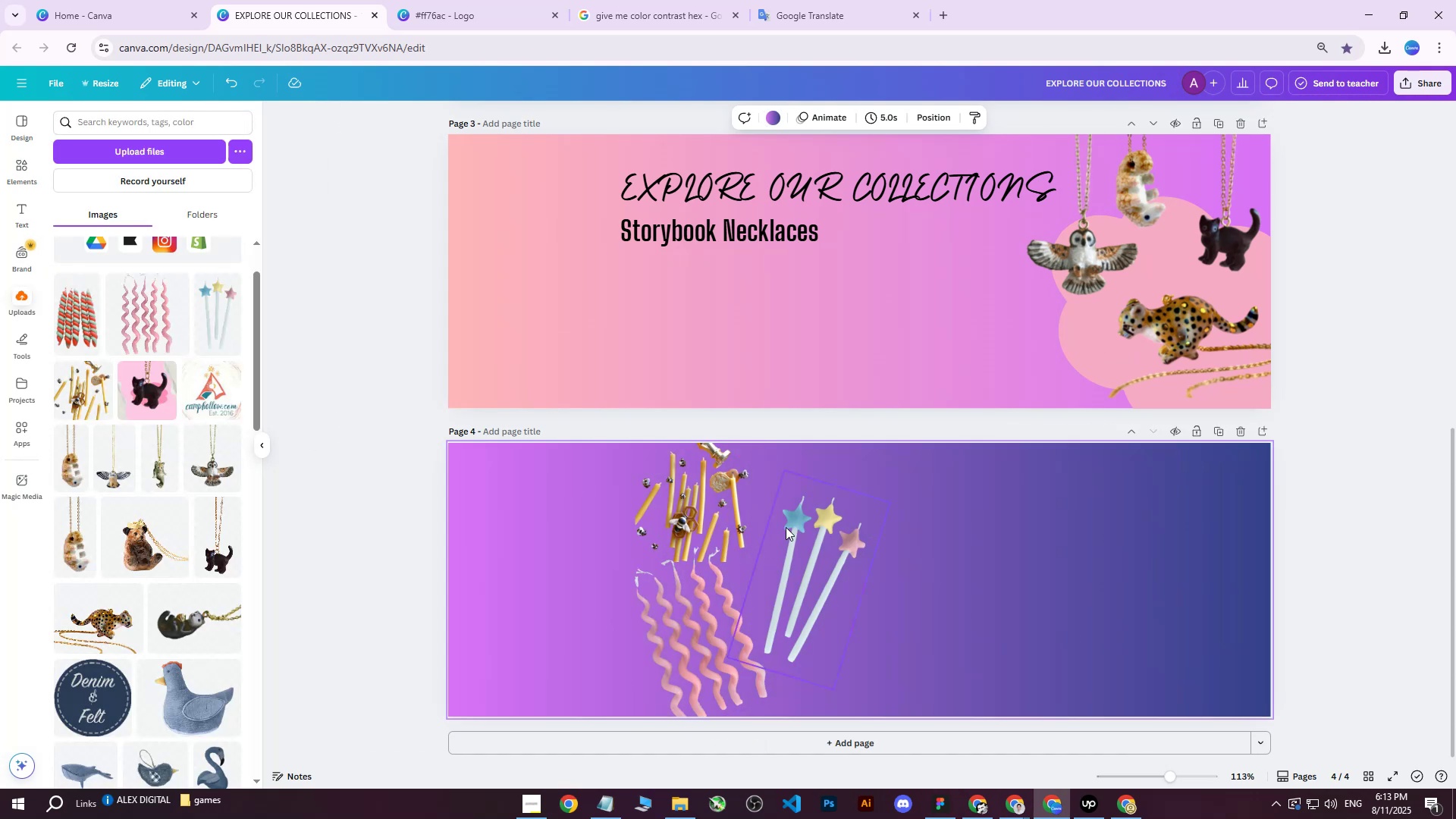 
wait(5.7)
 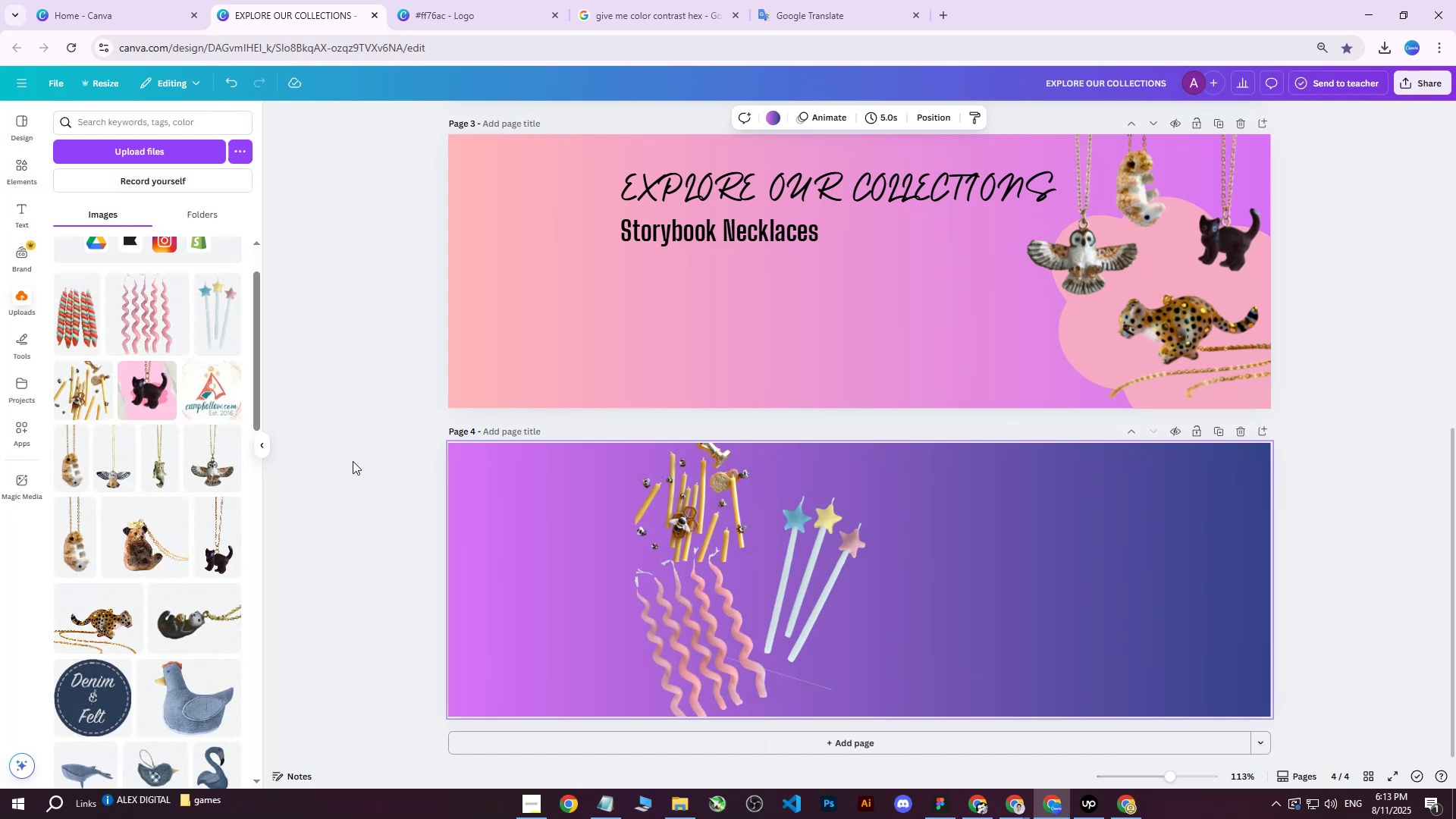 
left_click_drag(start_coordinate=[808, 550], to_coordinate=[1203, 588])
 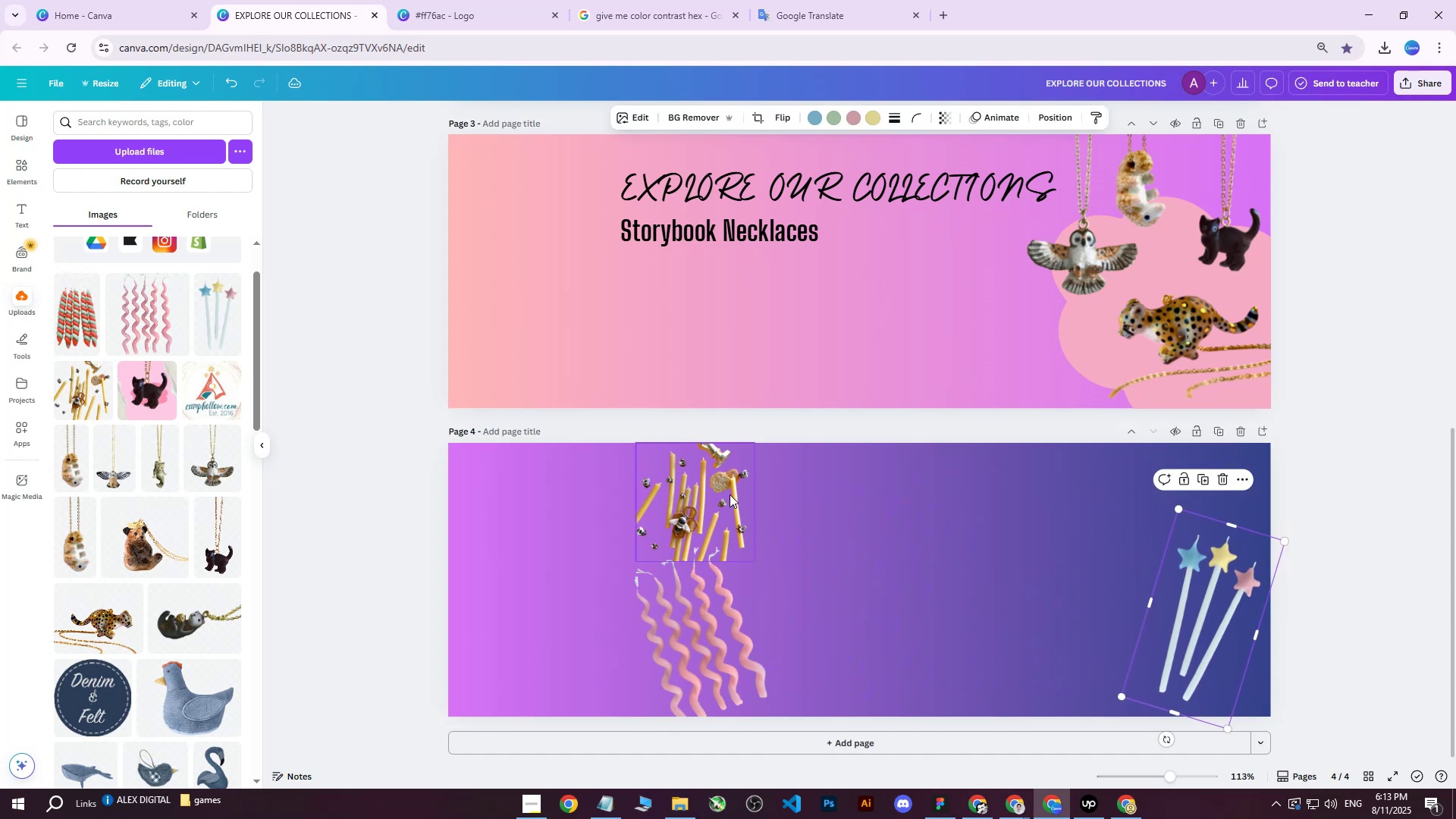 
left_click([723, 494])
 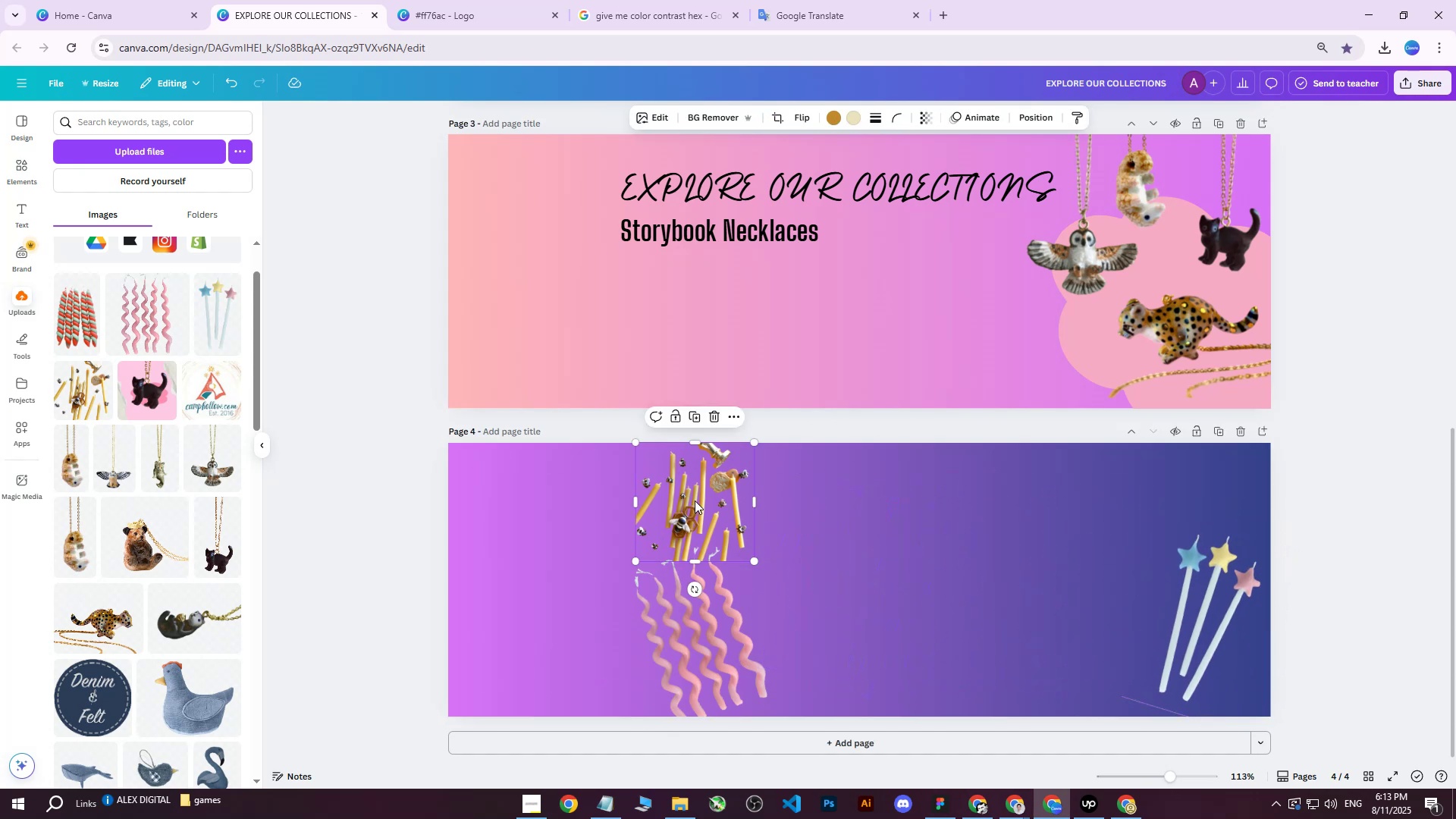 
left_click_drag(start_coordinate=[703, 500], to_coordinate=[1130, 519])
 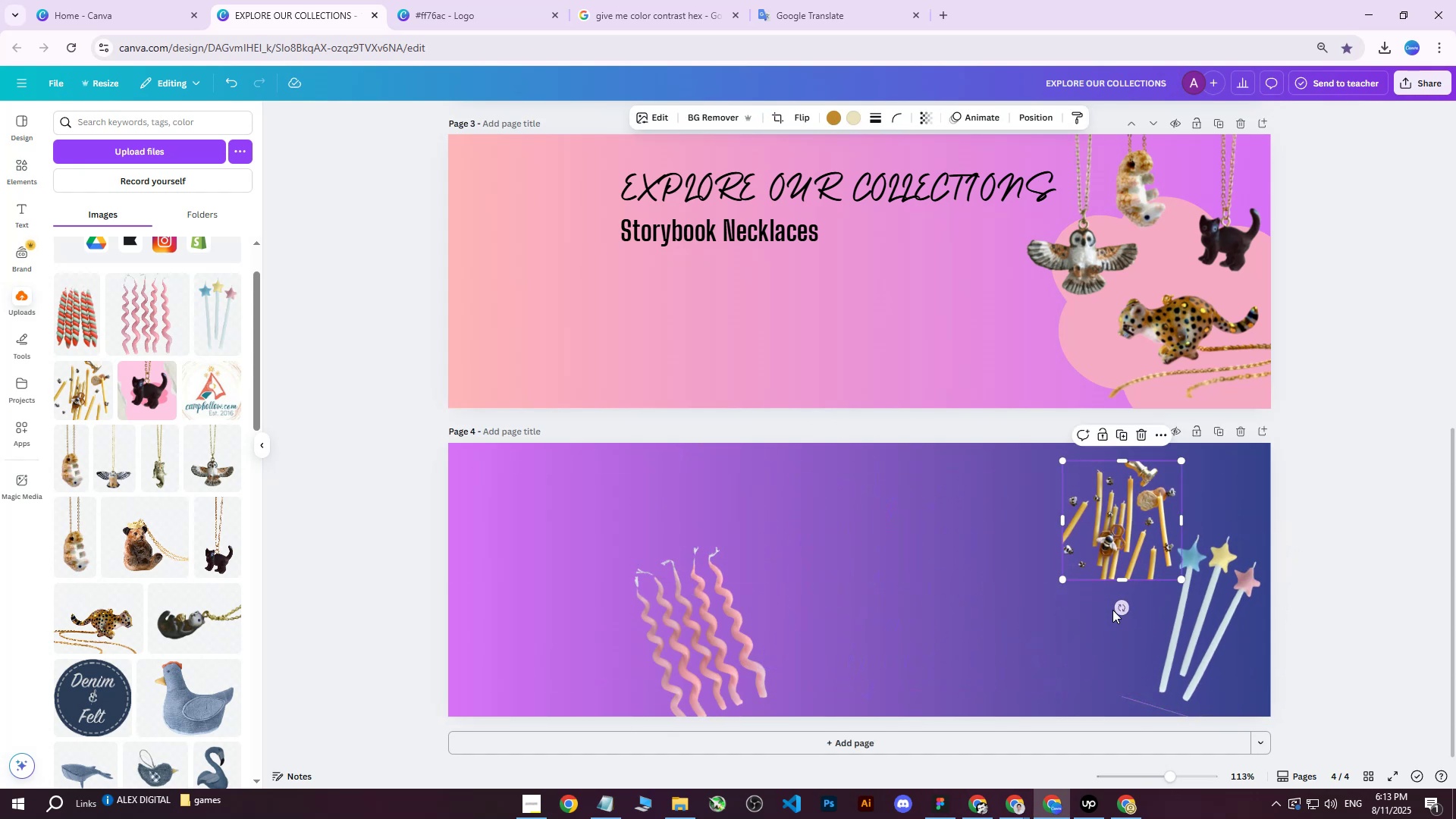 
left_click_drag(start_coordinate=[1121, 608], to_coordinate=[1156, 588])
 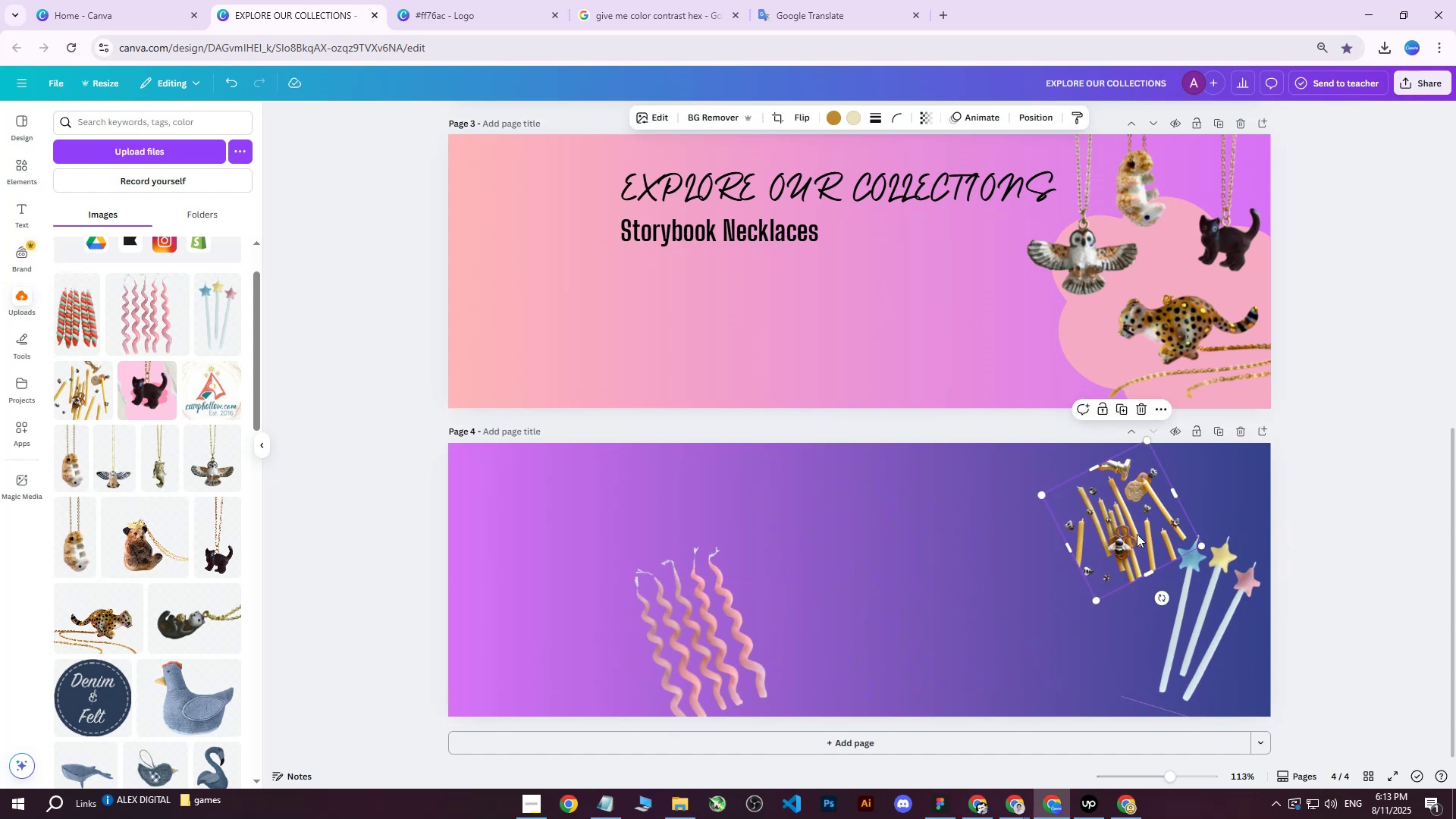 
left_click_drag(start_coordinate=[1132, 526], to_coordinate=[1090, 516])
 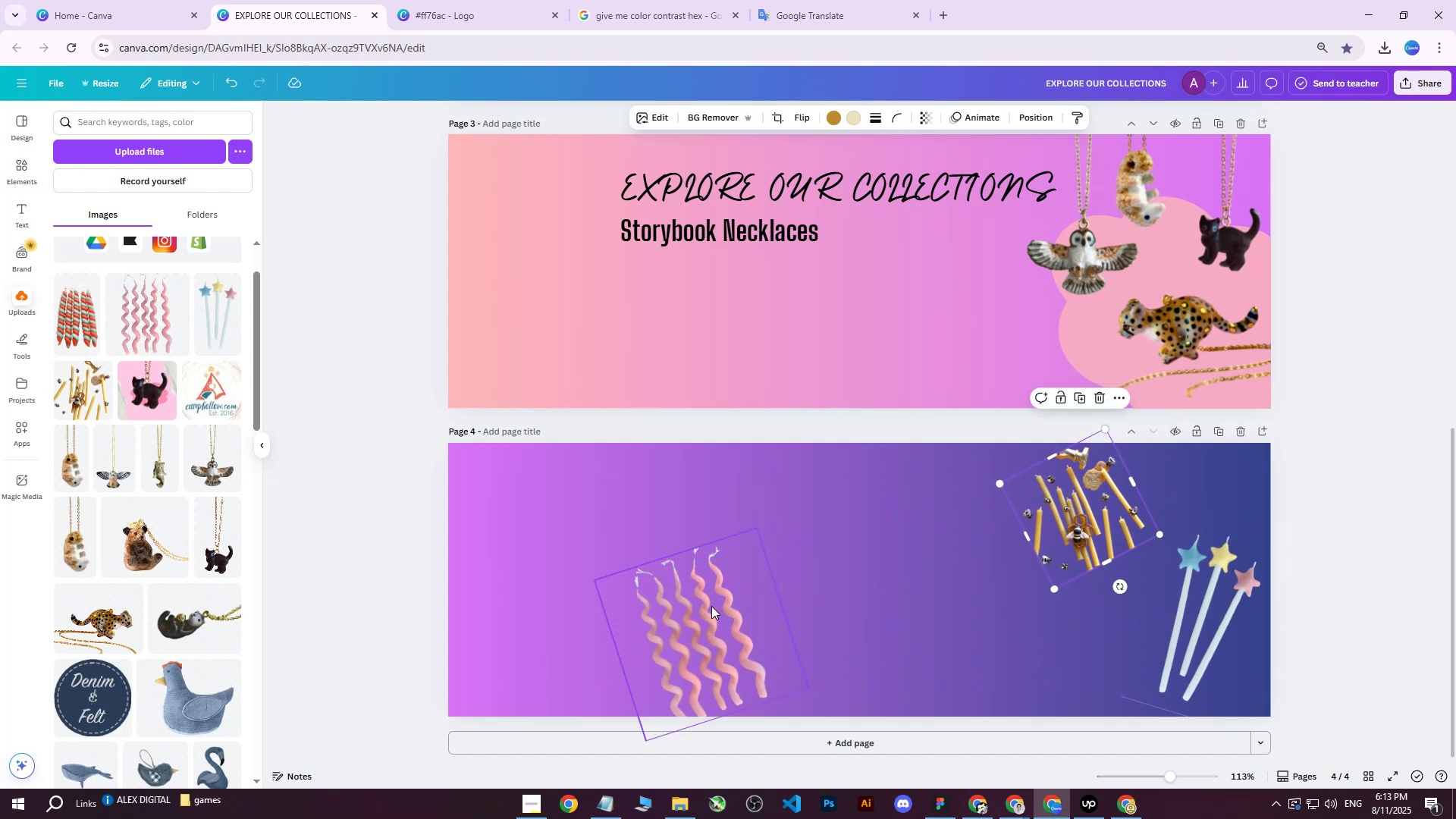 
left_click([711, 606])
 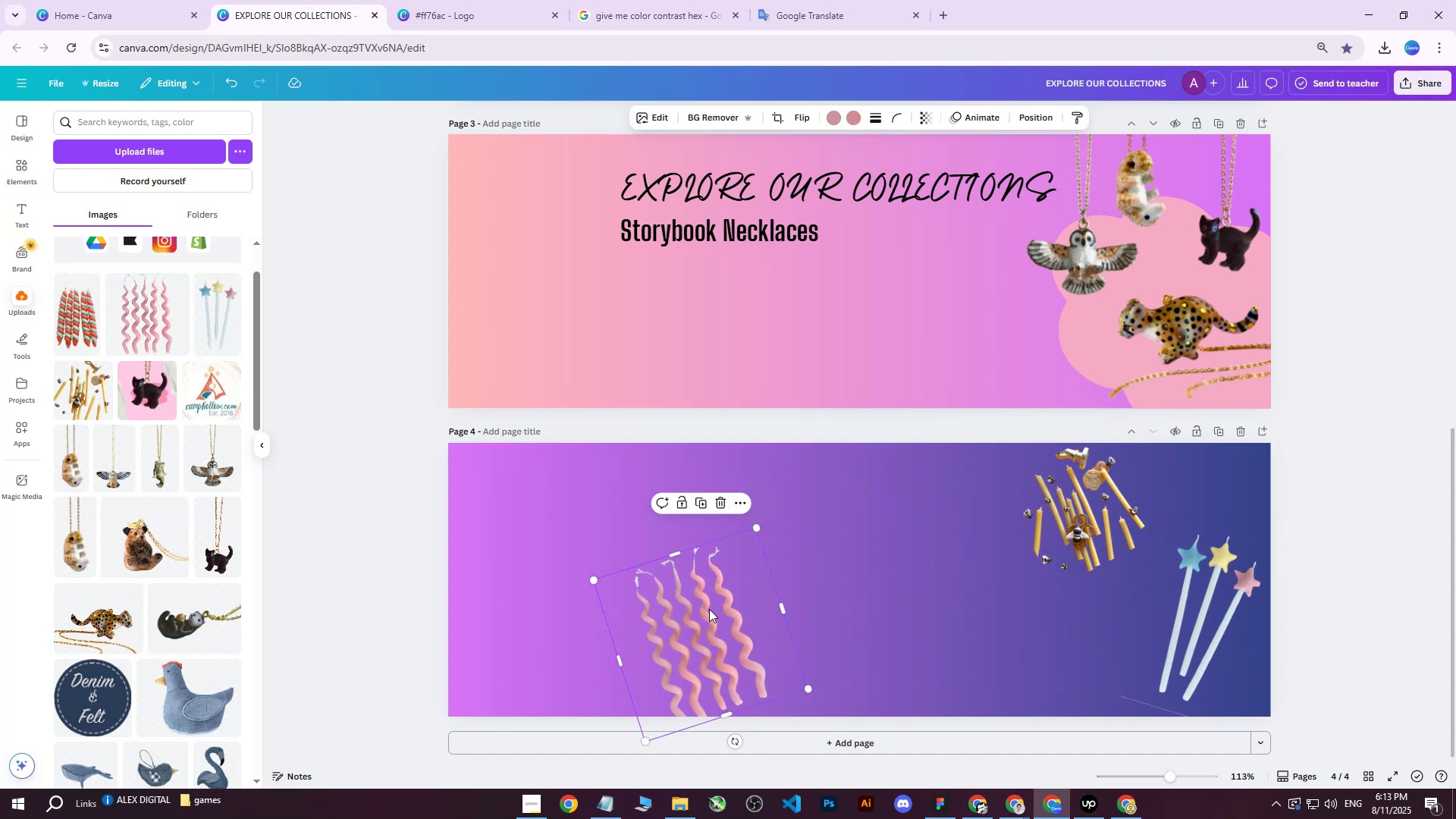 
left_click_drag(start_coordinate=[725, 610], to_coordinate=[1111, 632])
 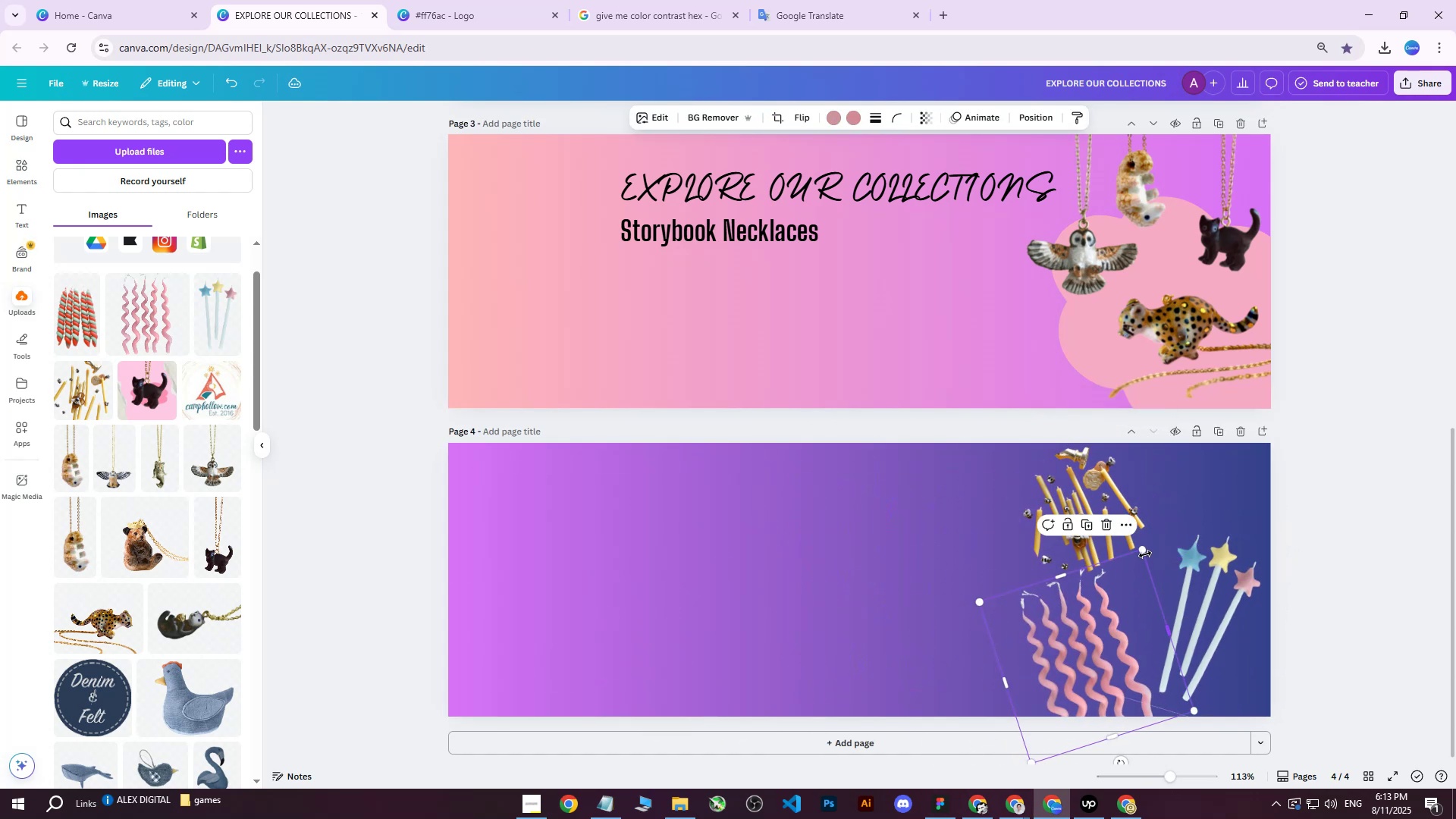 
left_click_drag(start_coordinate=[1141, 551], to_coordinate=[1115, 609])
 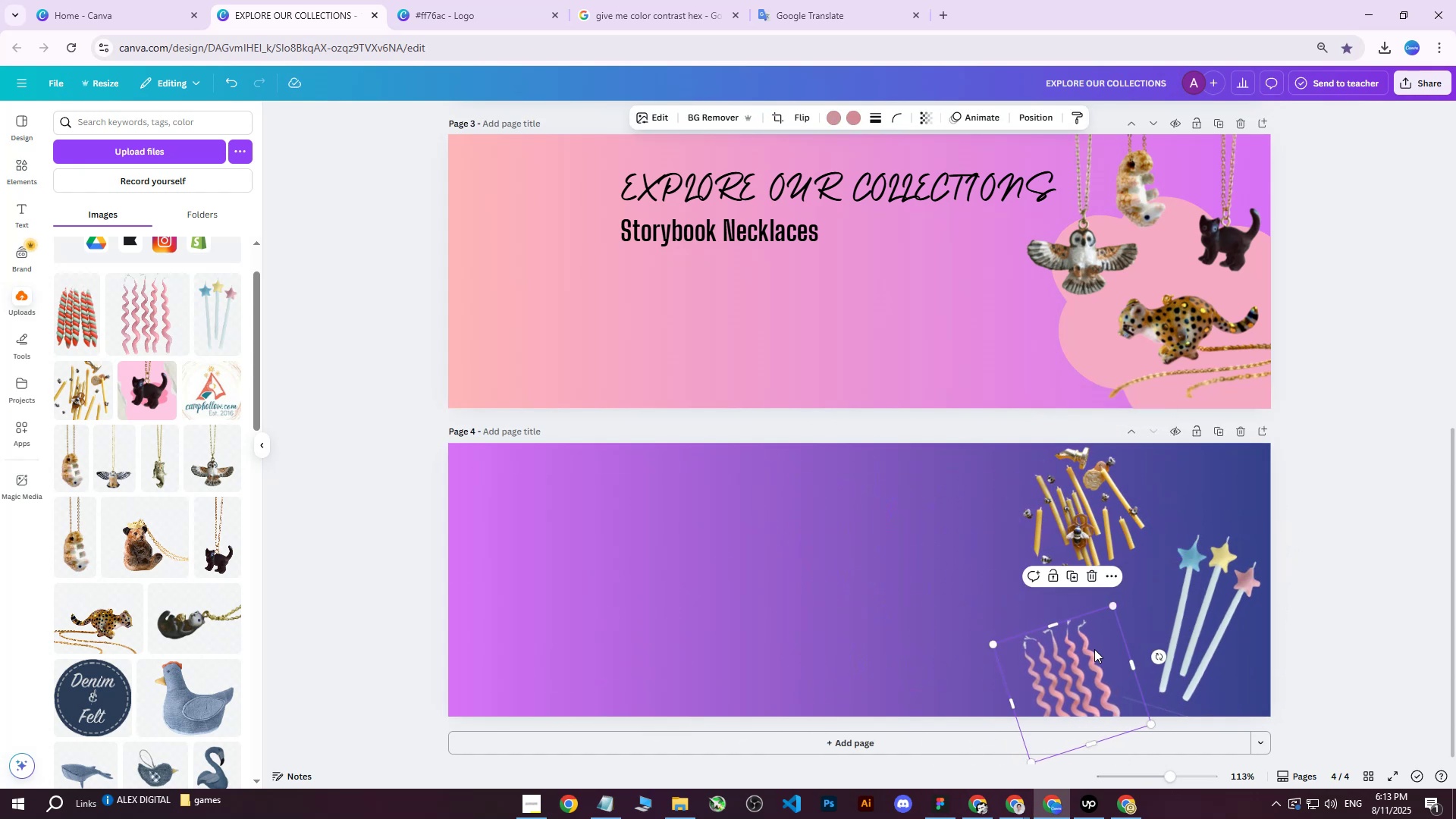 
left_click_drag(start_coordinate=[1094, 649], to_coordinate=[1081, 616])
 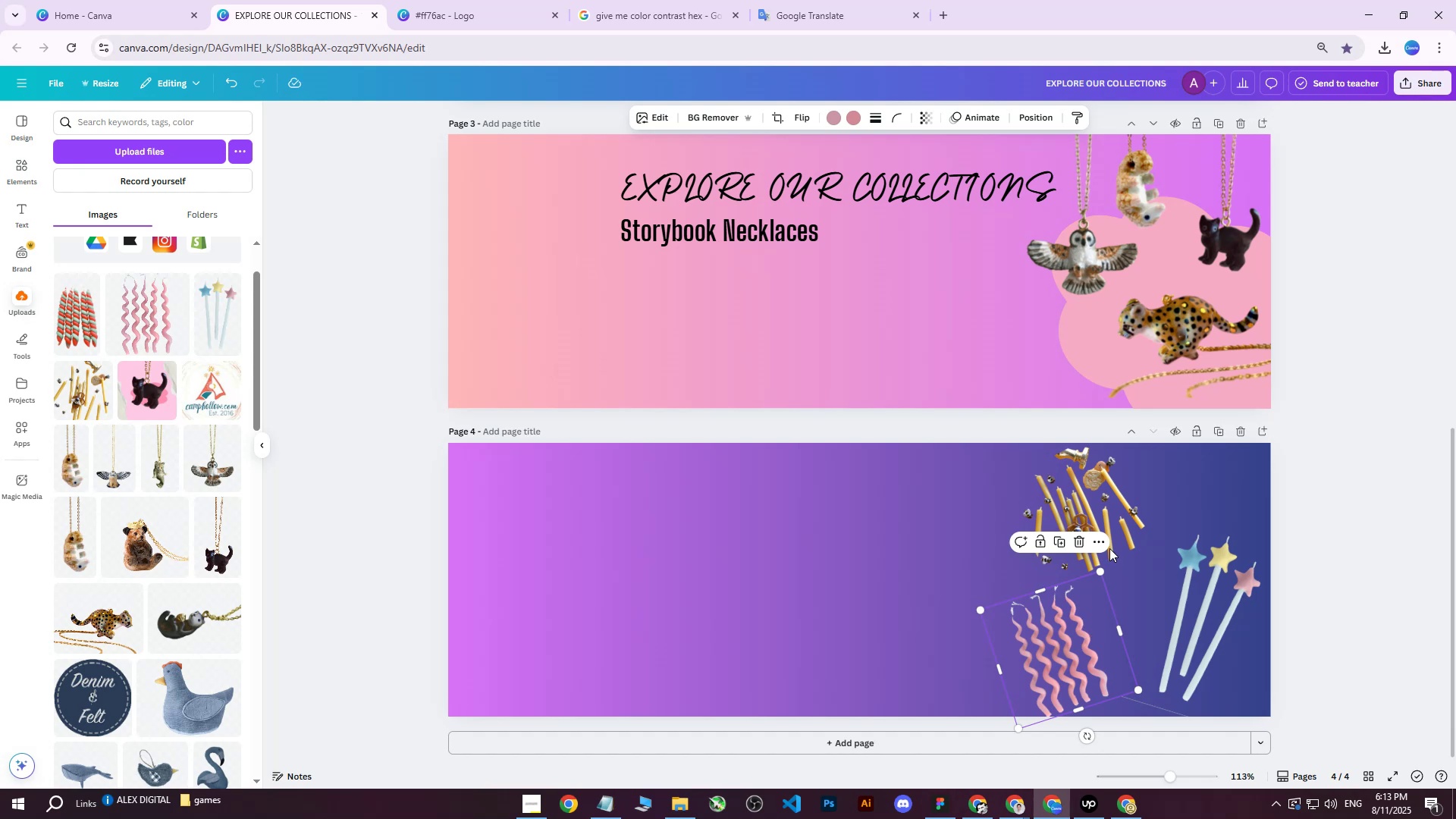 
left_click([1117, 519])
 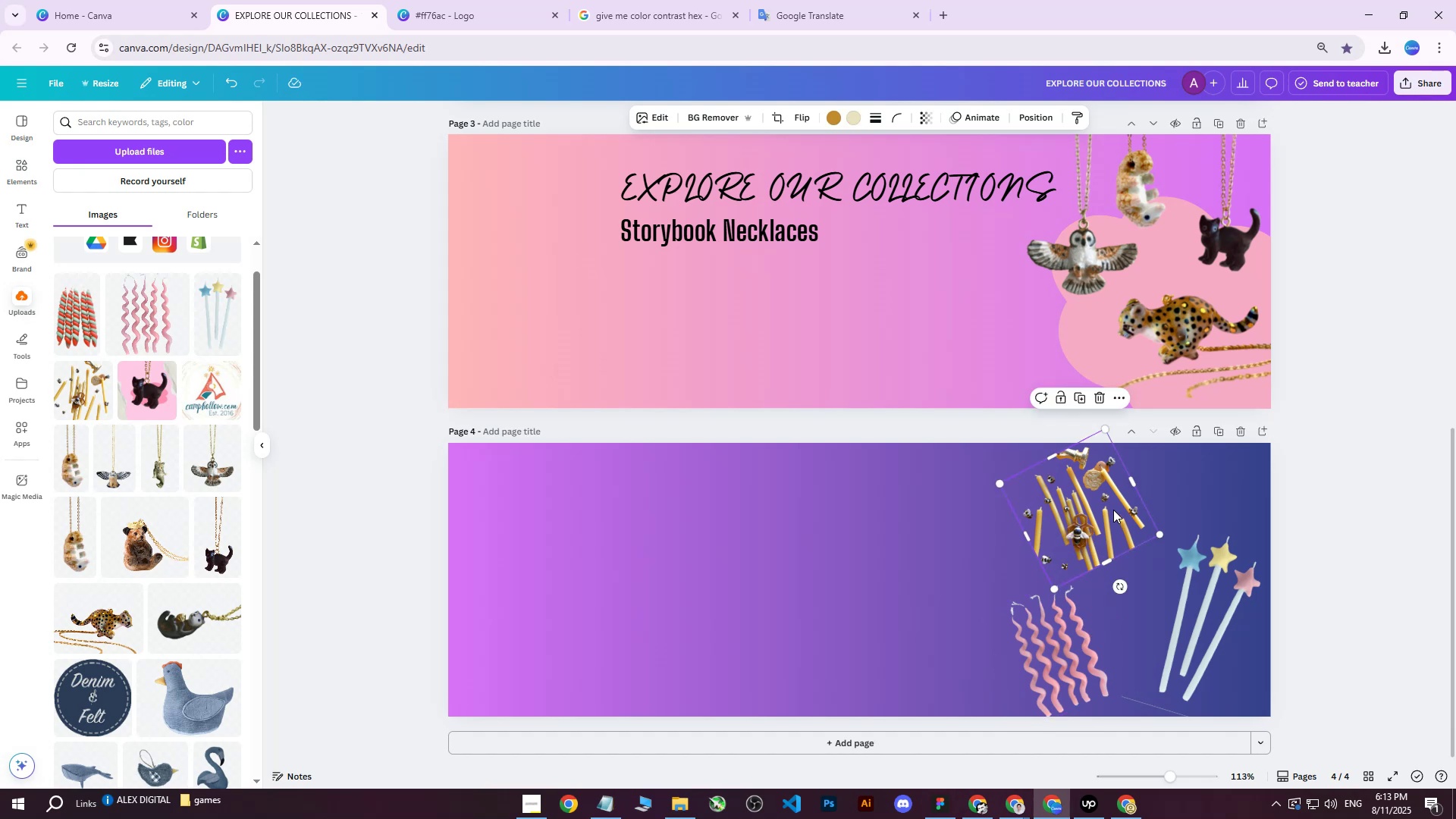 
left_click_drag(start_coordinate=[1113, 510], to_coordinate=[1138, 513])
 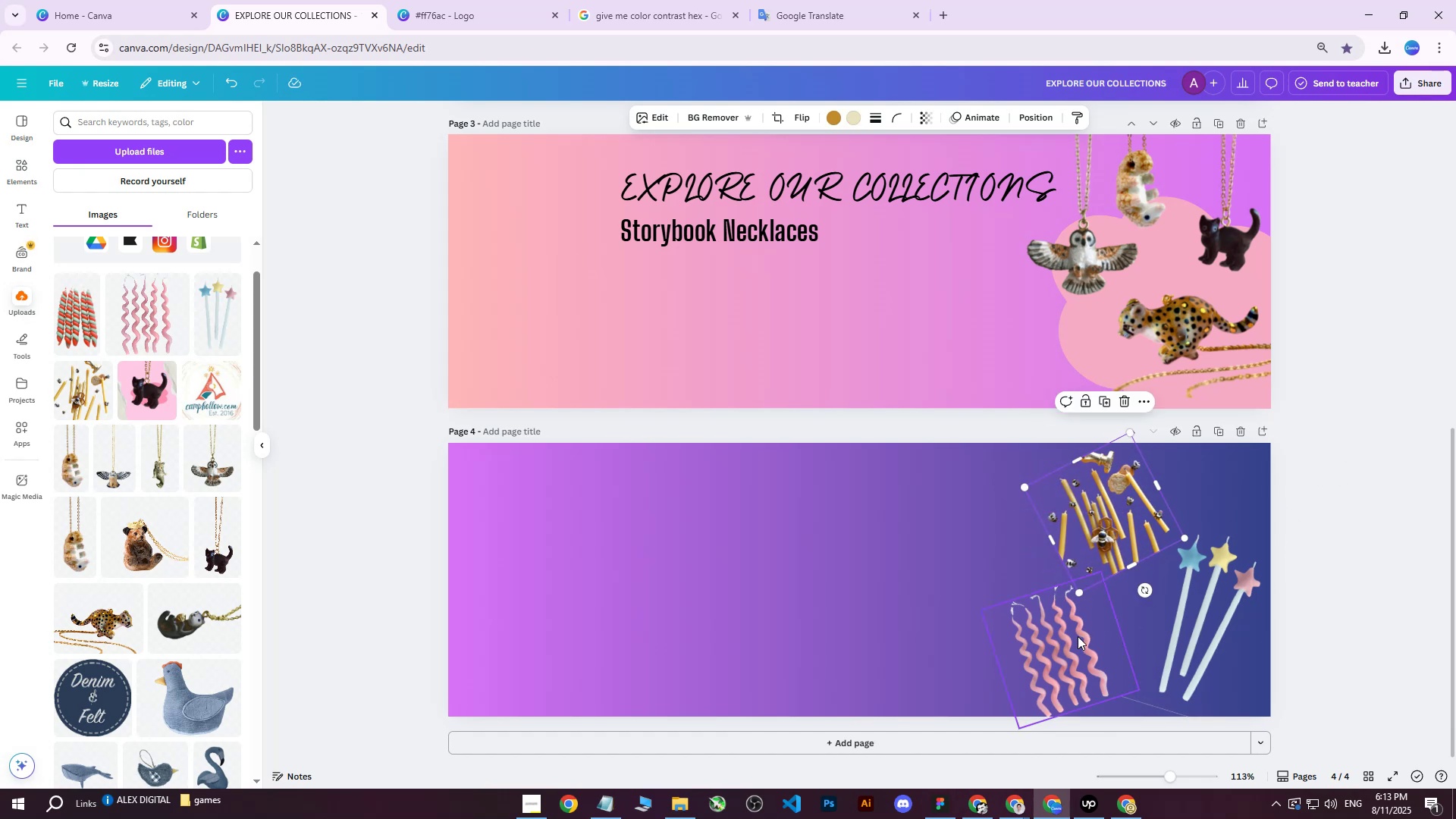 
left_click_drag(start_coordinate=[1072, 643], to_coordinate=[1067, 639])
 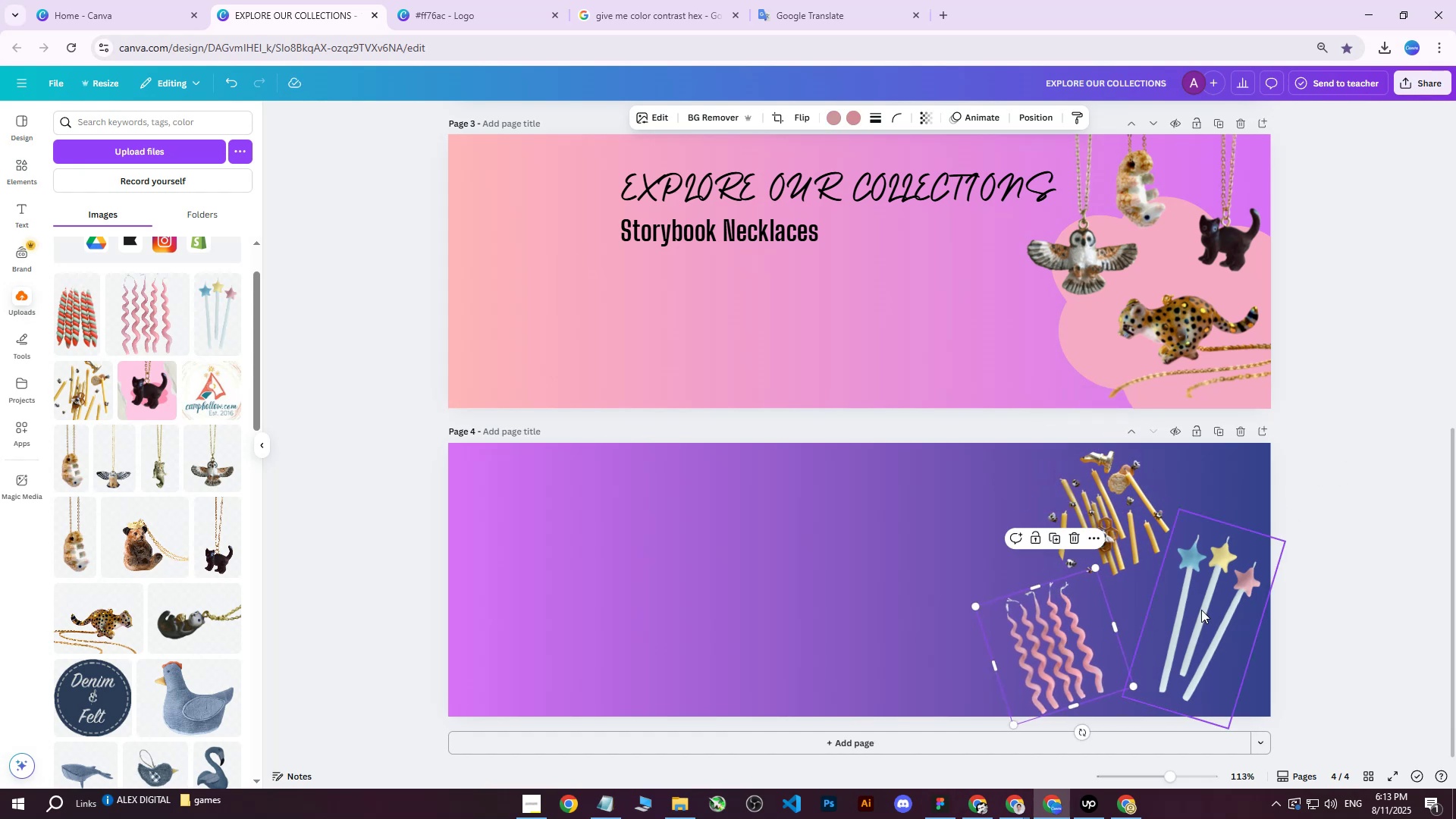 
left_click([1201, 610])
 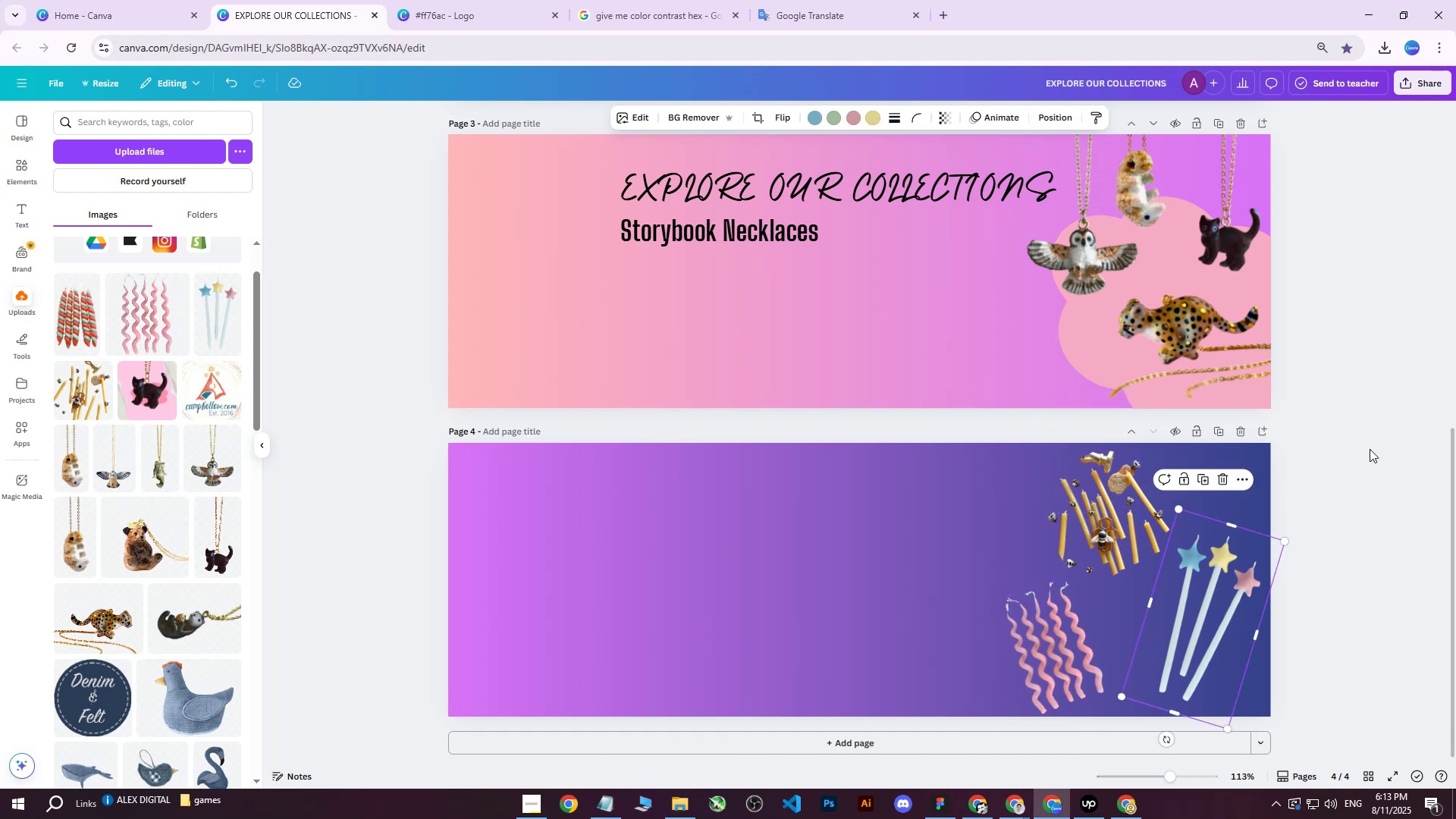 
left_click([1370, 448])
 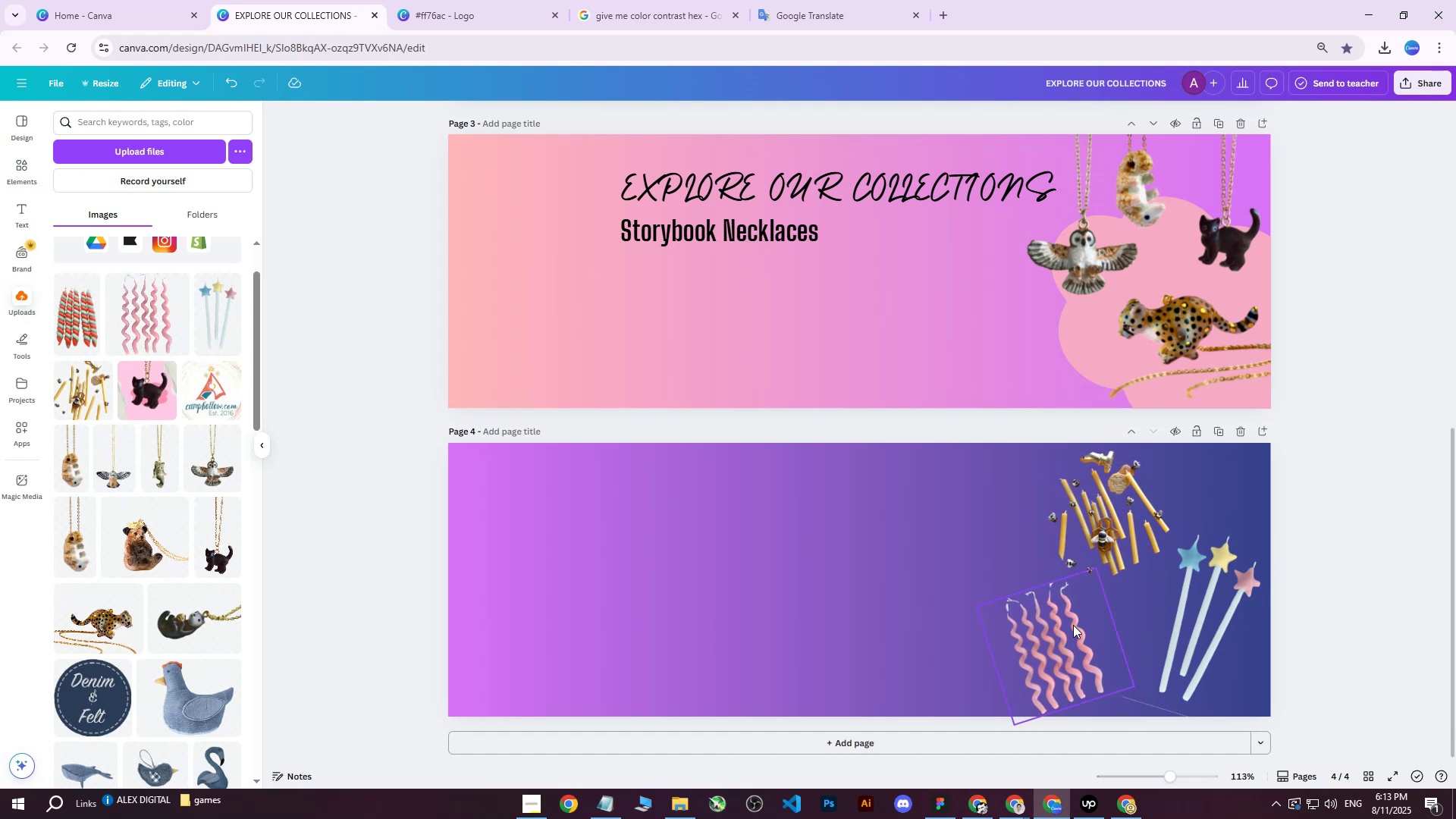 
left_click_drag(start_coordinate=[1068, 630], to_coordinate=[1073, 626])
 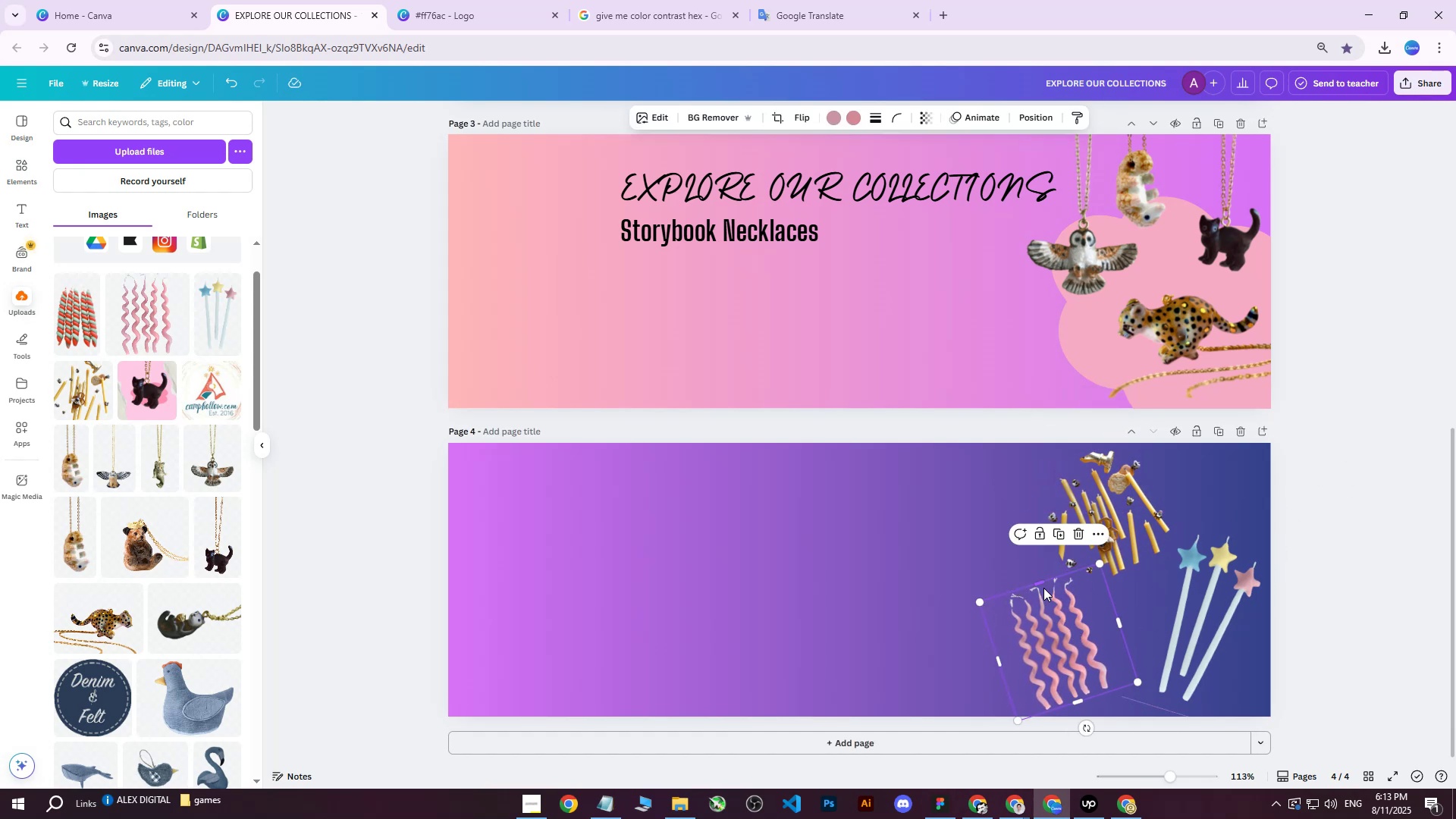 
left_click([1138, 515])
 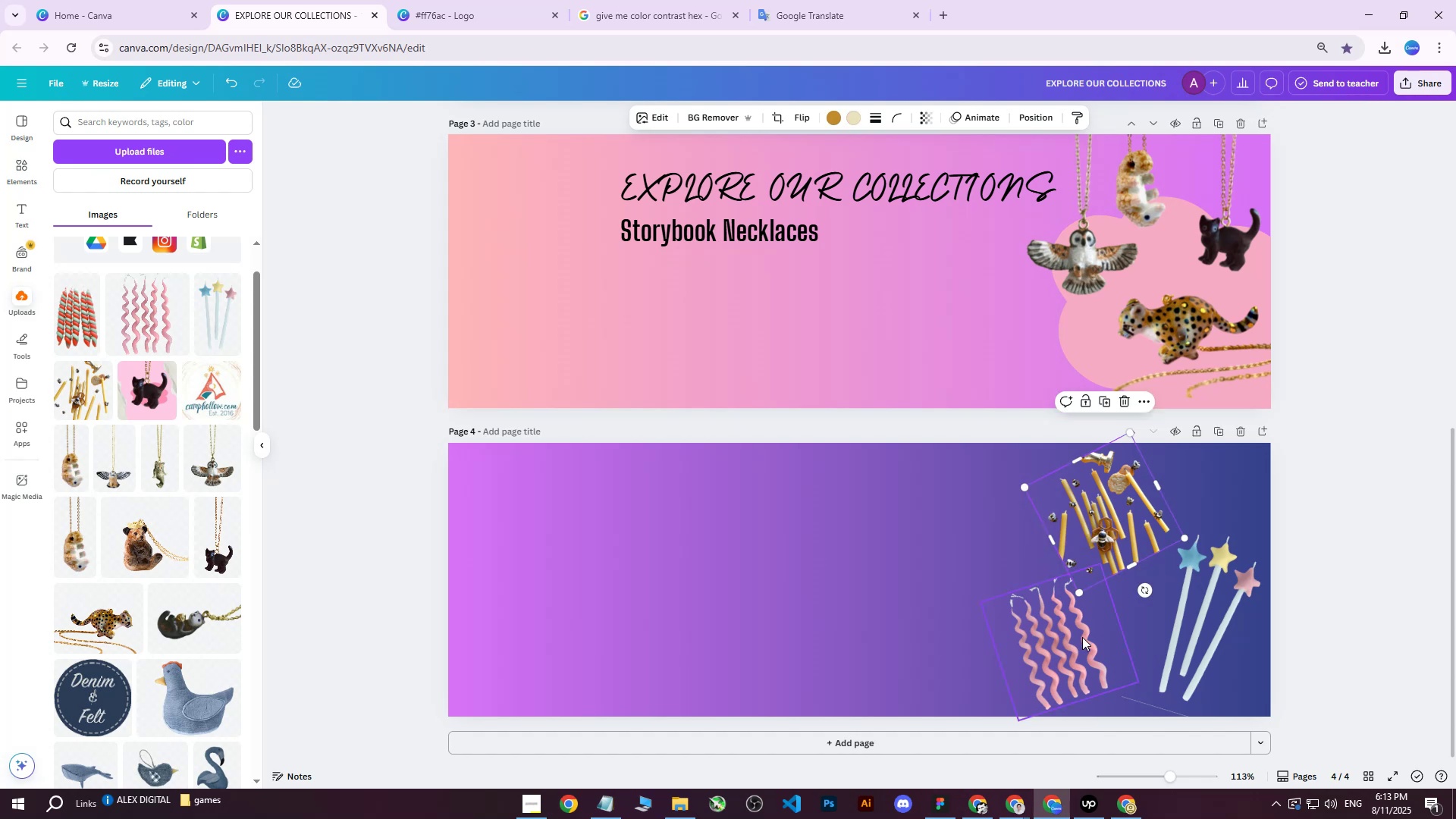 
hold_key(key=ShiftLeft, duration=0.63)
double_click([1200, 624])
 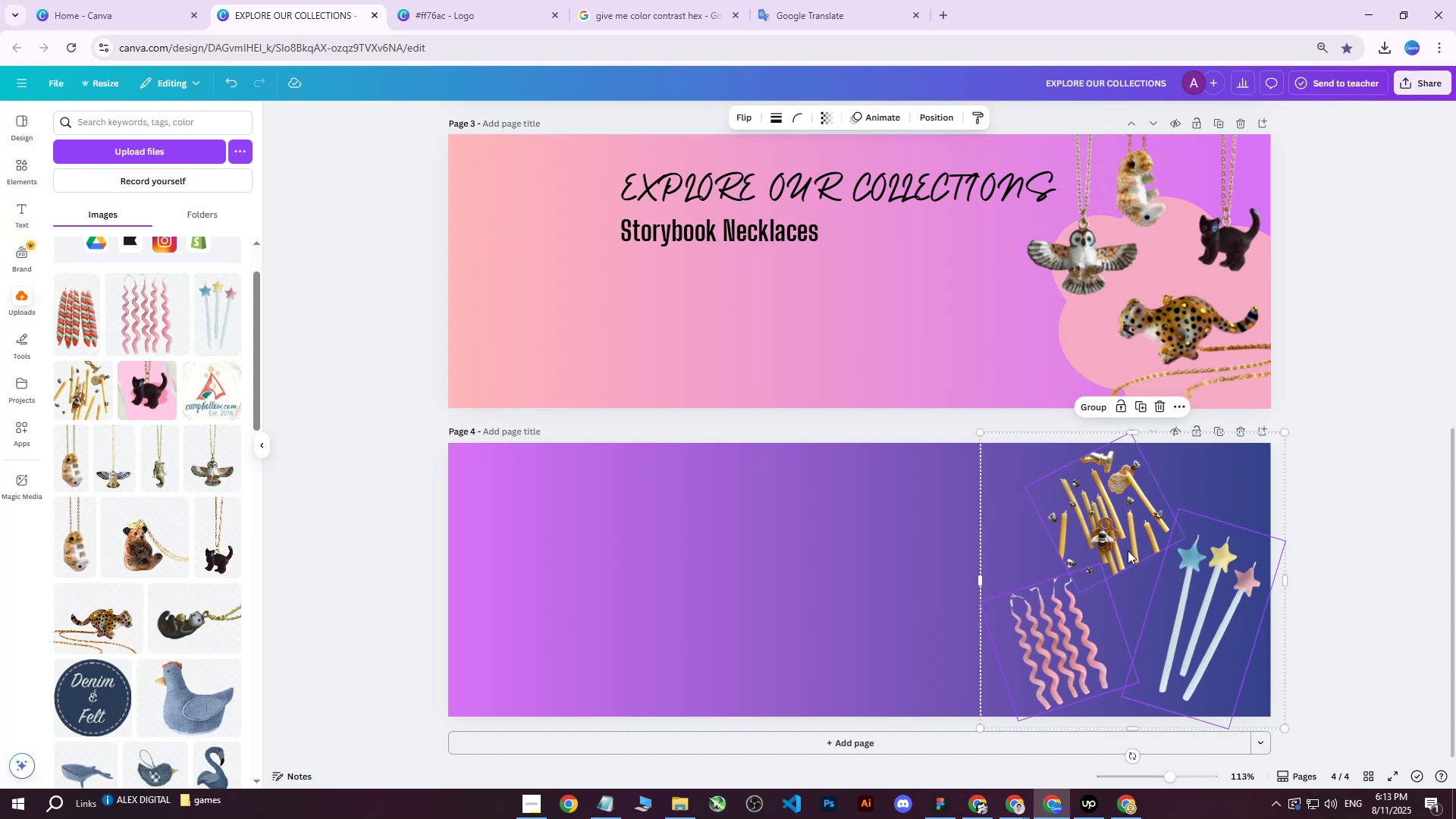 
left_click_drag(start_coordinate=[1114, 541], to_coordinate=[749, 551])
 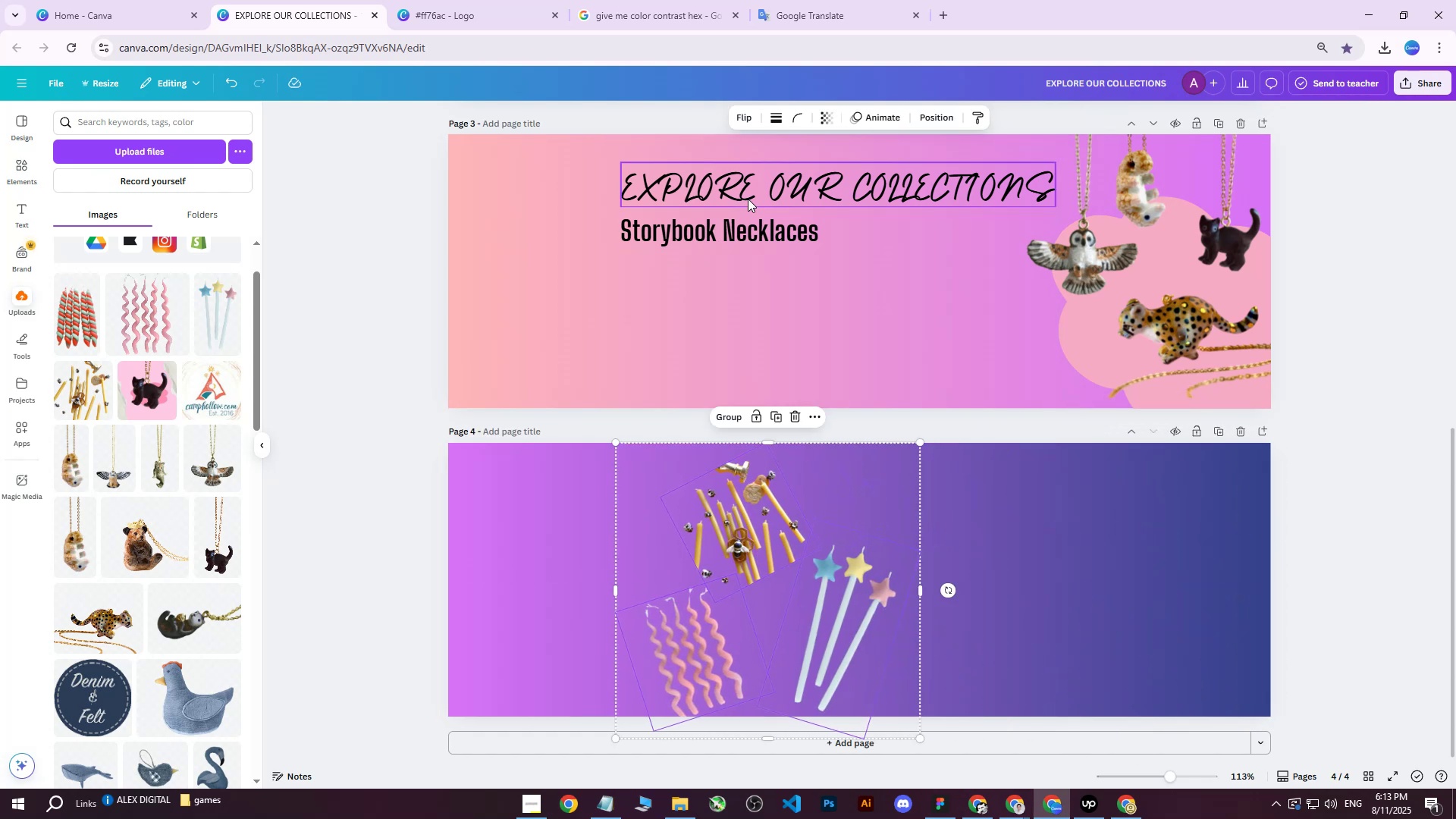 
left_click([745, 190])
 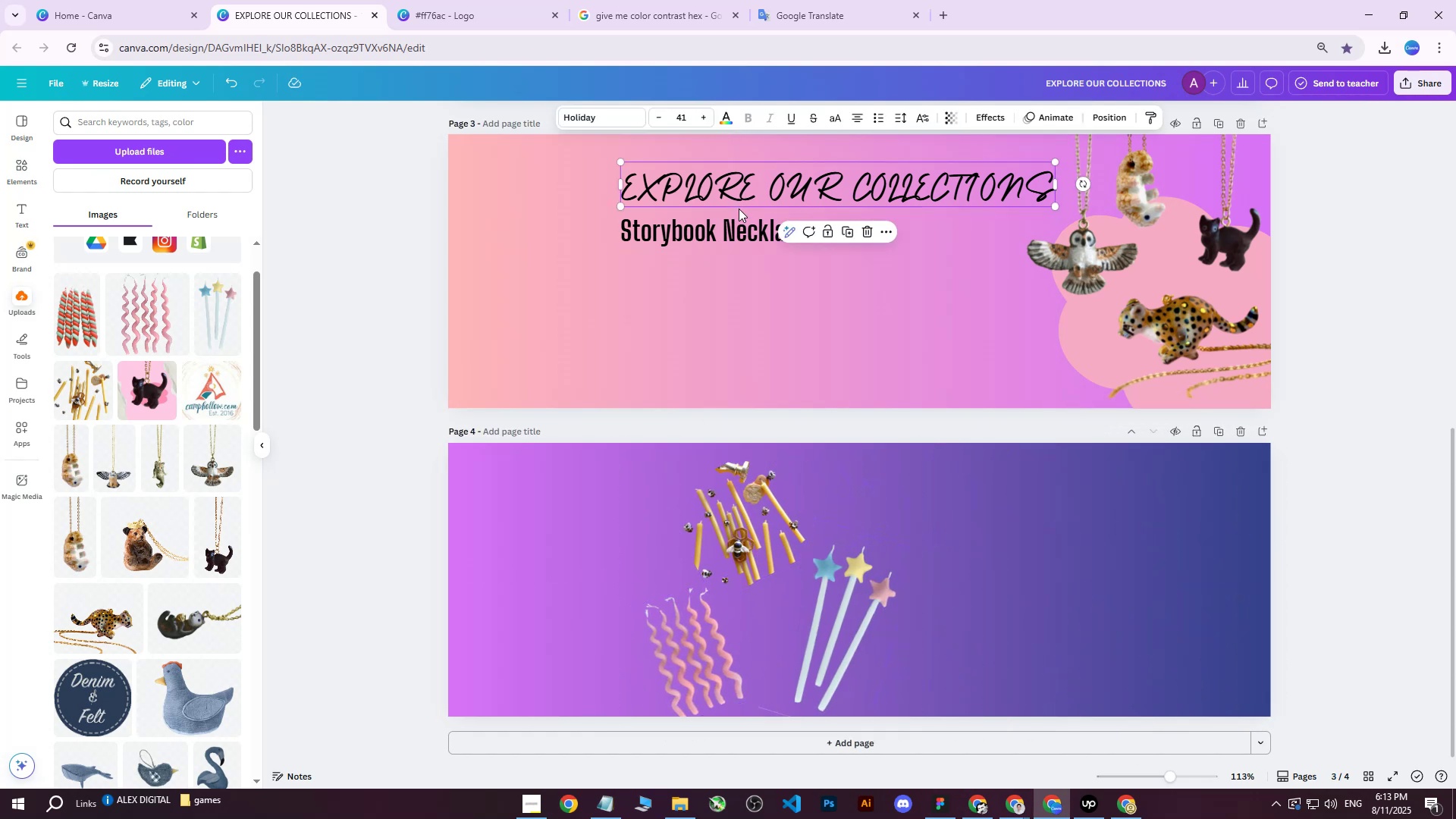 
hold_key(key=ShiftLeft, duration=0.36)
double_click([707, 239])
 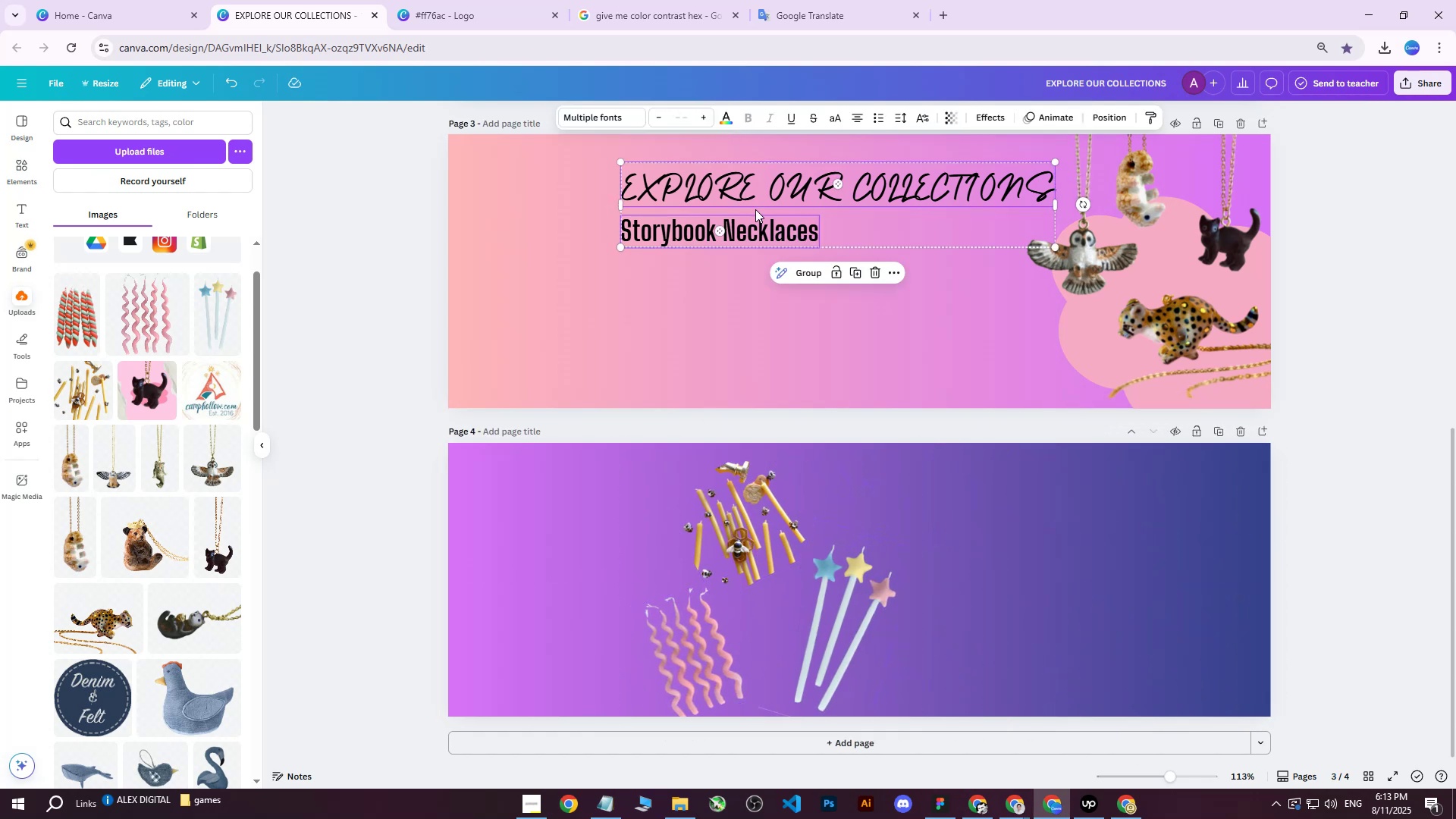 
key(Control+ControlLeft)
 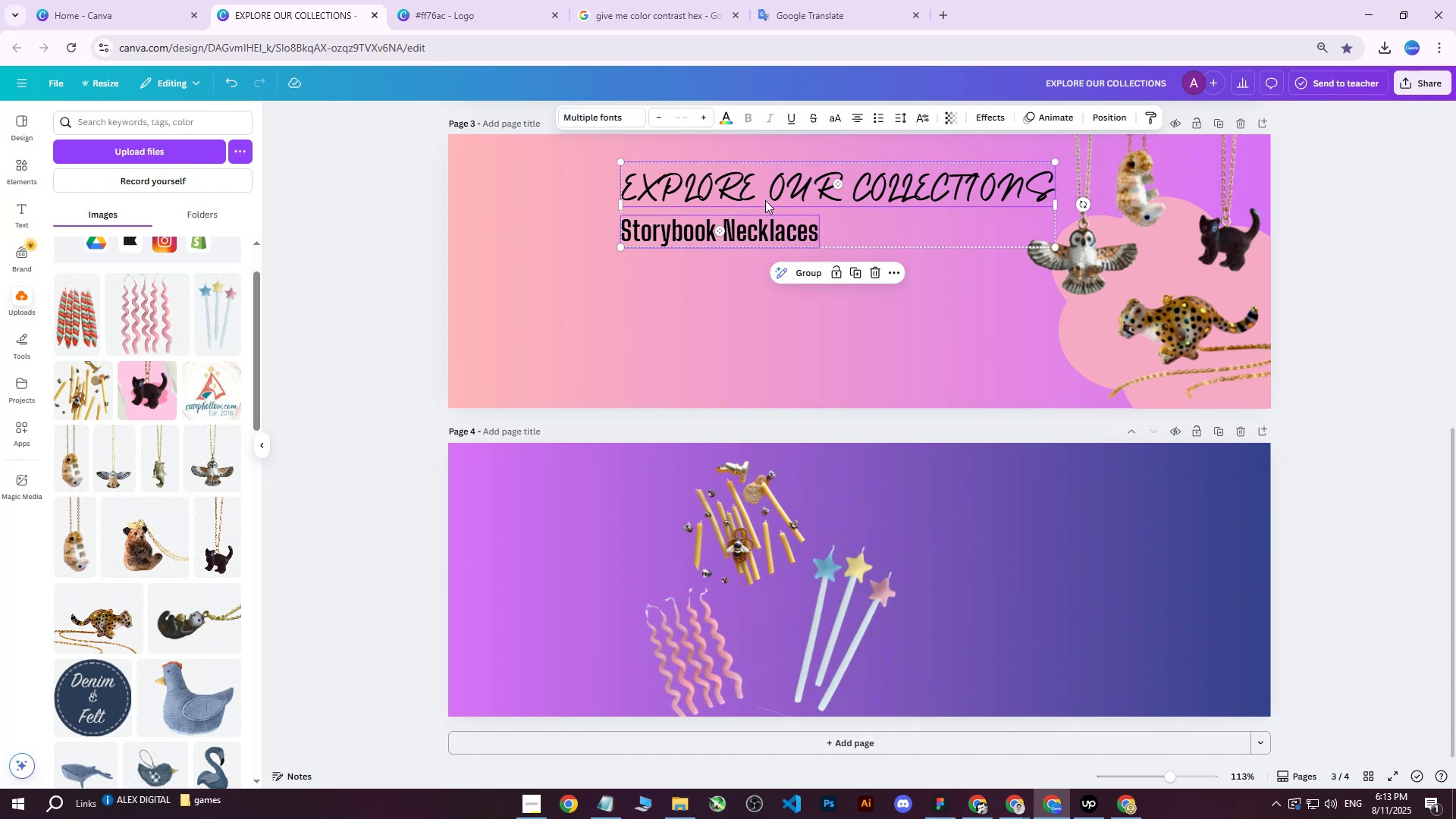 
key(Control+D)
 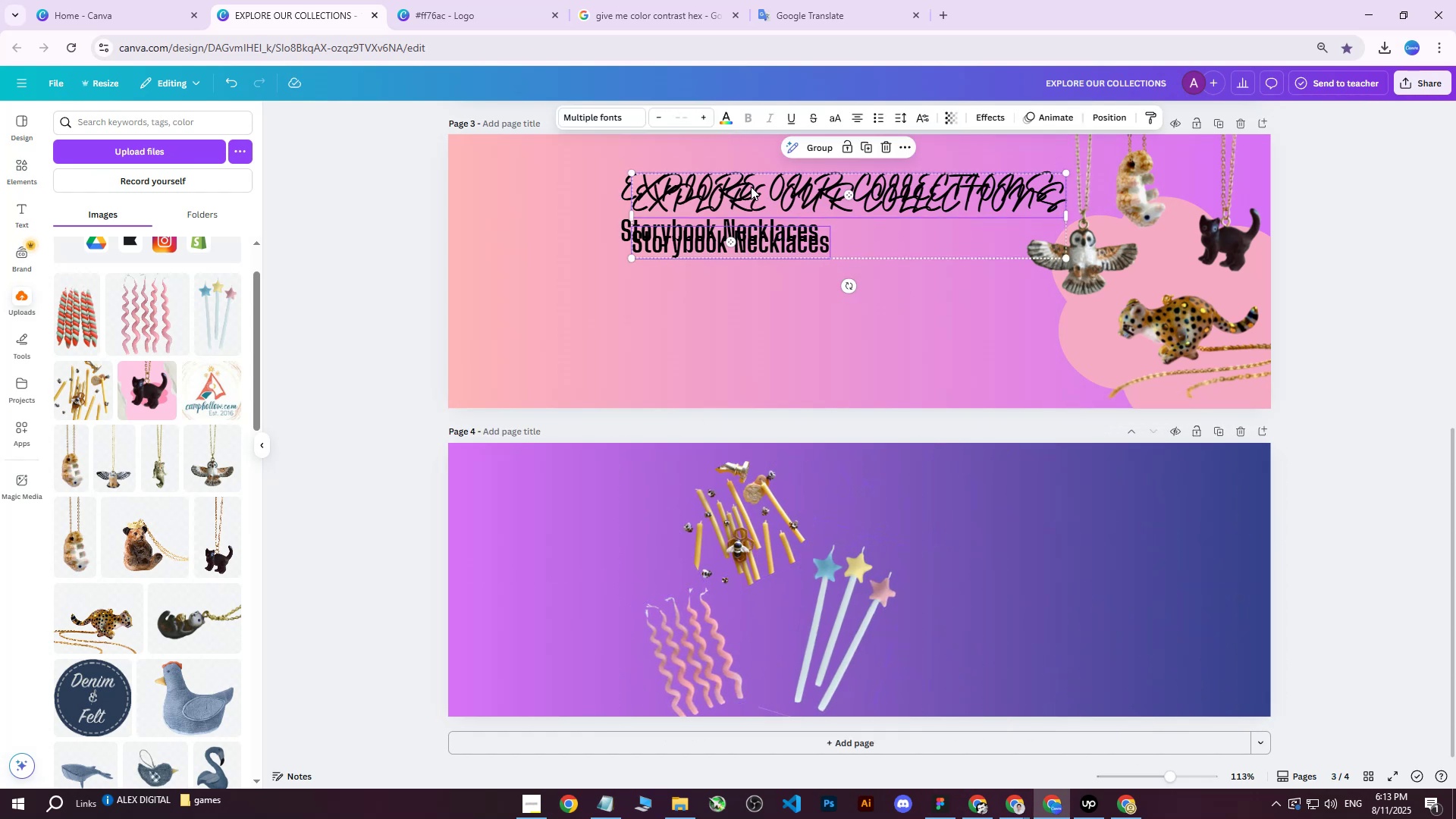 
left_click_drag(start_coordinate=[751, 187], to_coordinate=[866, 531])
 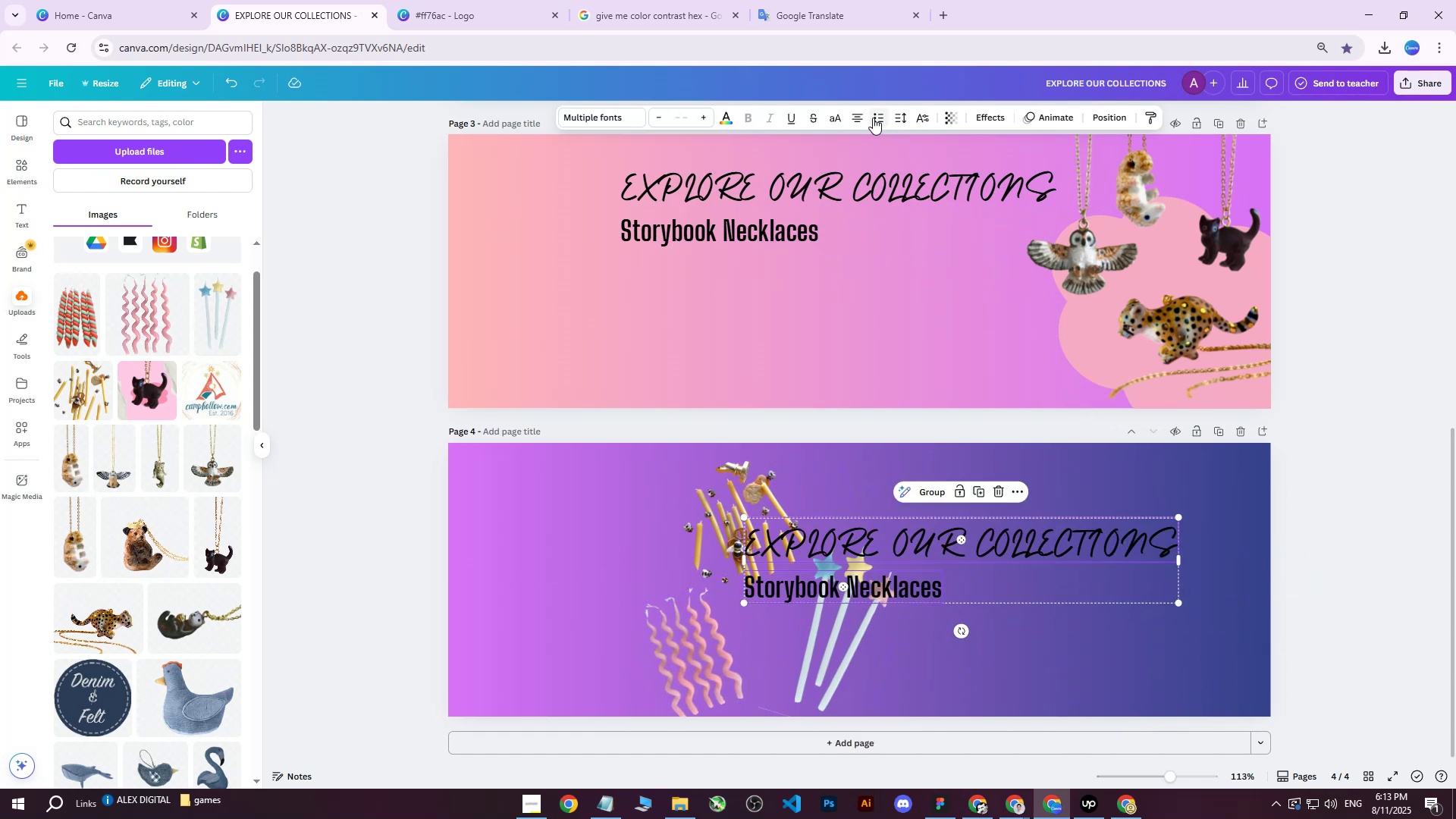 
left_click([853, 115])
 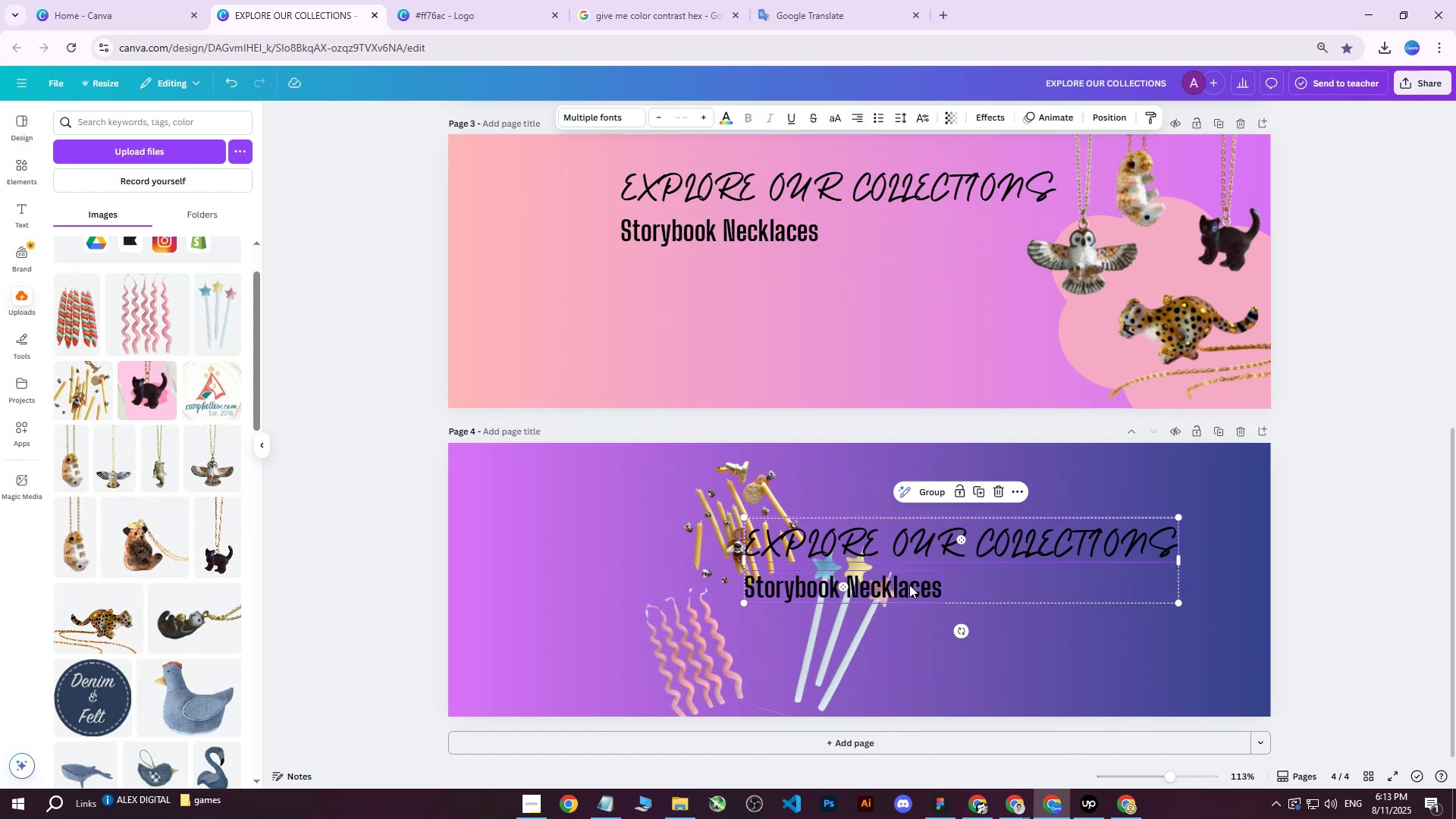 
double_click([1070, 585])
 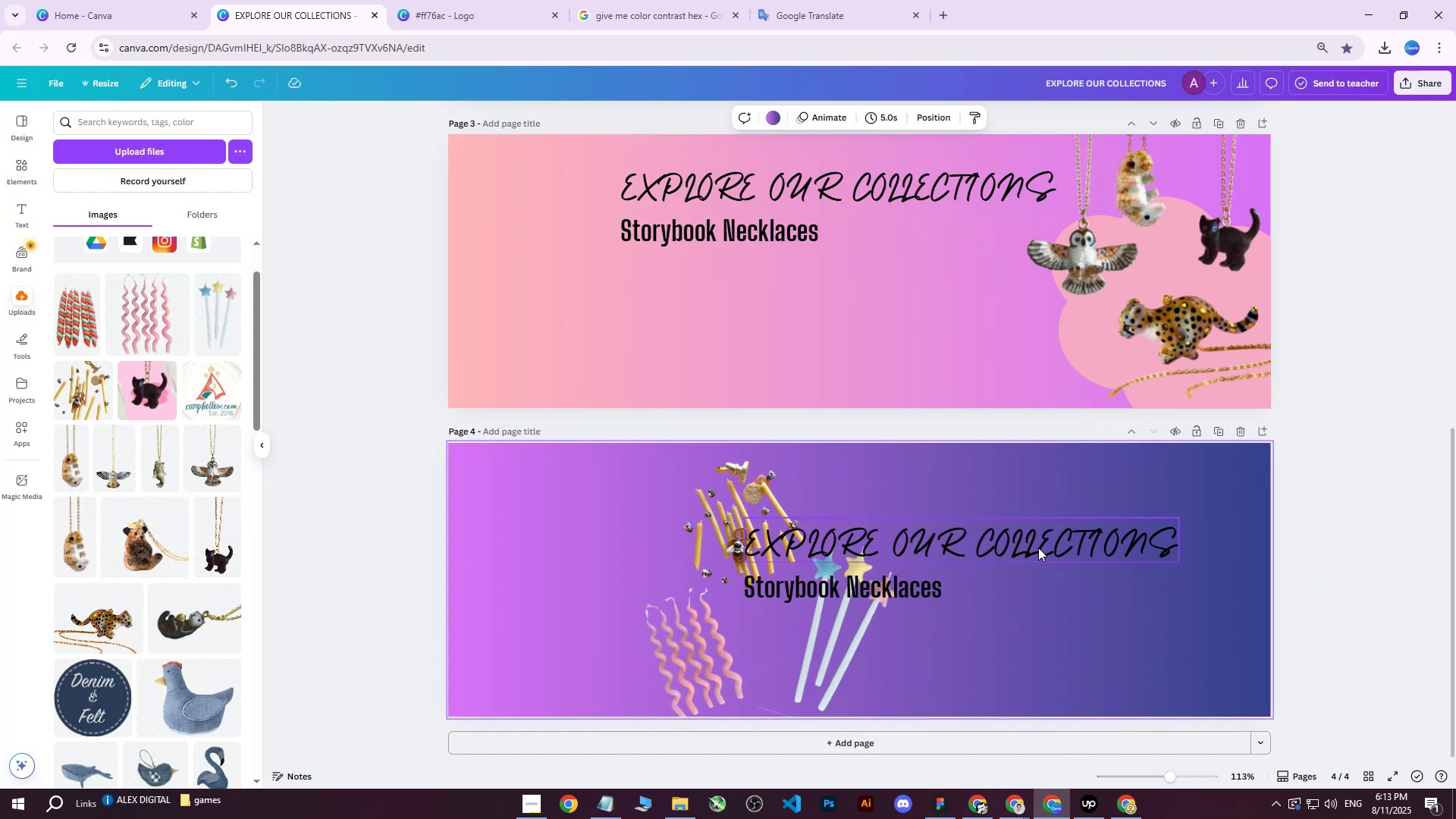 
left_click_drag(start_coordinate=[1036, 543], to_coordinate=[1112, 504])
 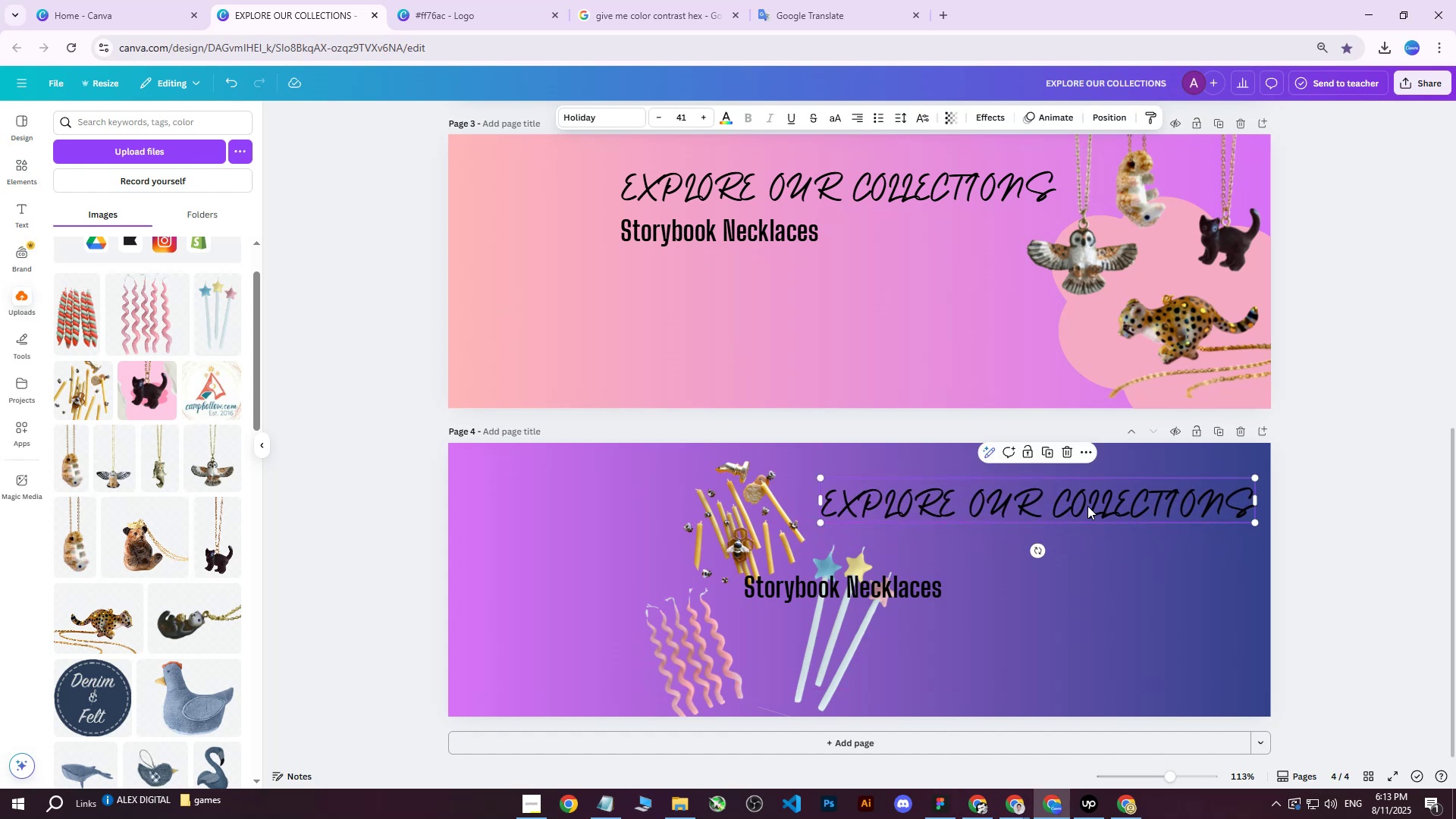 
scroll: coordinate [1083, 506], scroll_direction: up, amount: 2.0
 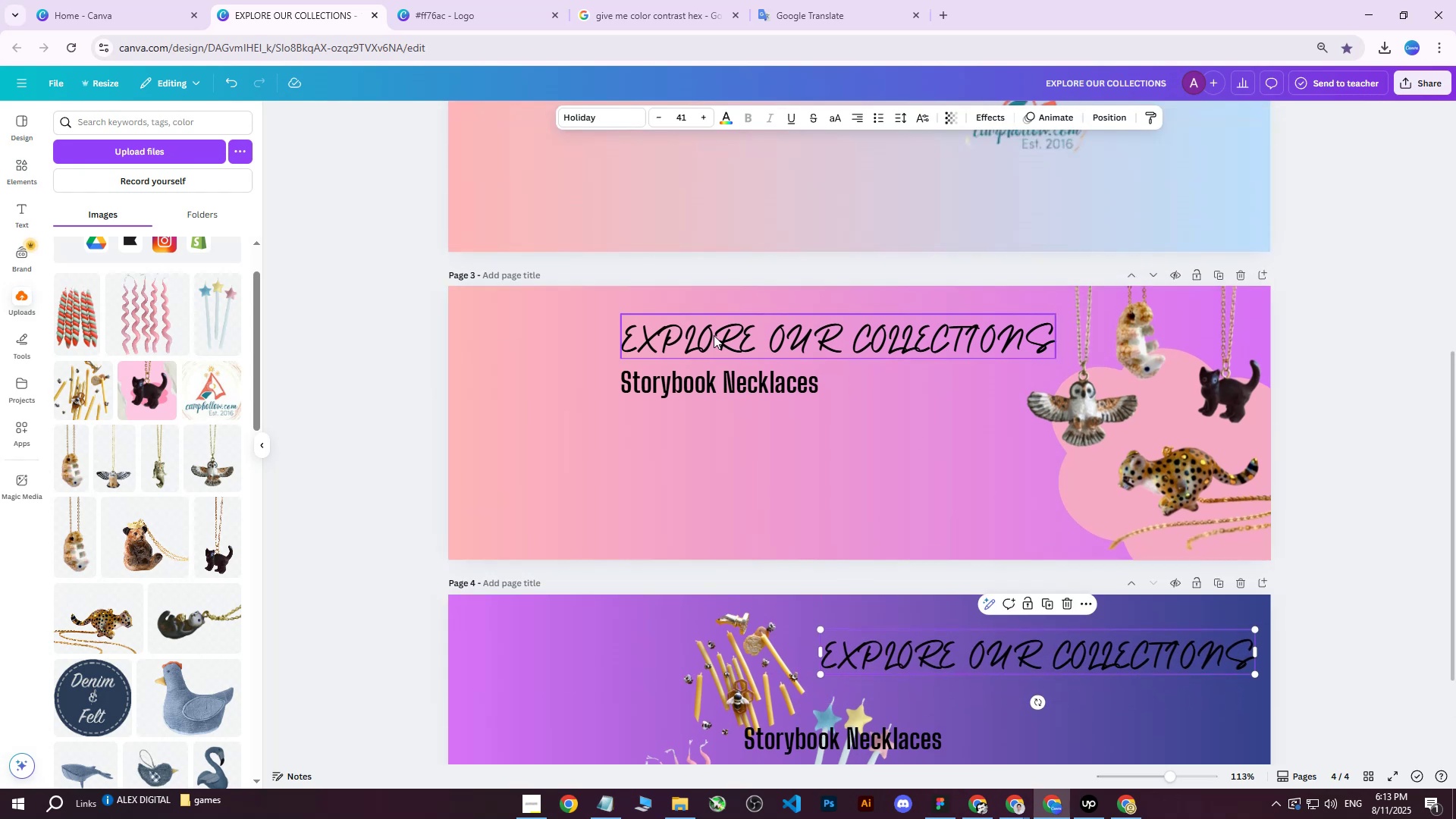 
left_click([711, 334])
 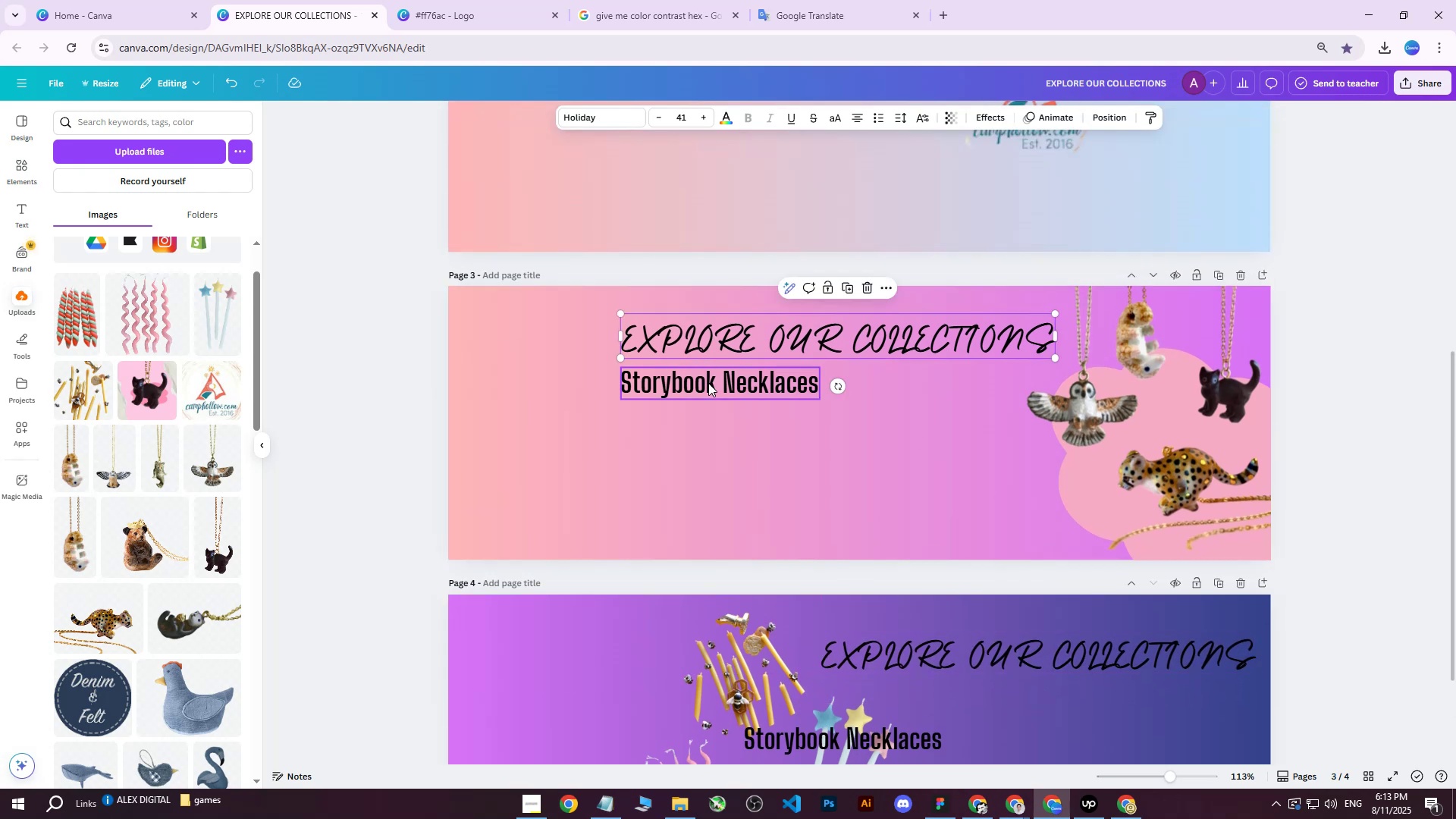 
hold_key(key=ControlLeft, duration=0.36)
left_click([708, 383])
 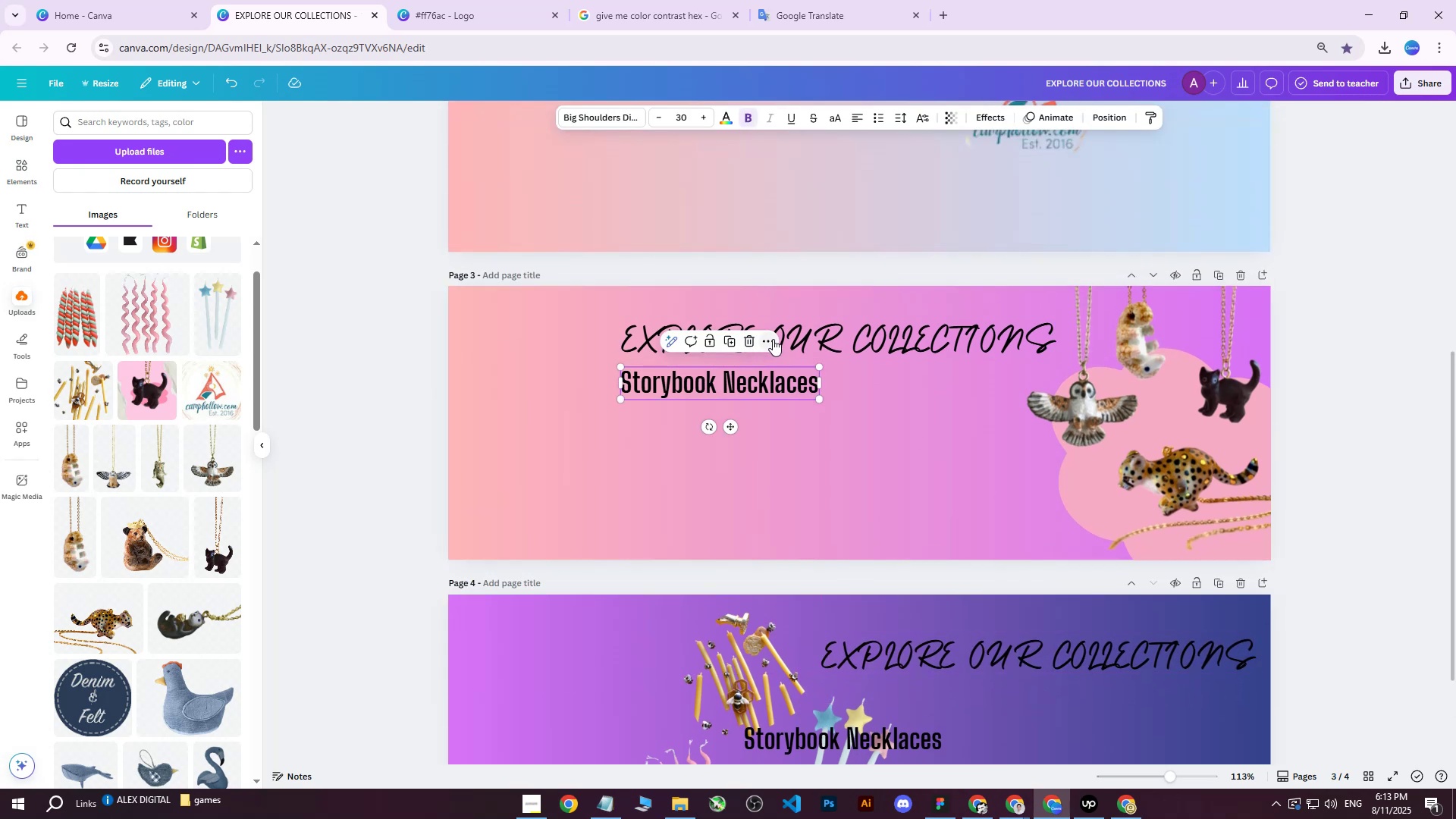 
hold_key(key=ShiftLeft, duration=0.33)
left_click([899, 337])
 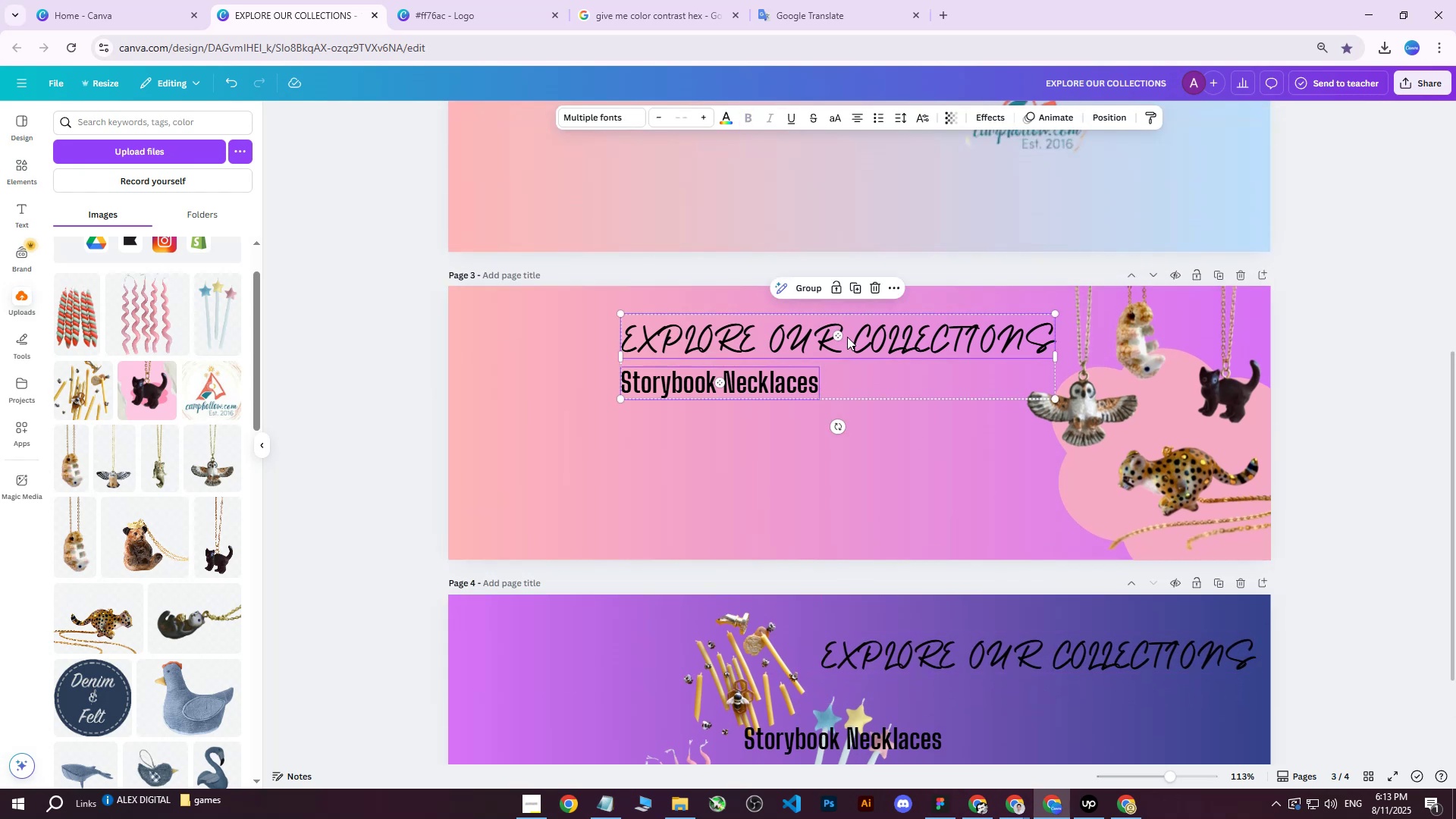 
right_click([847, 337])
 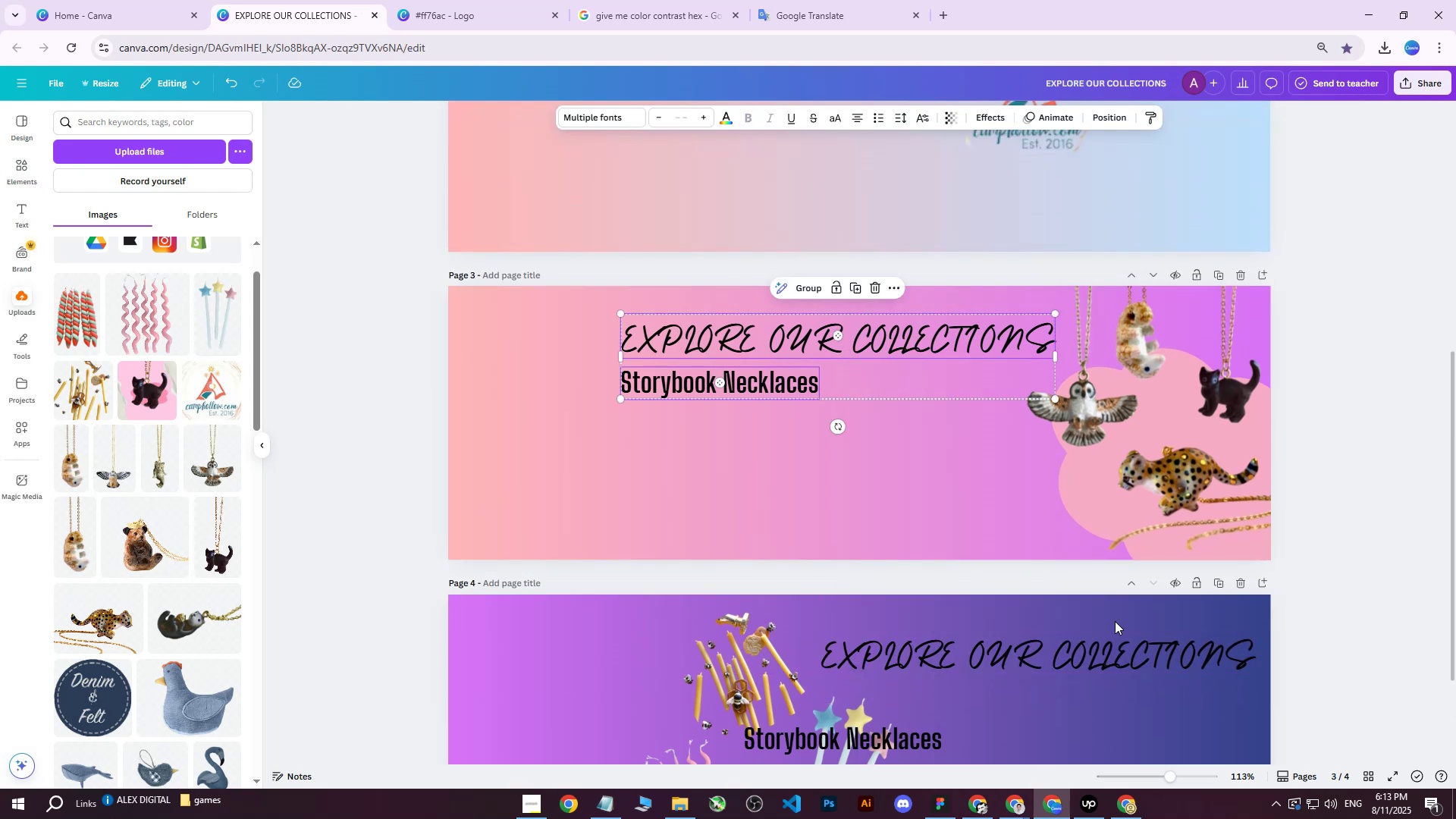 
double_click([1116, 636])
 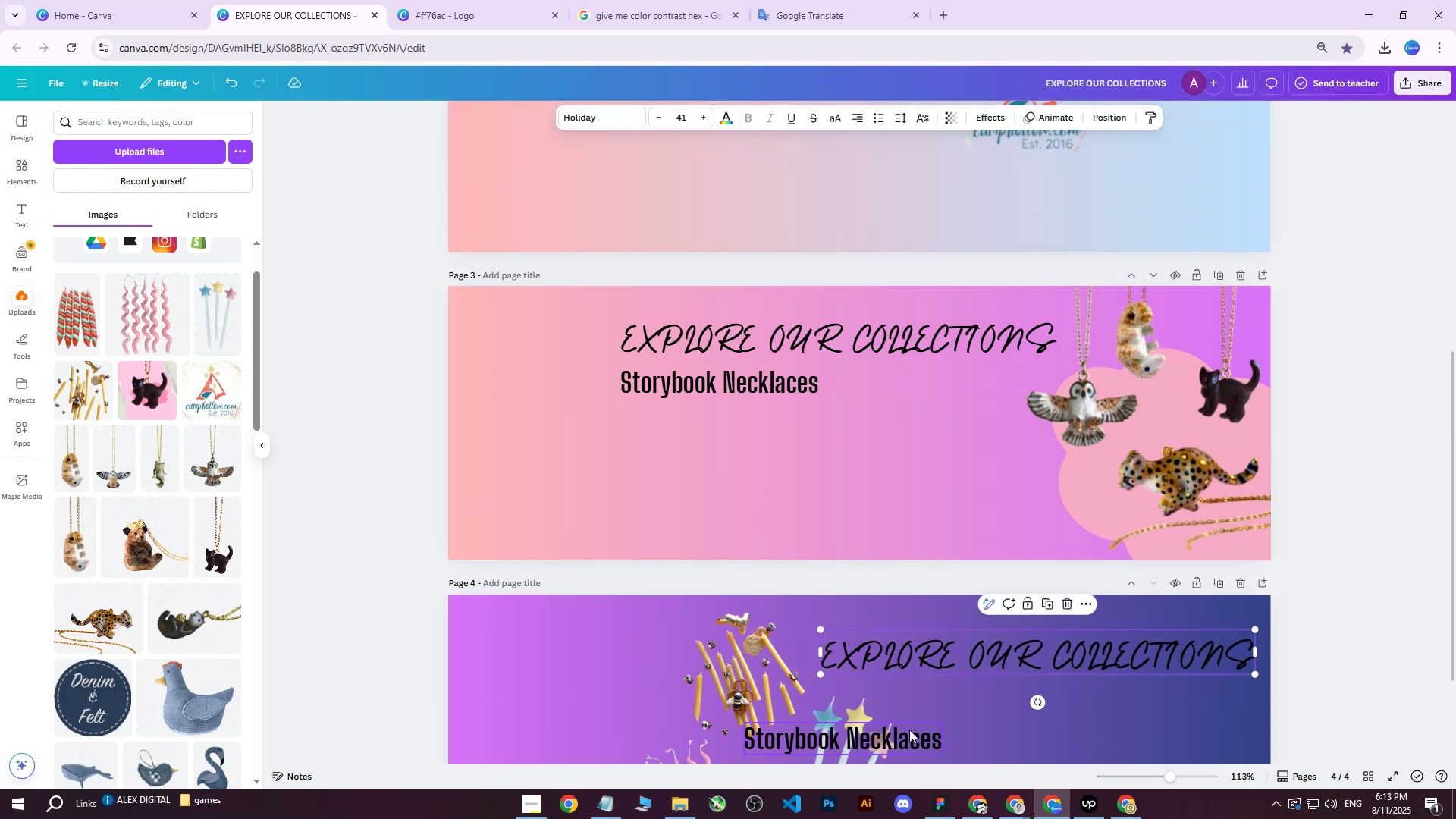 
key(Delete)
 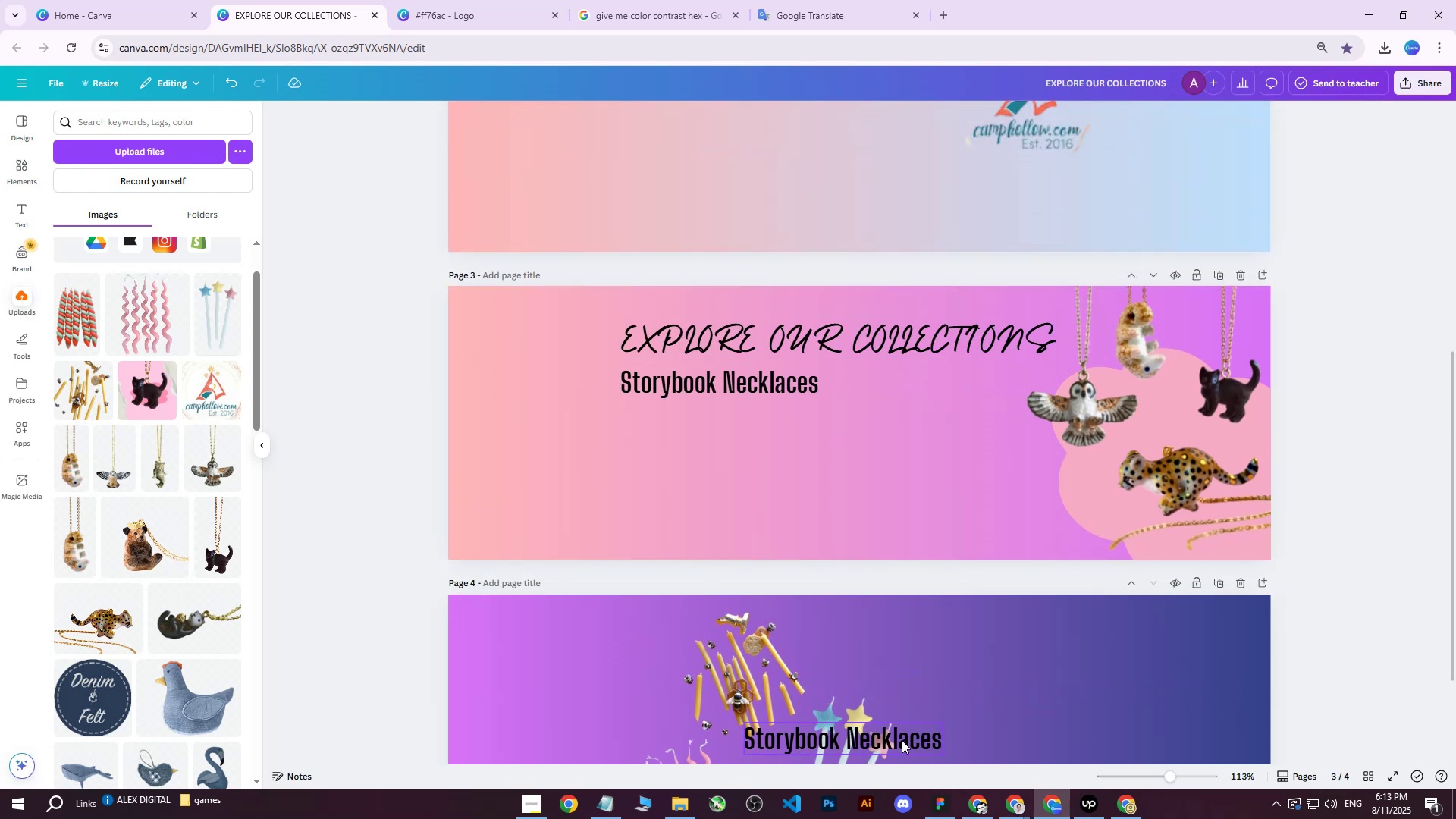 
left_click([902, 740])
 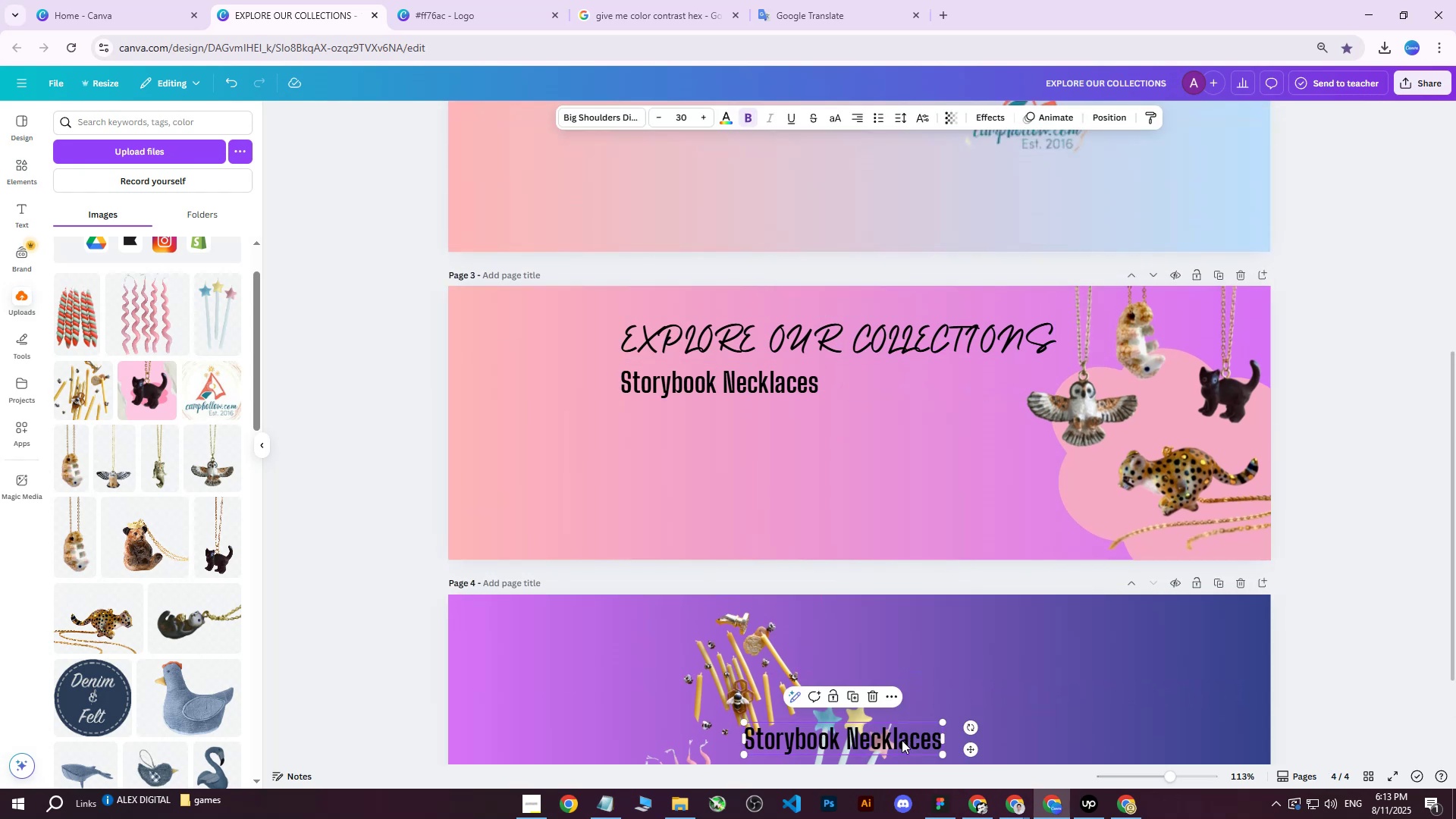 
key(Delete)
 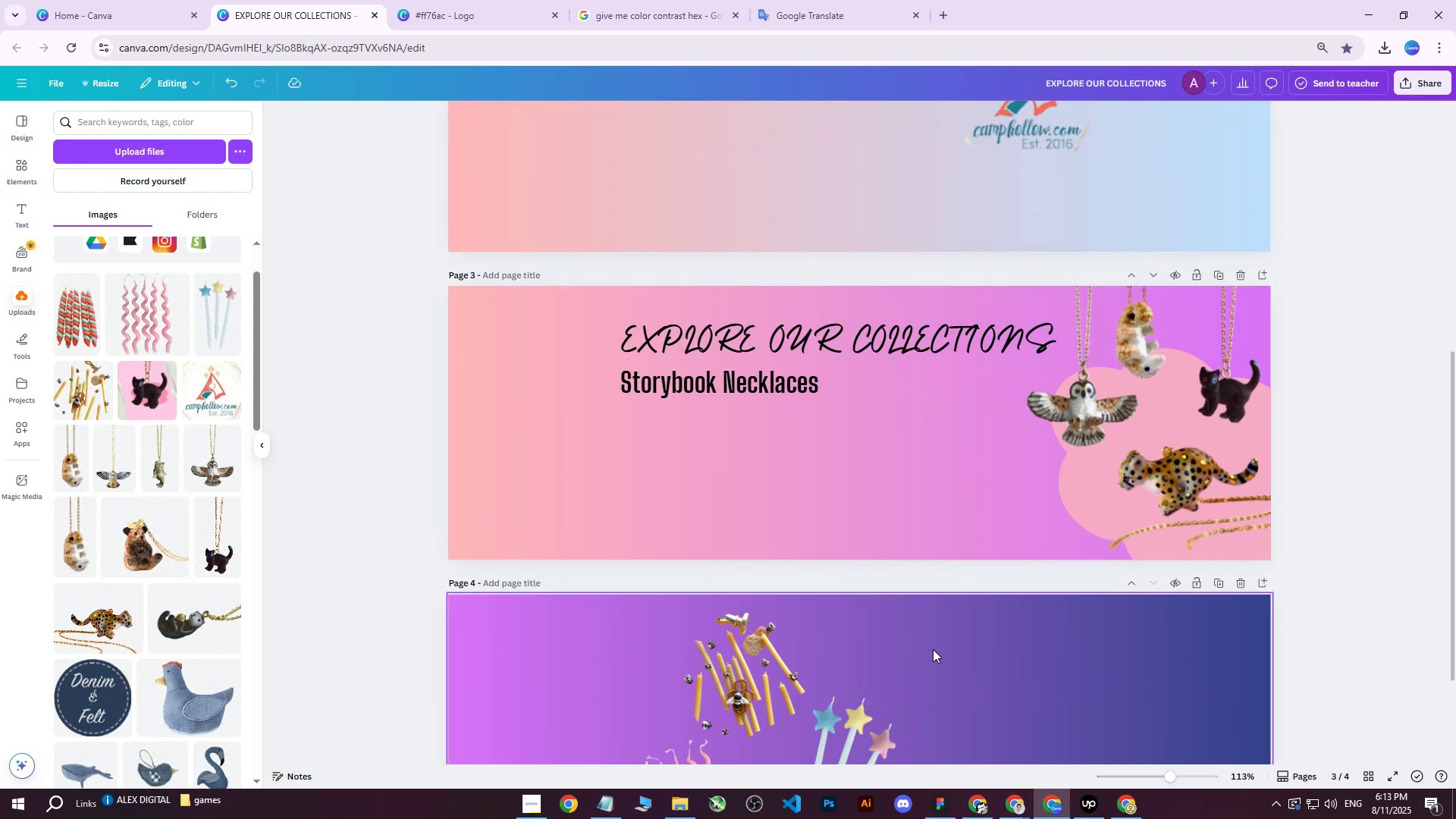 
key(Control+ControlLeft)
 